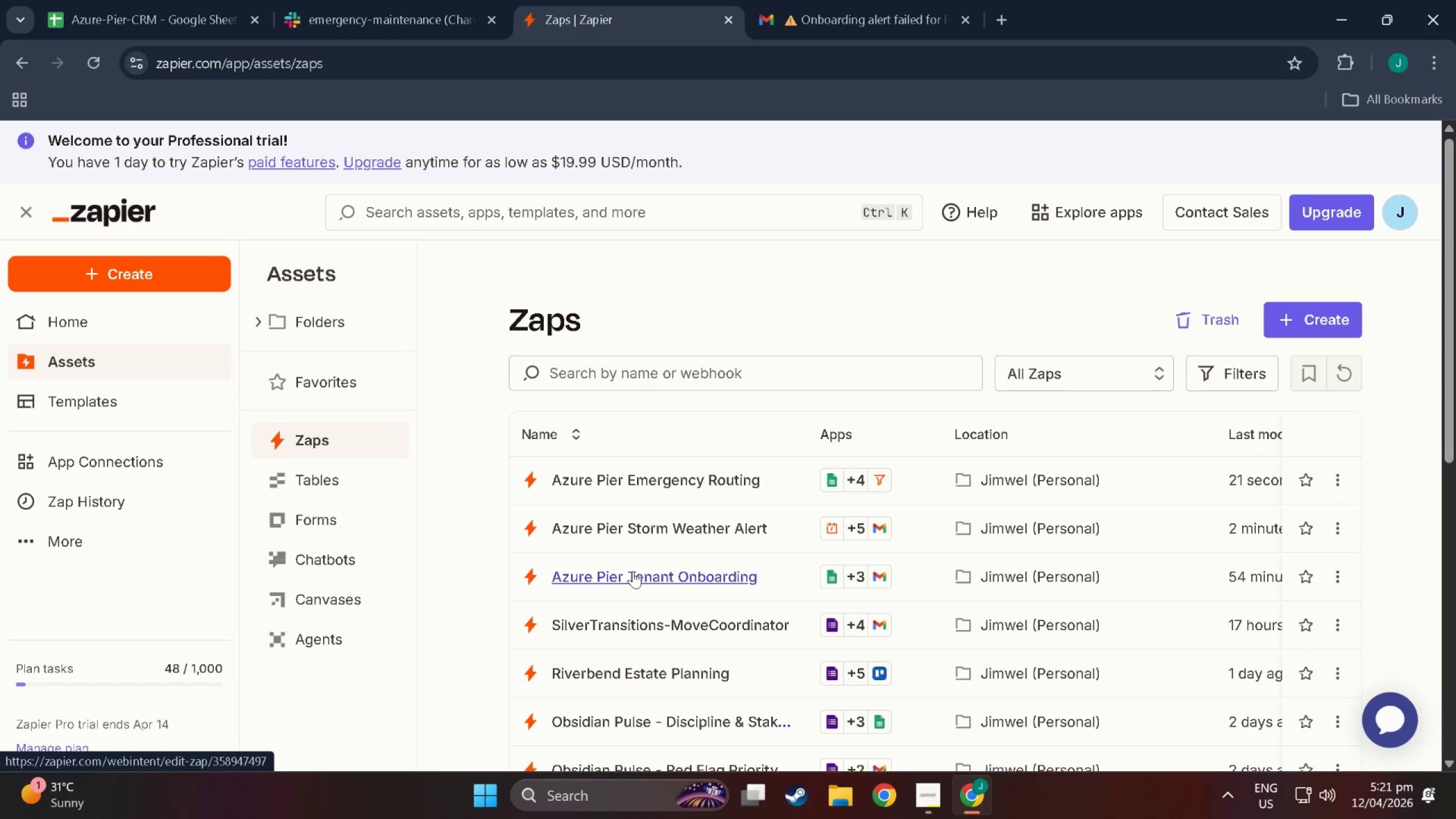 
scroll: coordinate [601, 536], scroll_direction: up, amount: 4.0
 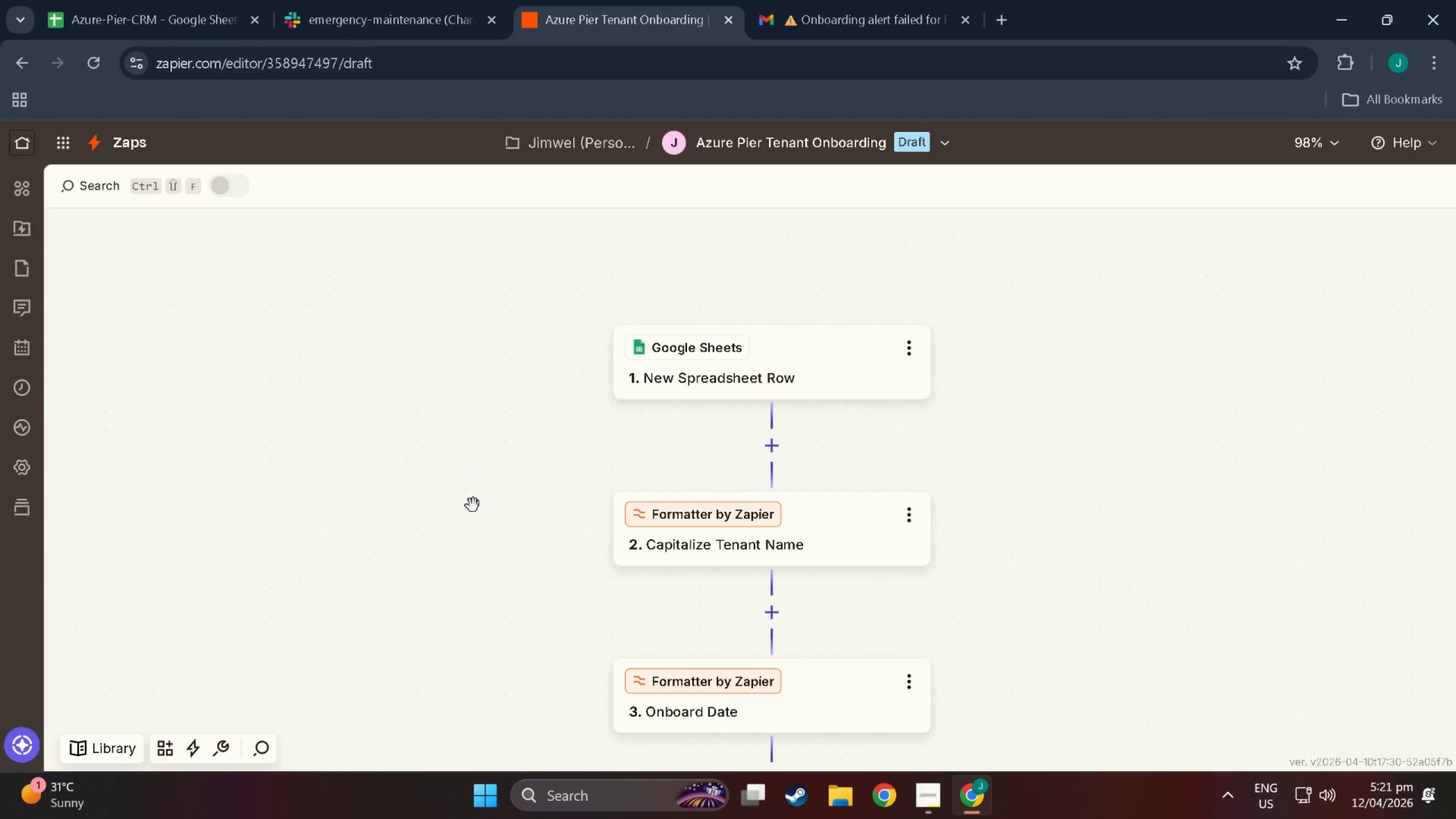 
scroll: coordinate [897, 441], scroll_direction: down, amount: 58.0
 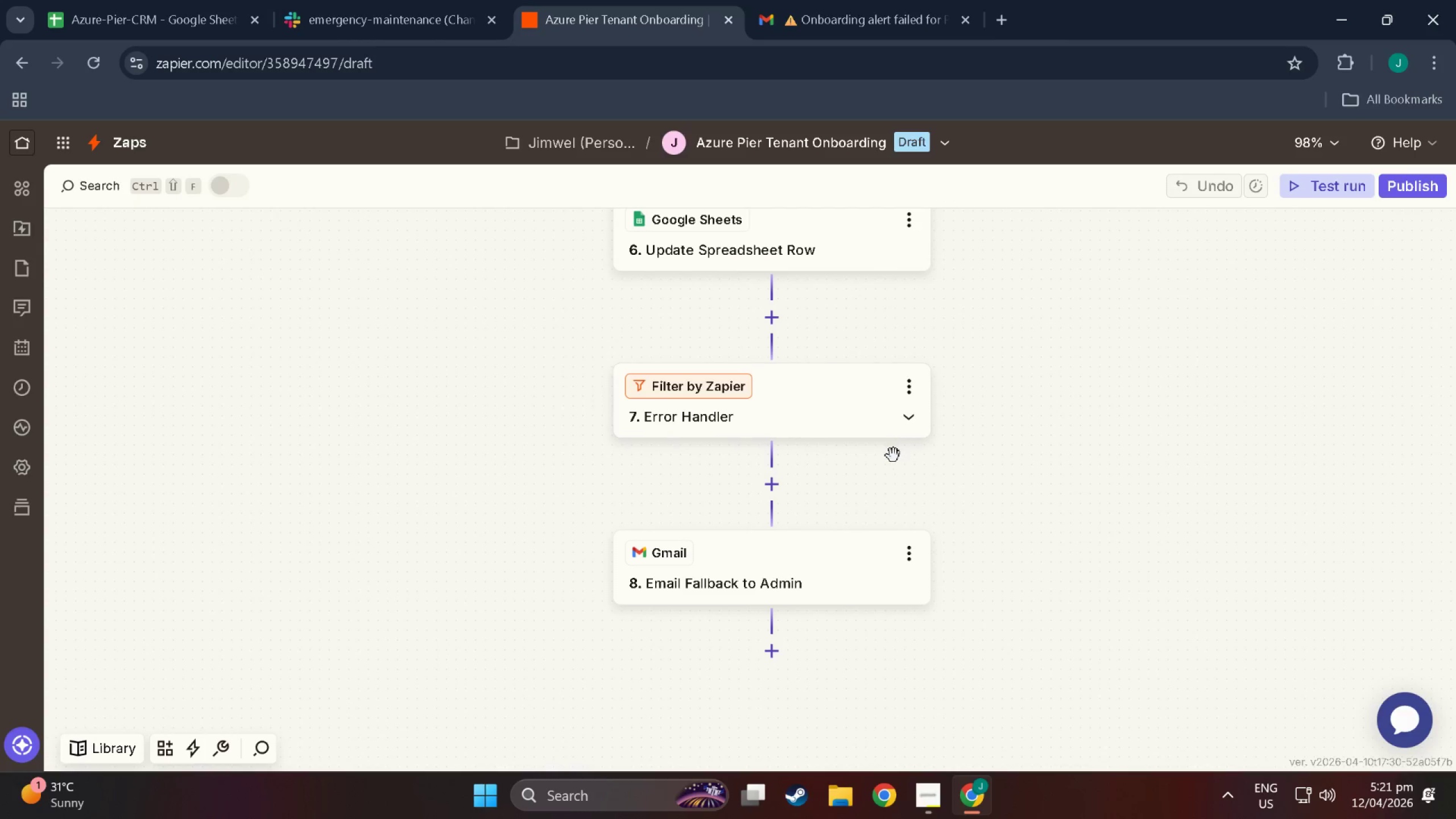 
scroll: coordinate [877, 468], scroll_direction: up, amount: 20.0
 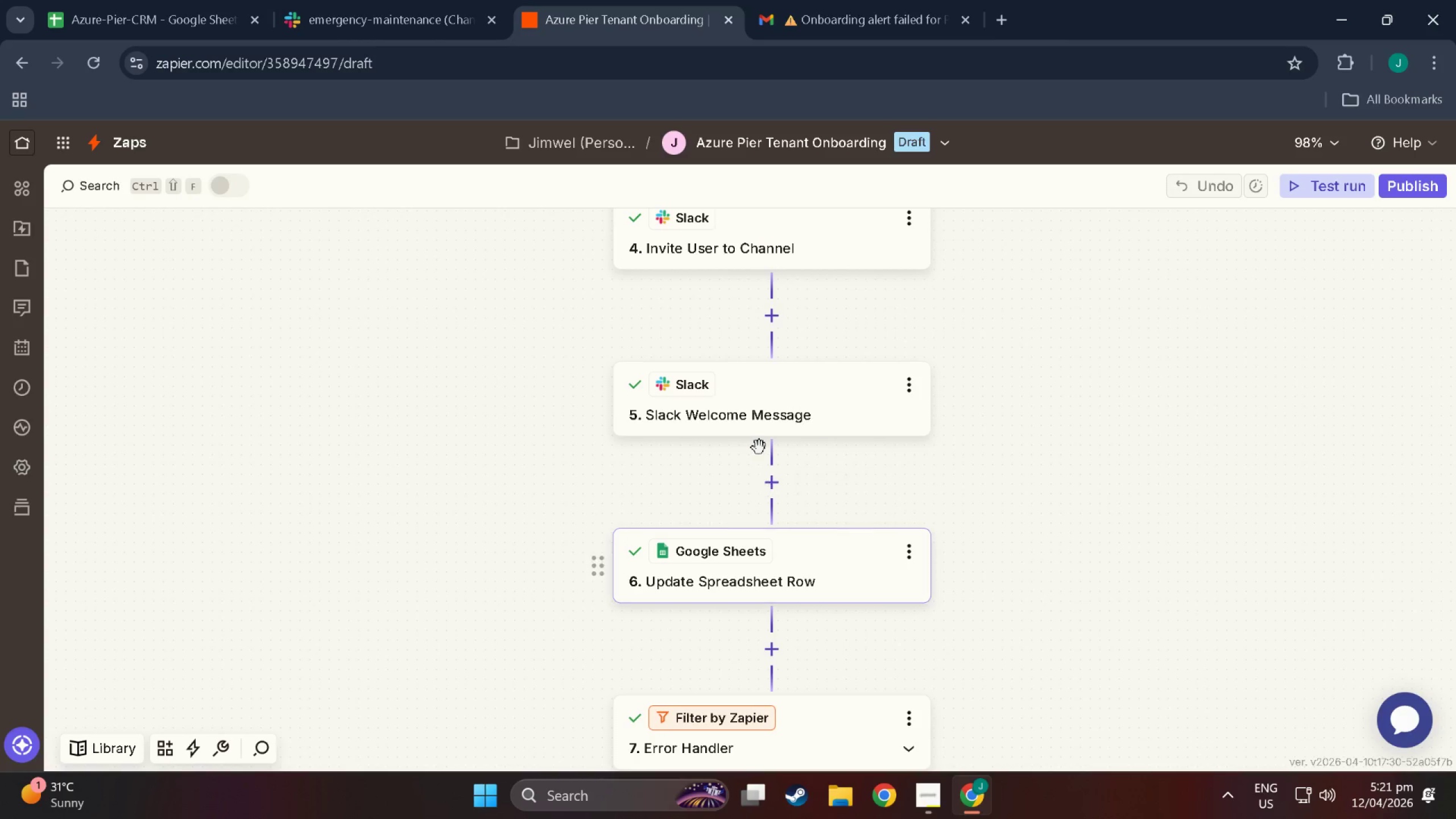 
left_click([912, 379])
 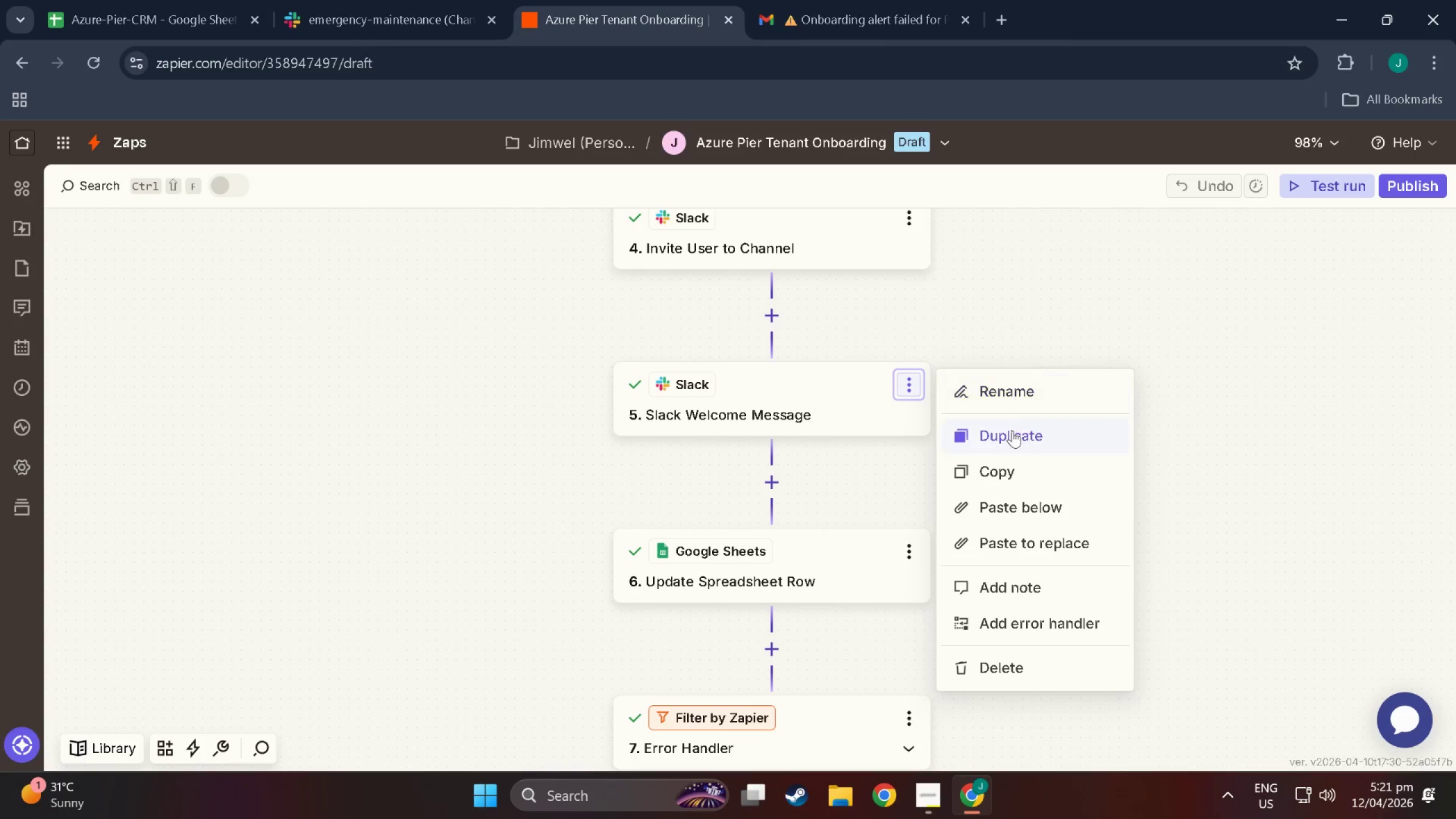 
left_click([1022, 631])
 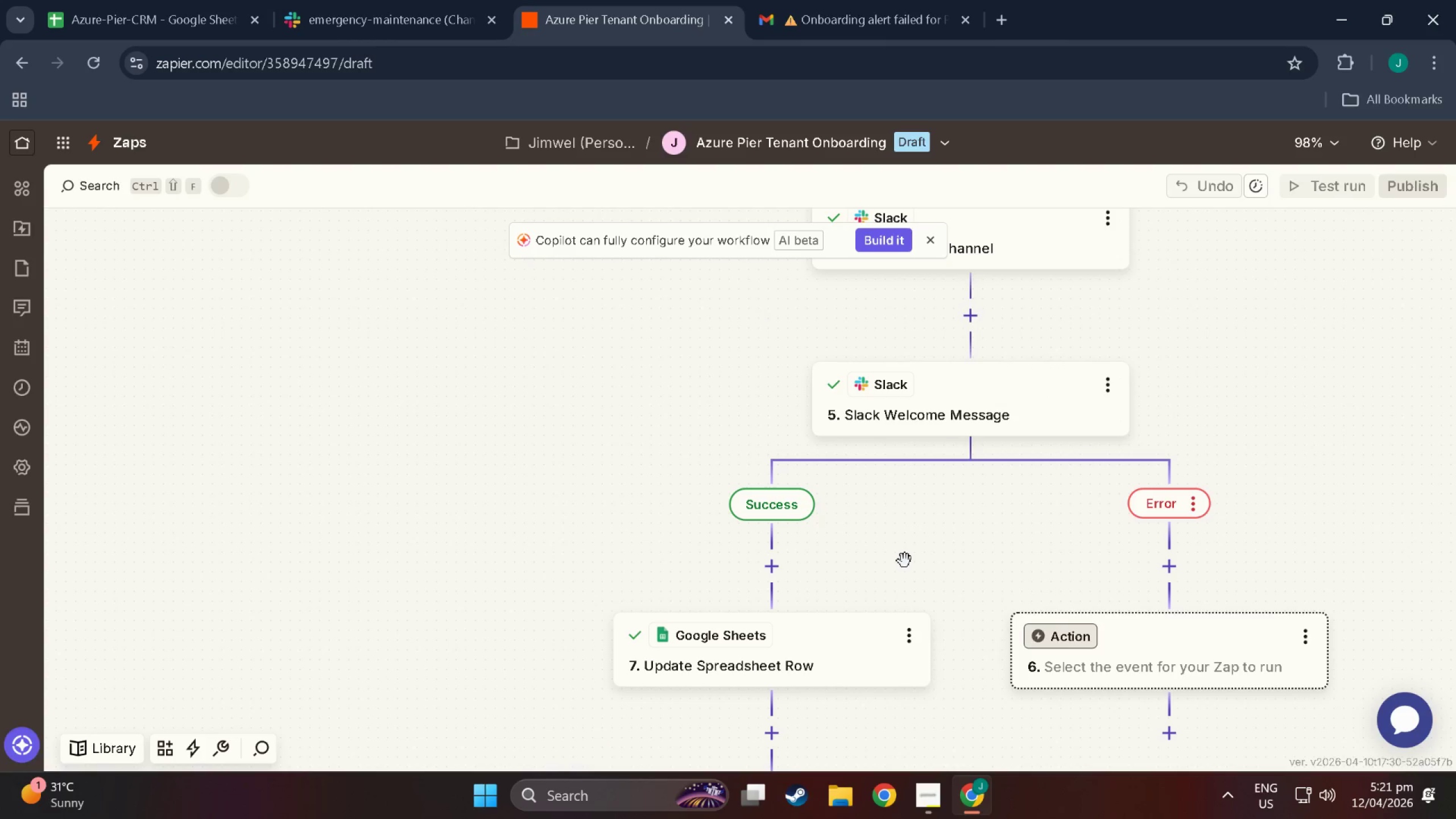 
scroll: coordinate [788, 582], scroll_direction: down, amount: 23.0
 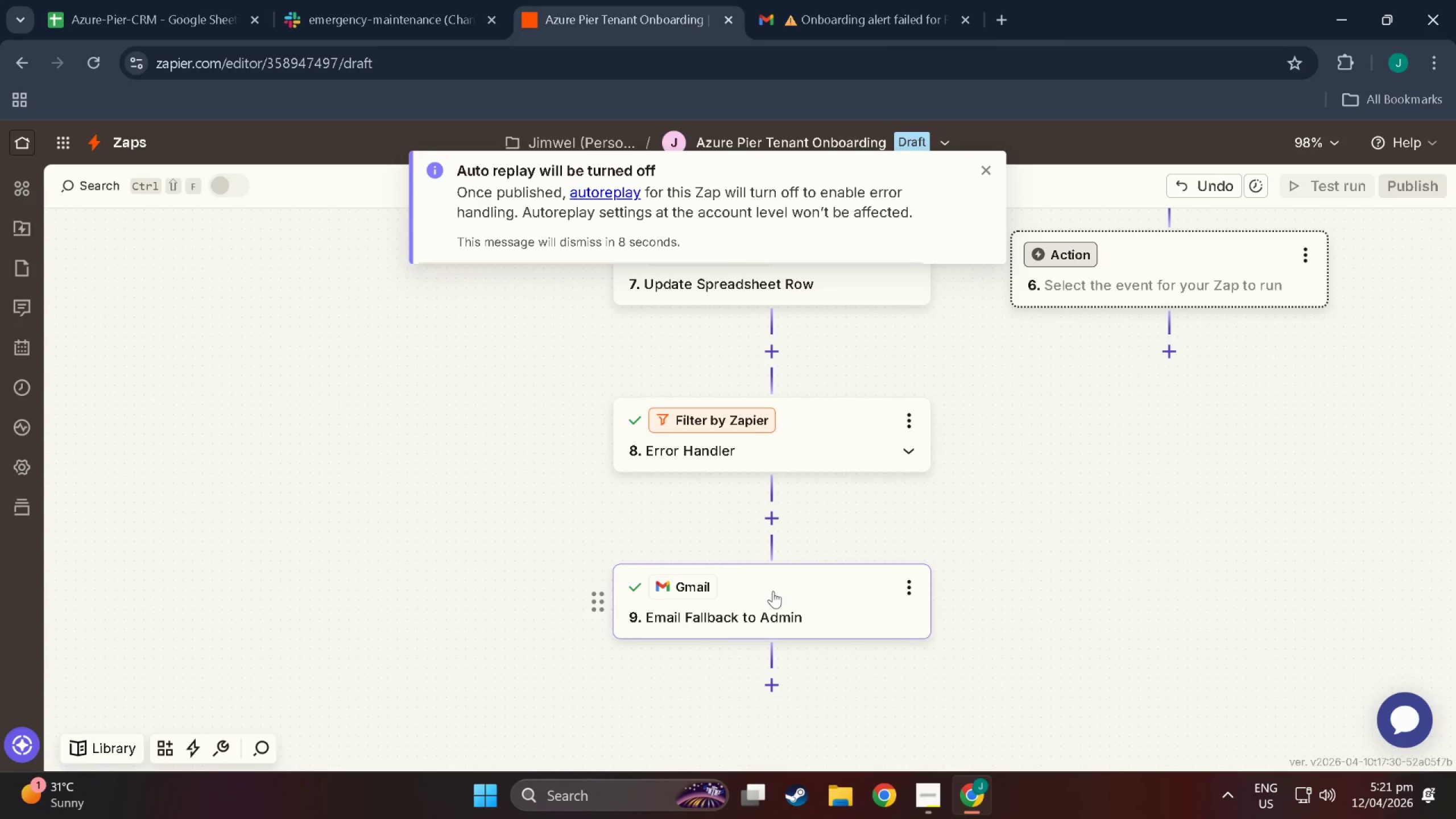 
left_click_drag(start_coordinate=[773, 591], to_coordinate=[1225, 510])
 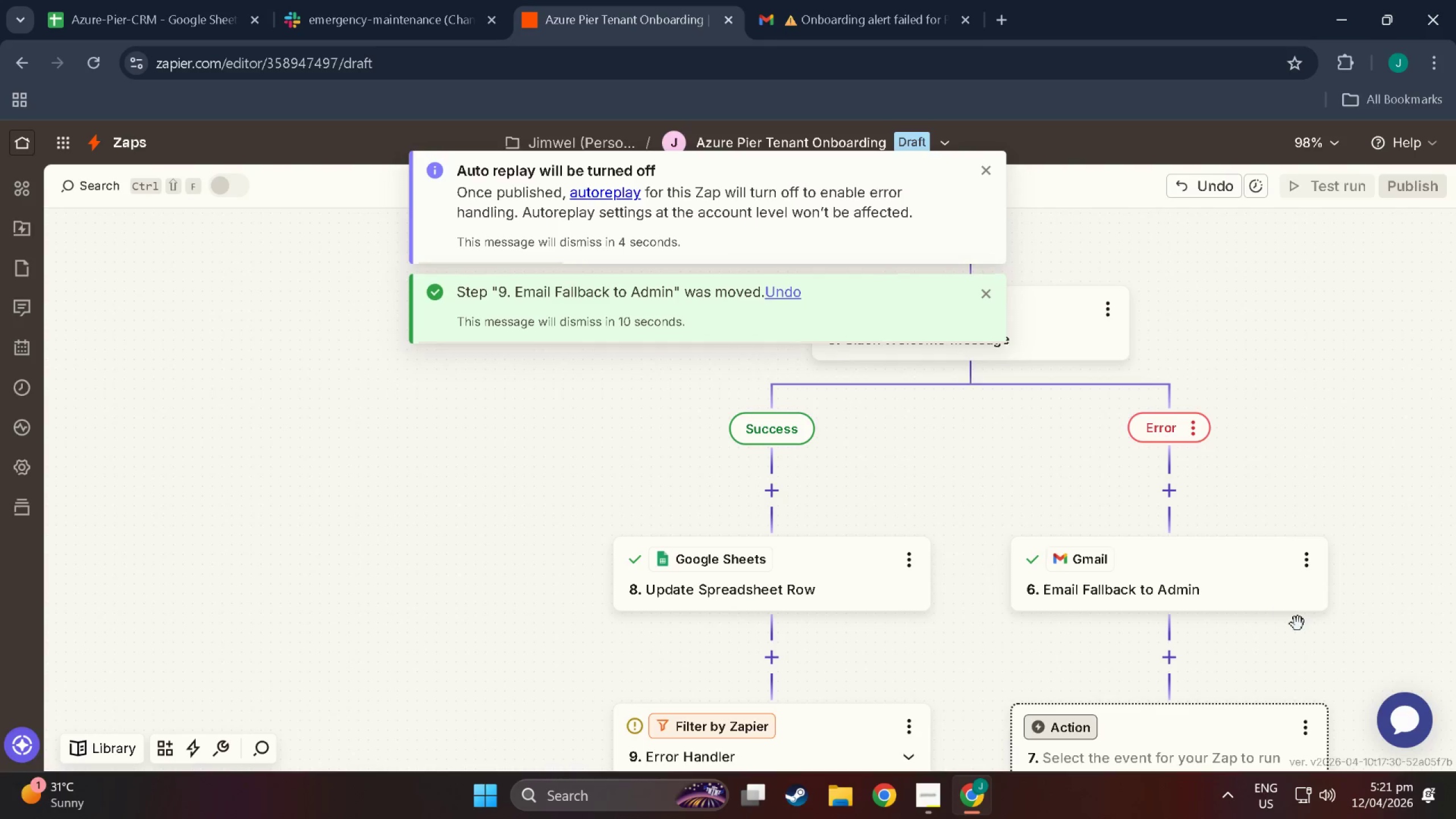 
scroll: coordinate [1120, 314], scroll_direction: up, amount: 3.0
 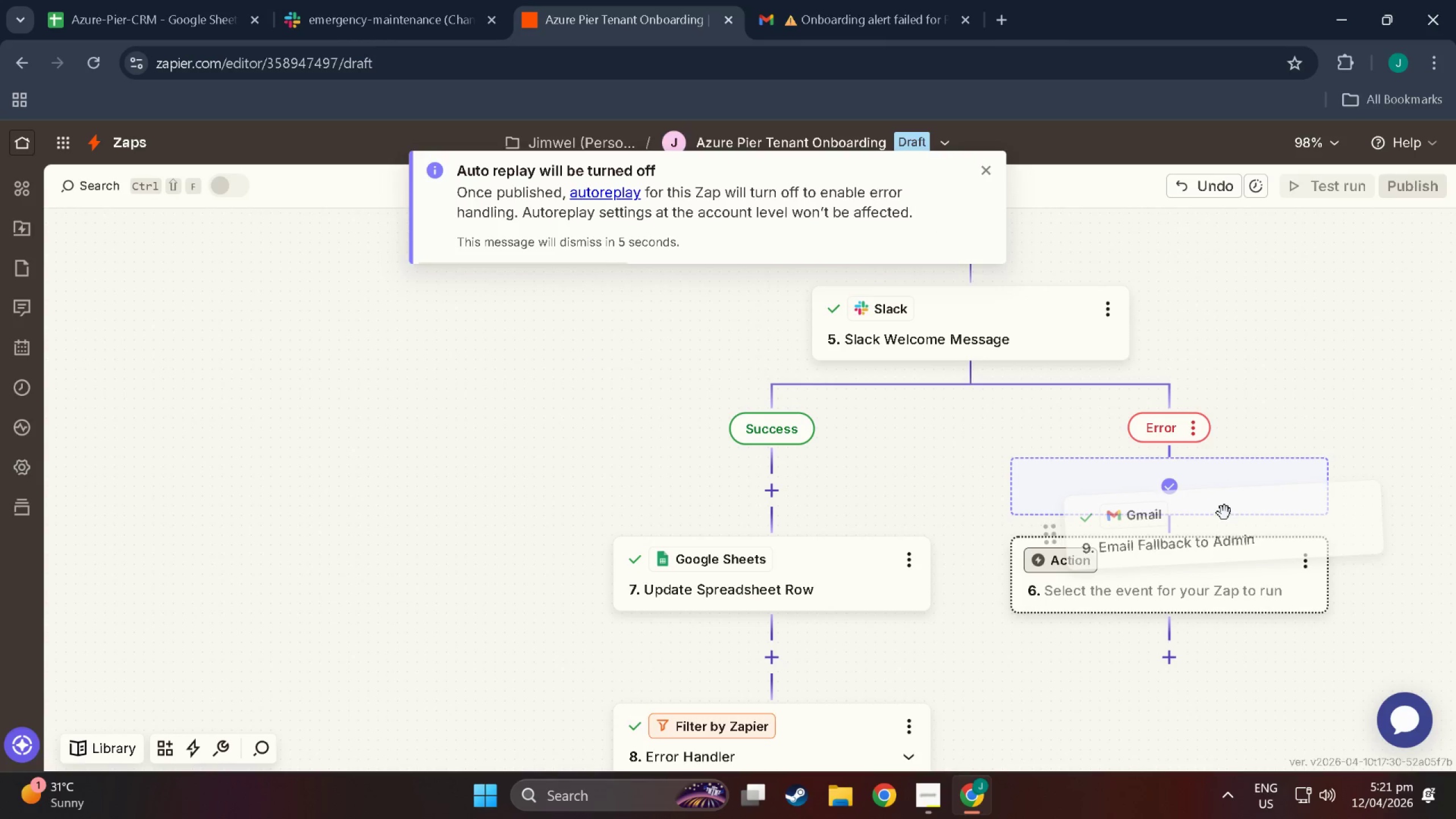 
scroll: coordinate [1298, 624], scroll_direction: down, amount: 4.0
 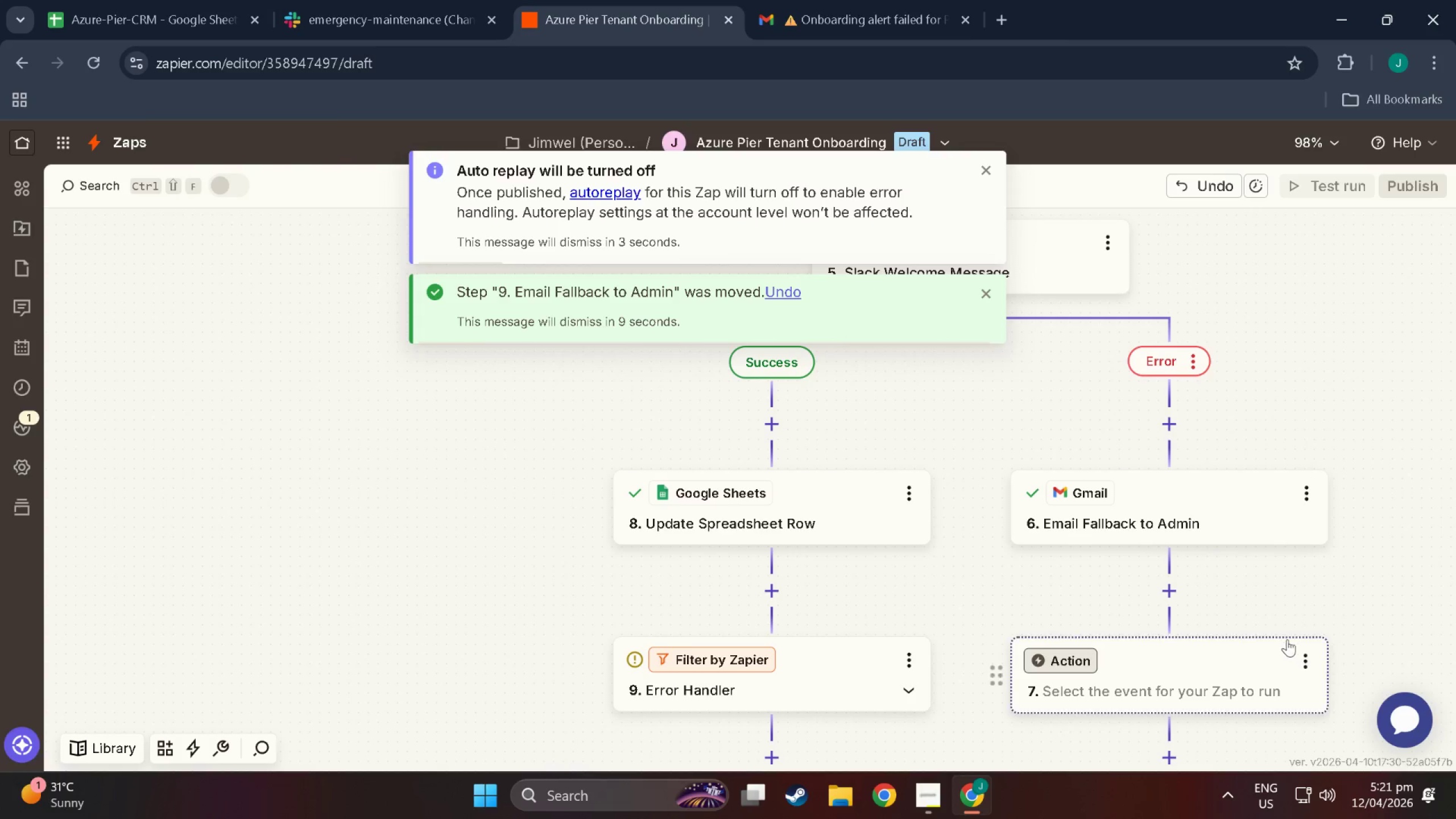 
left_click([1316, 660])
 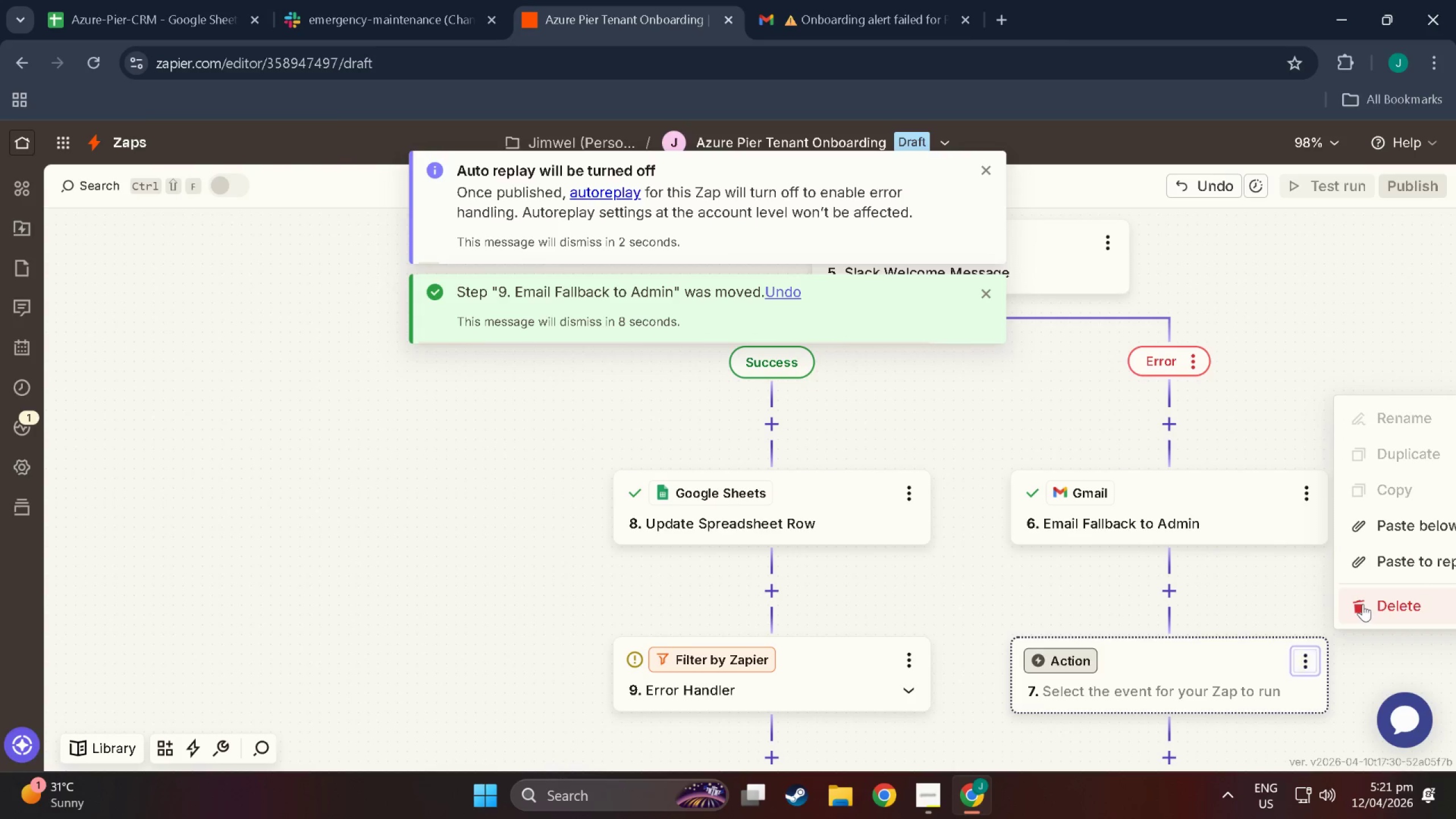 
double_click([1363, 604])
 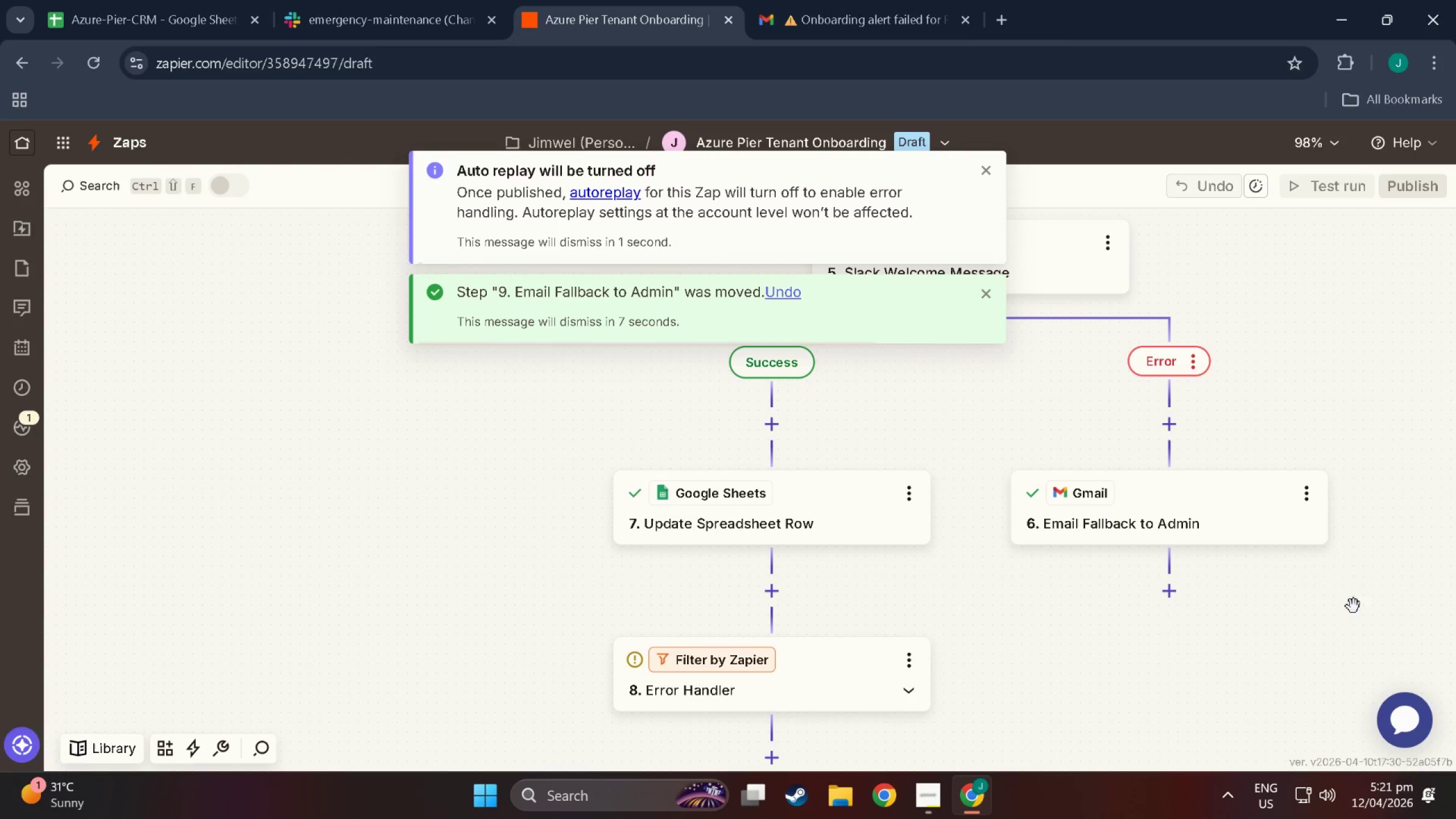 
scroll: coordinate [867, 602], scroll_direction: down, amount: 8.0
 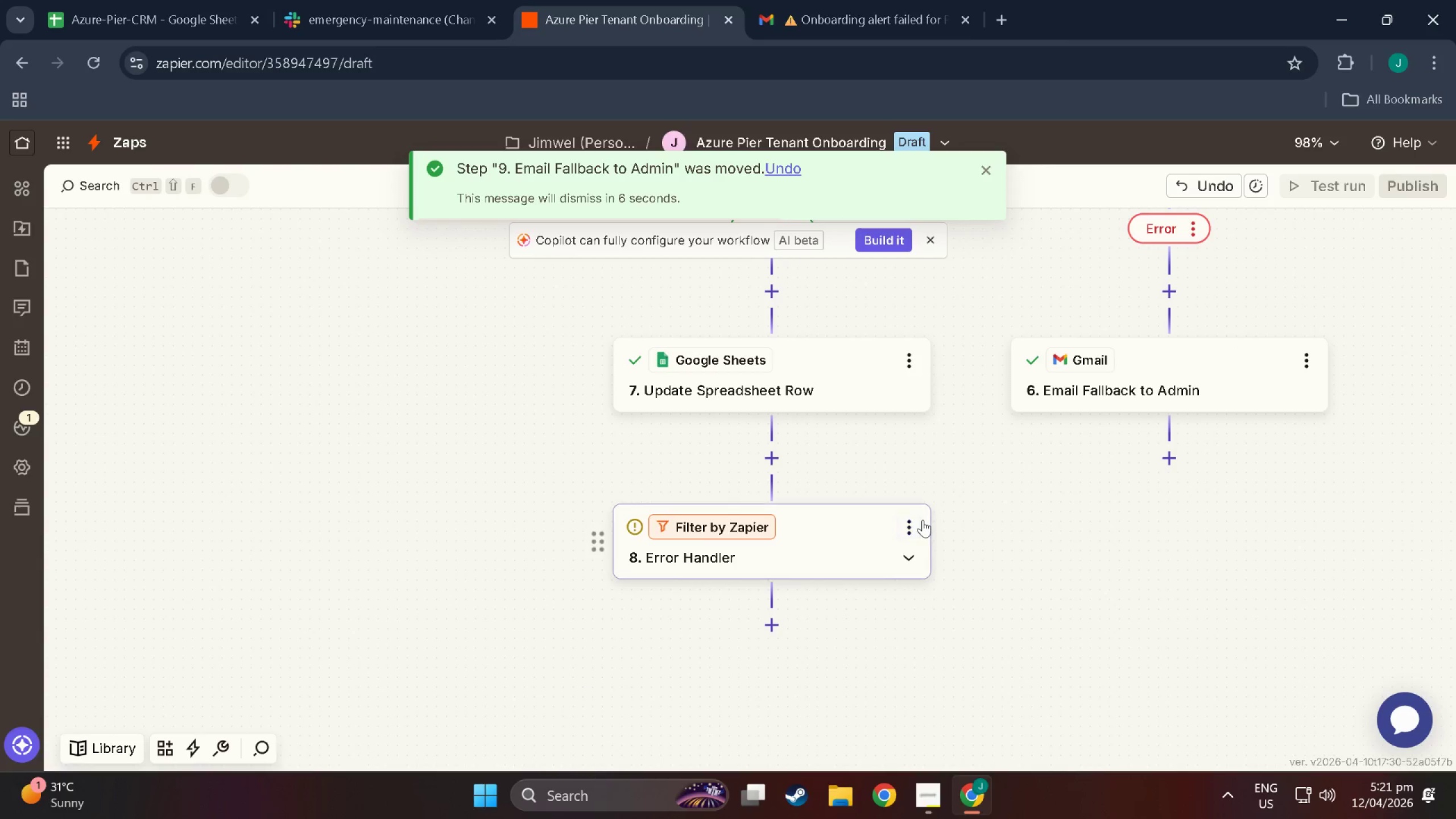 
left_click([920, 520])
 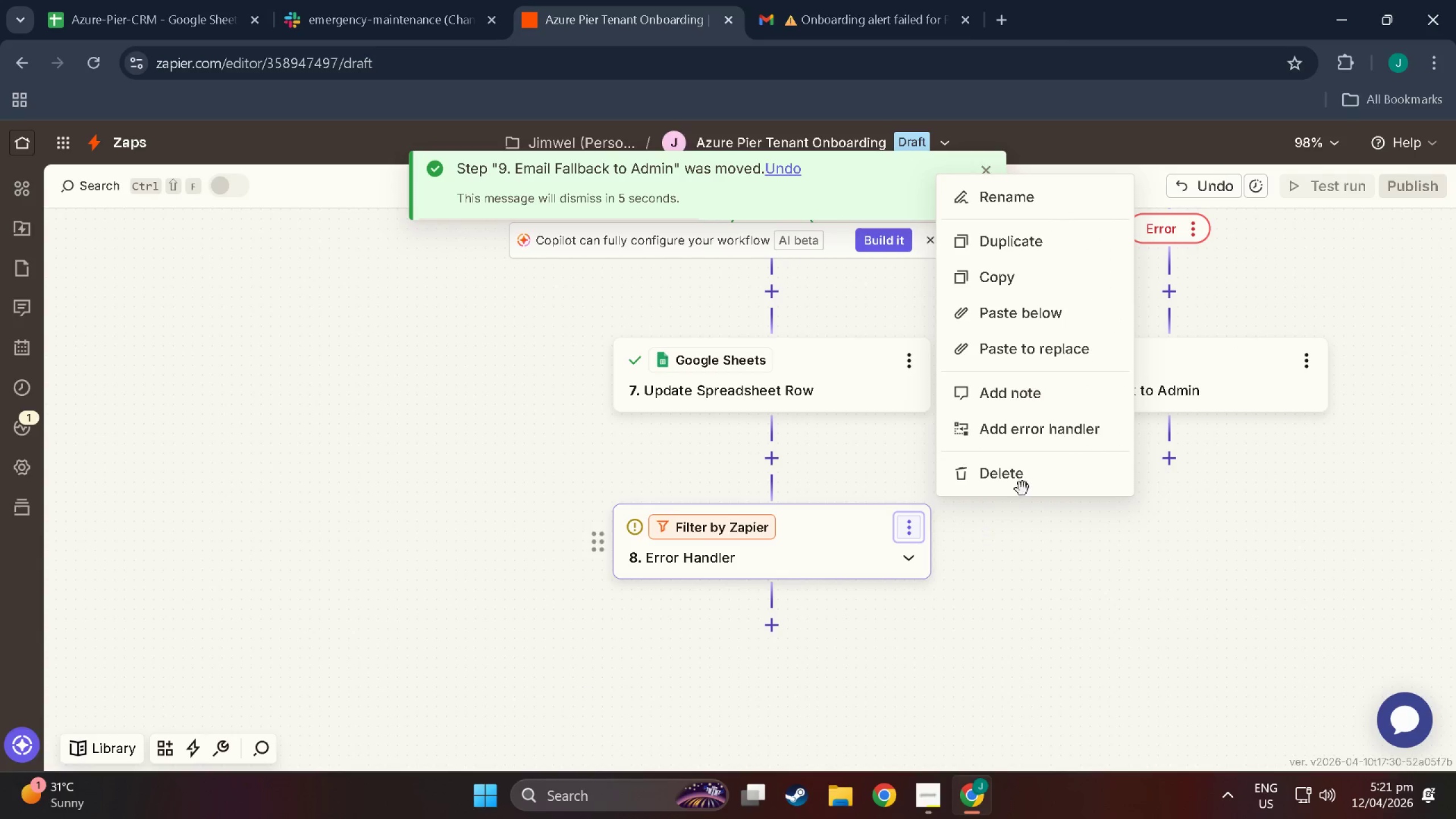 
left_click([1026, 472])
 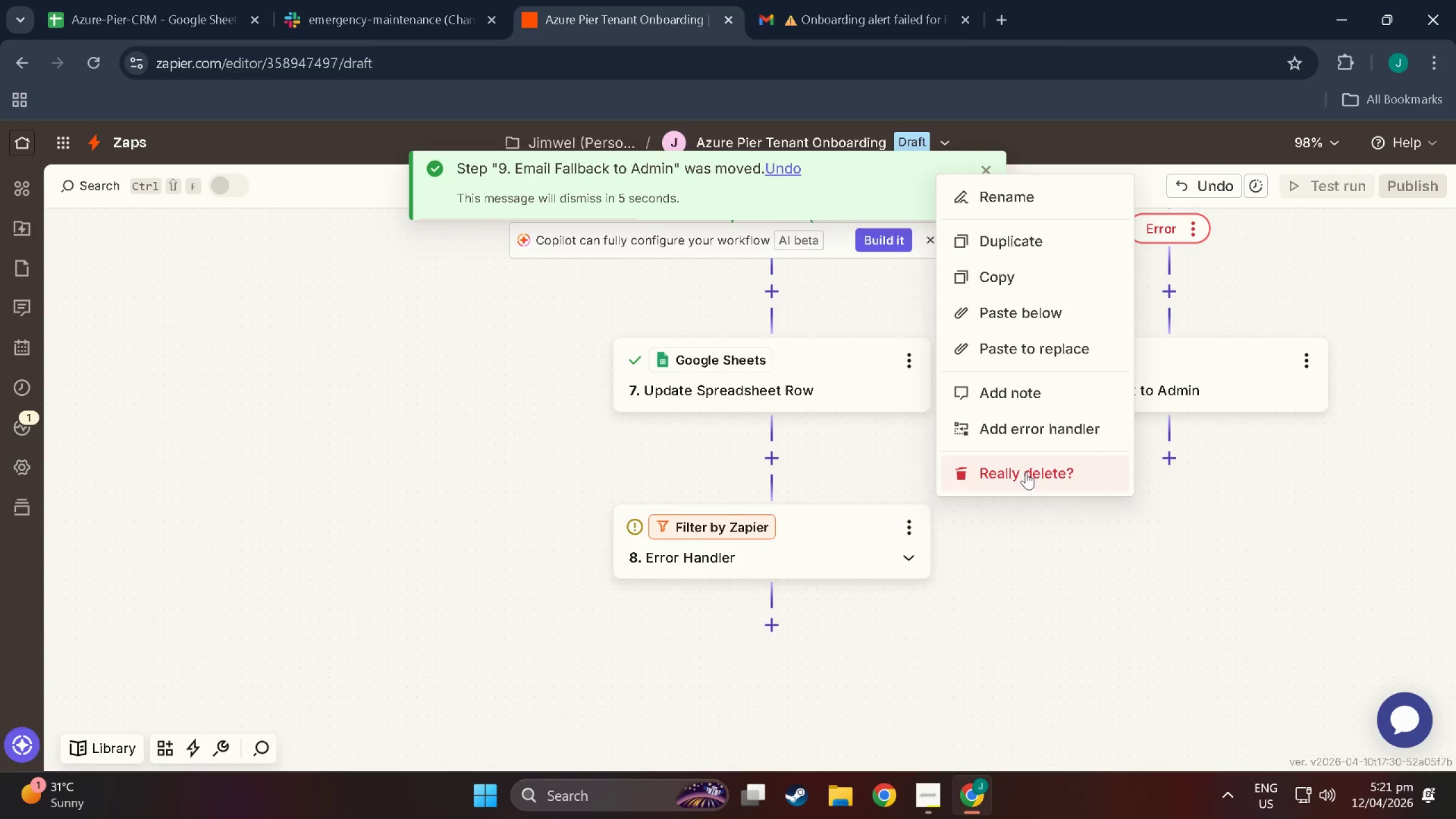 
left_click([1026, 472])
 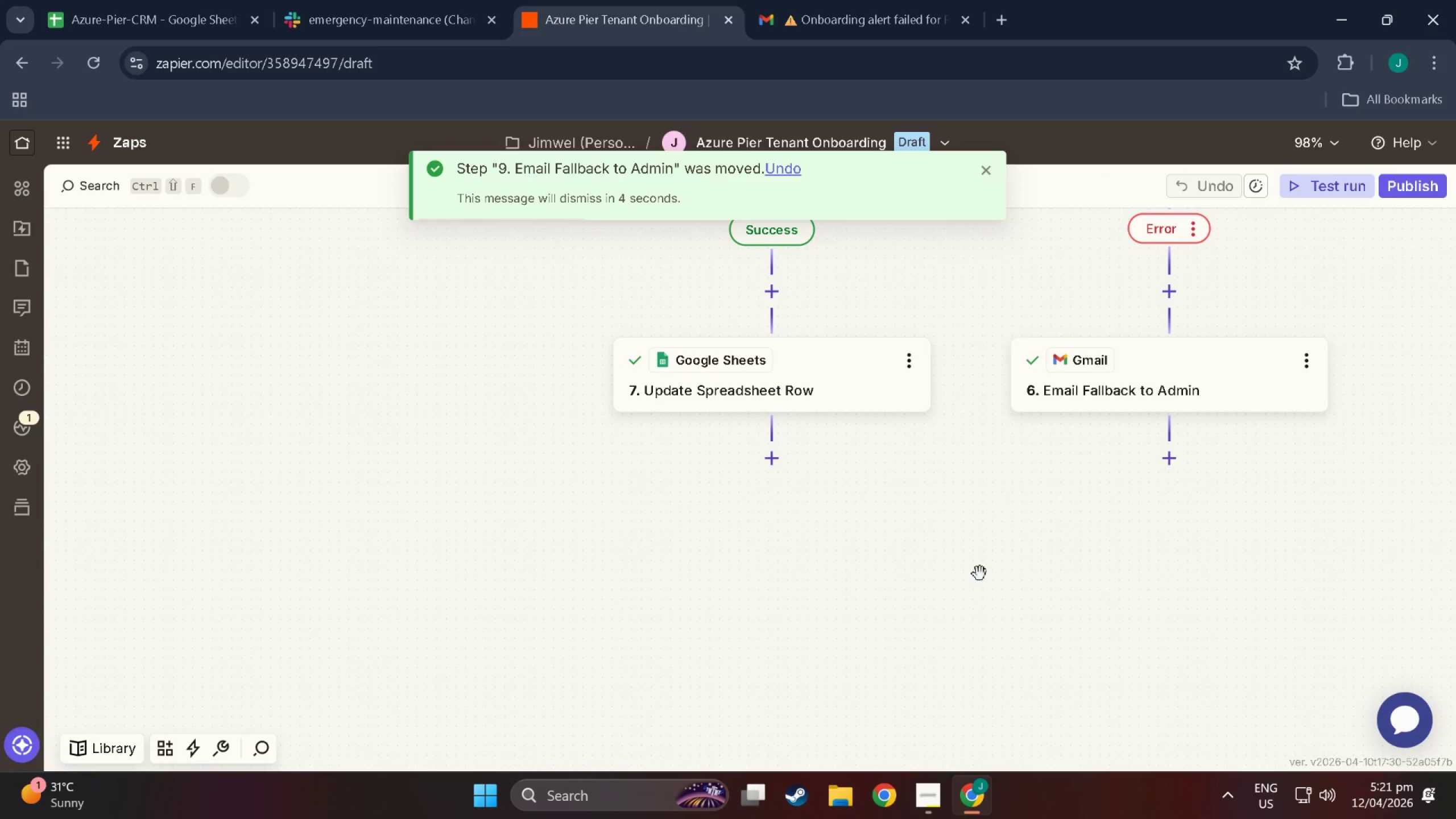 
scroll: coordinate [924, 647], scroll_direction: up, amount: 11.0
 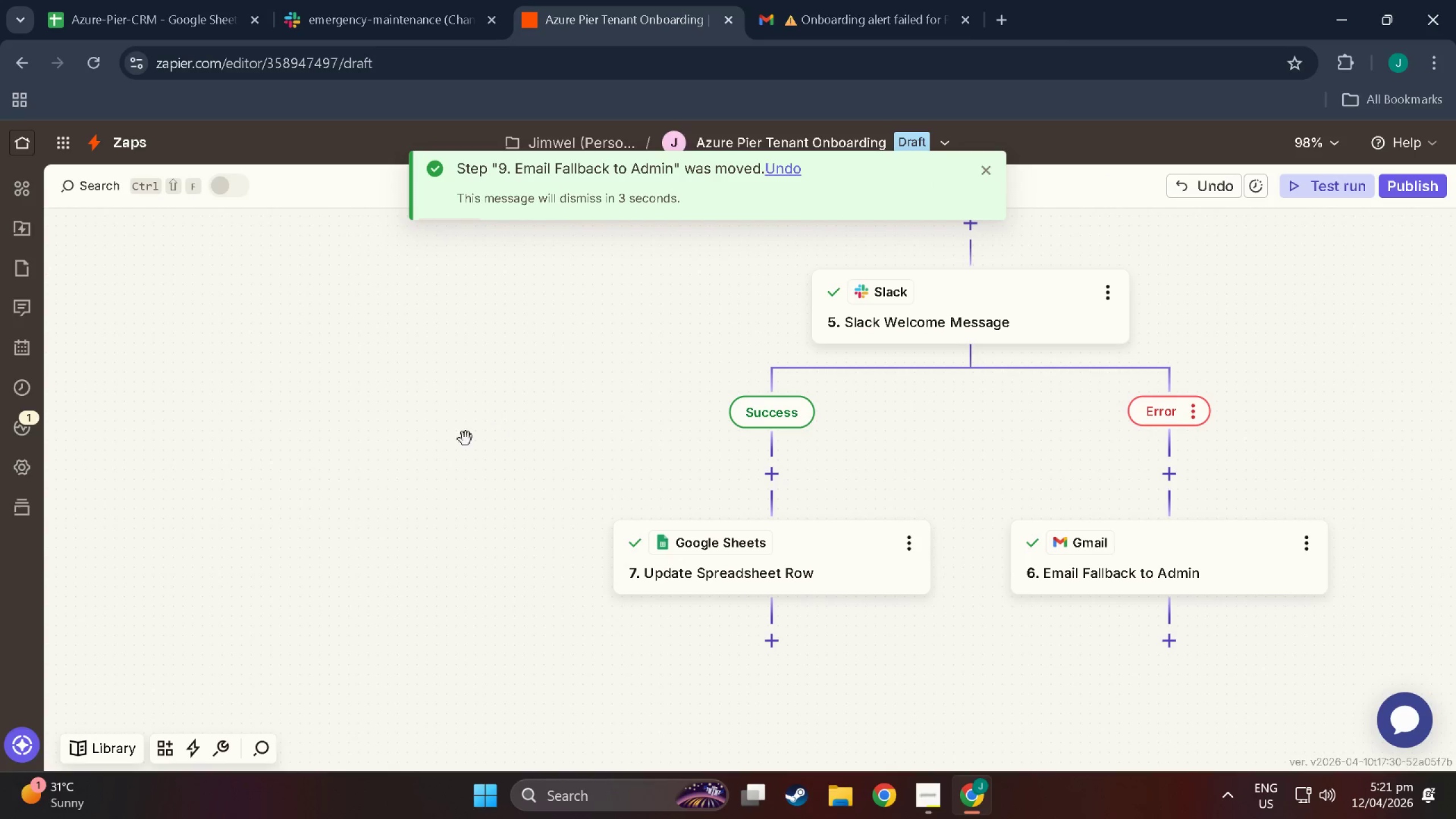 
scroll: coordinate [483, 477], scroll_direction: down, amount: 3.0
 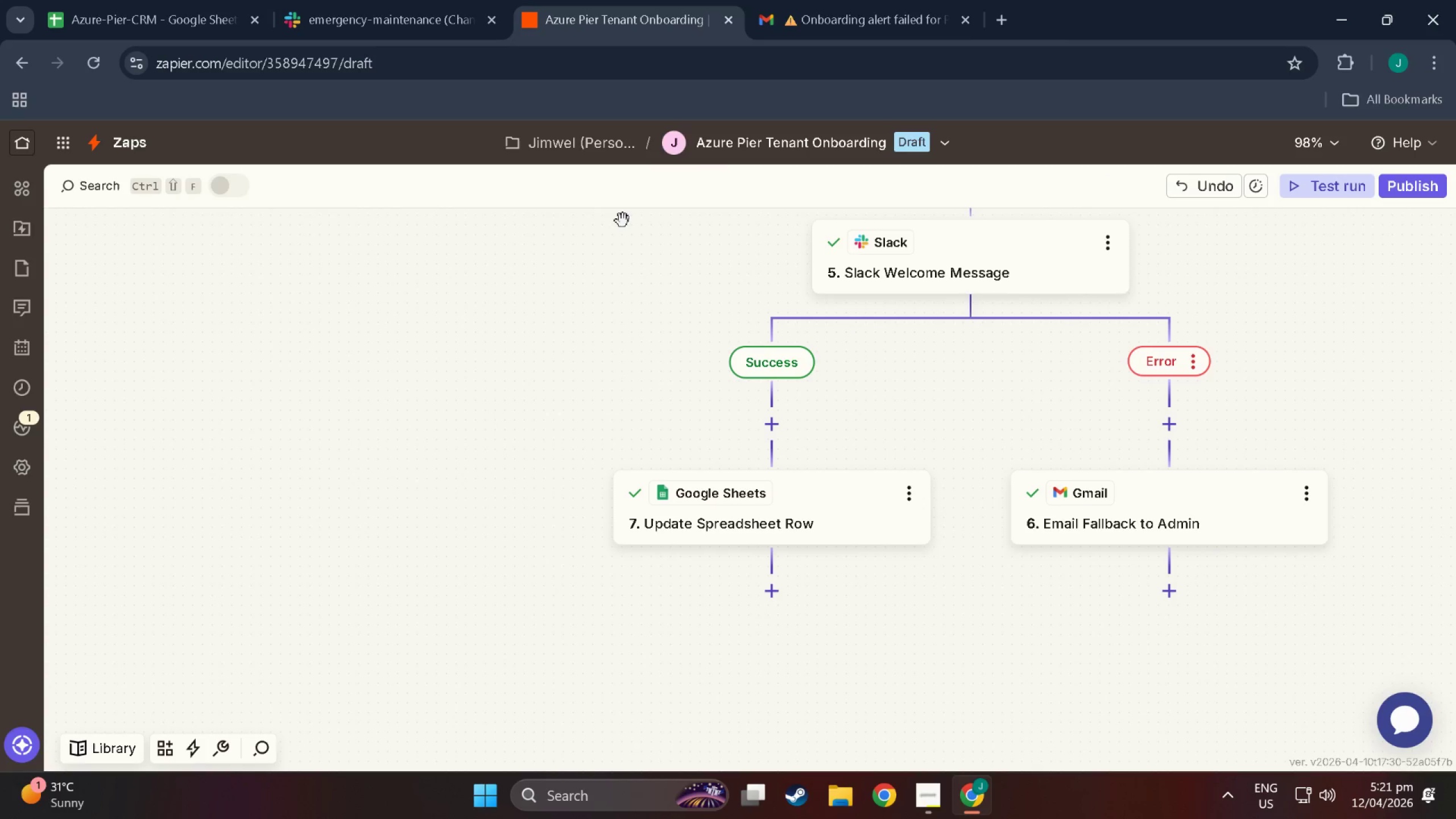 
left_click_drag(start_coordinate=[540, 305], to_coordinate=[462, 566])
 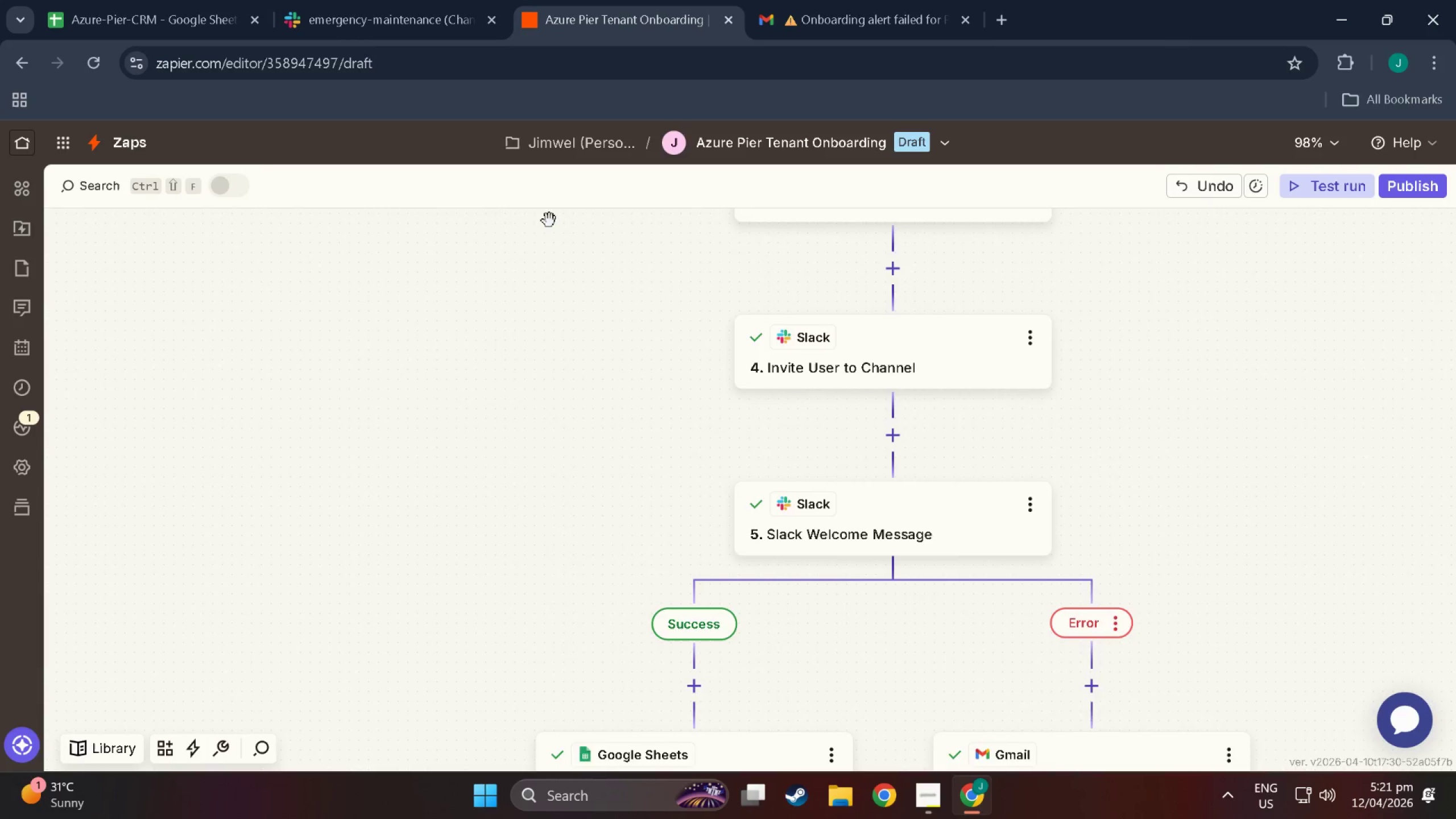 
left_click_drag(start_coordinate=[549, 224], to_coordinate=[495, 560])
 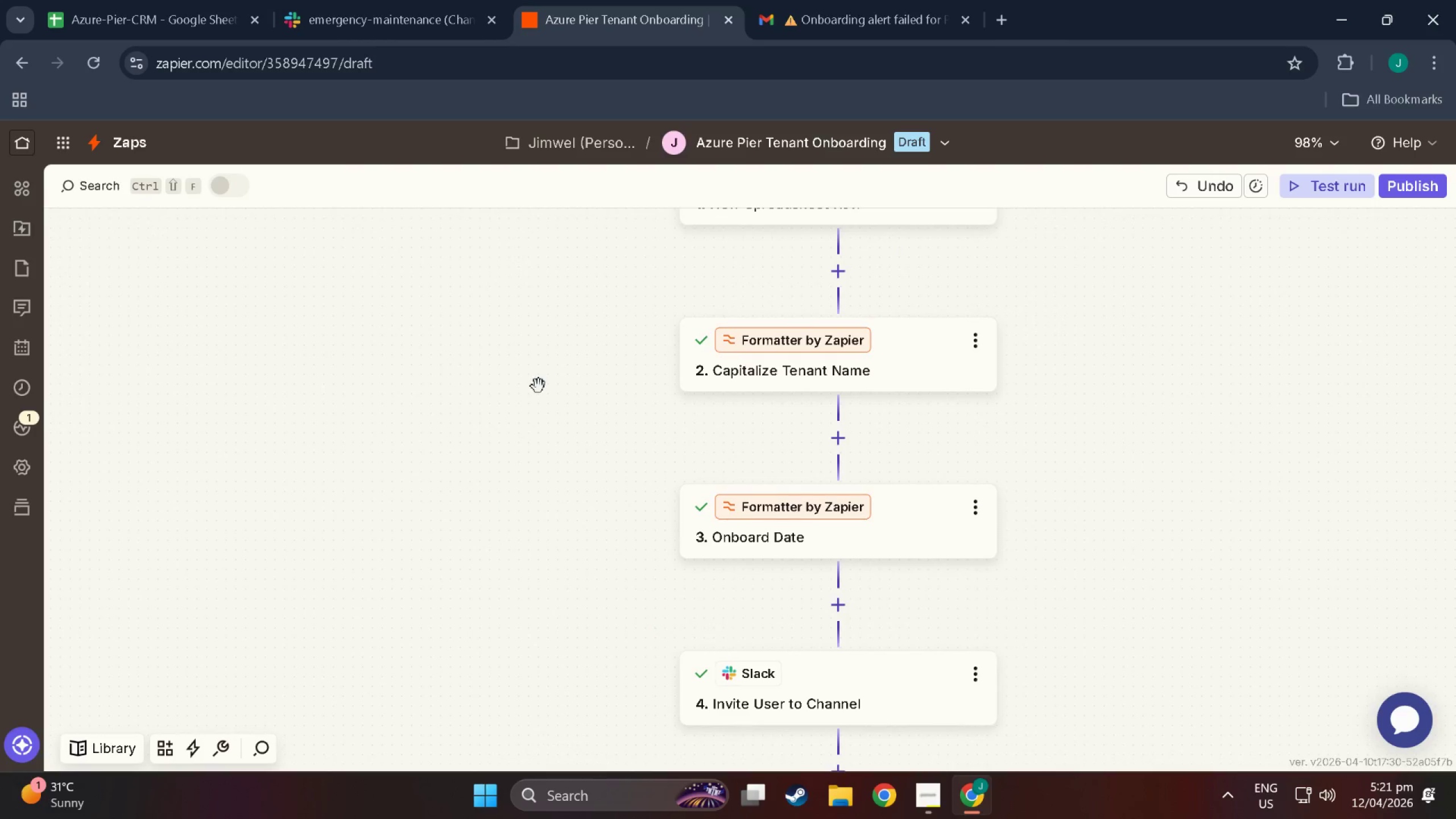 
left_click_drag(start_coordinate=[543, 367], to_coordinate=[597, 572])
 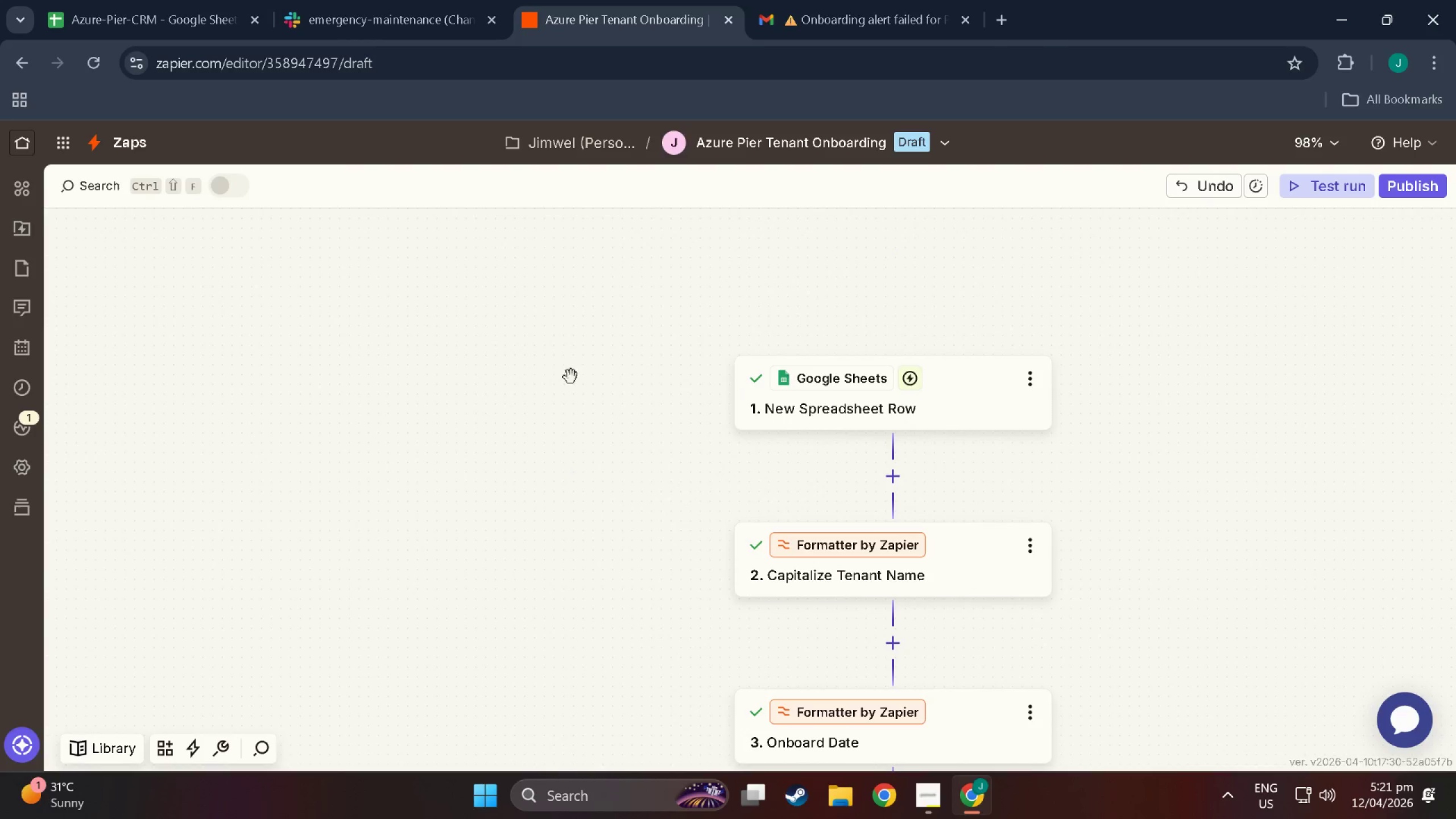 
left_click_drag(start_coordinate=[574, 362], to_coordinate=[551, 109])
 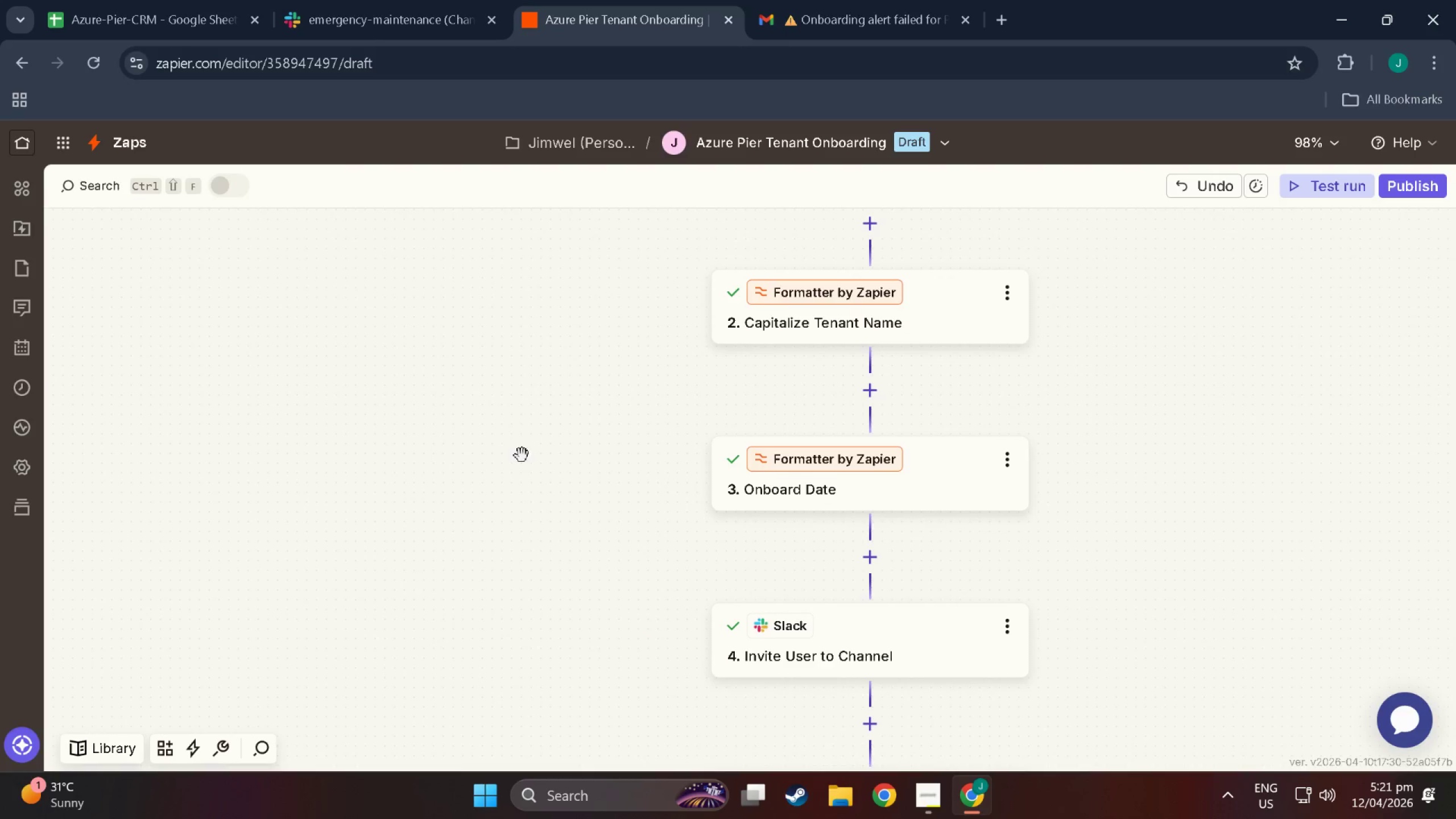 
left_click_drag(start_coordinate=[522, 456], to_coordinate=[568, 208])
 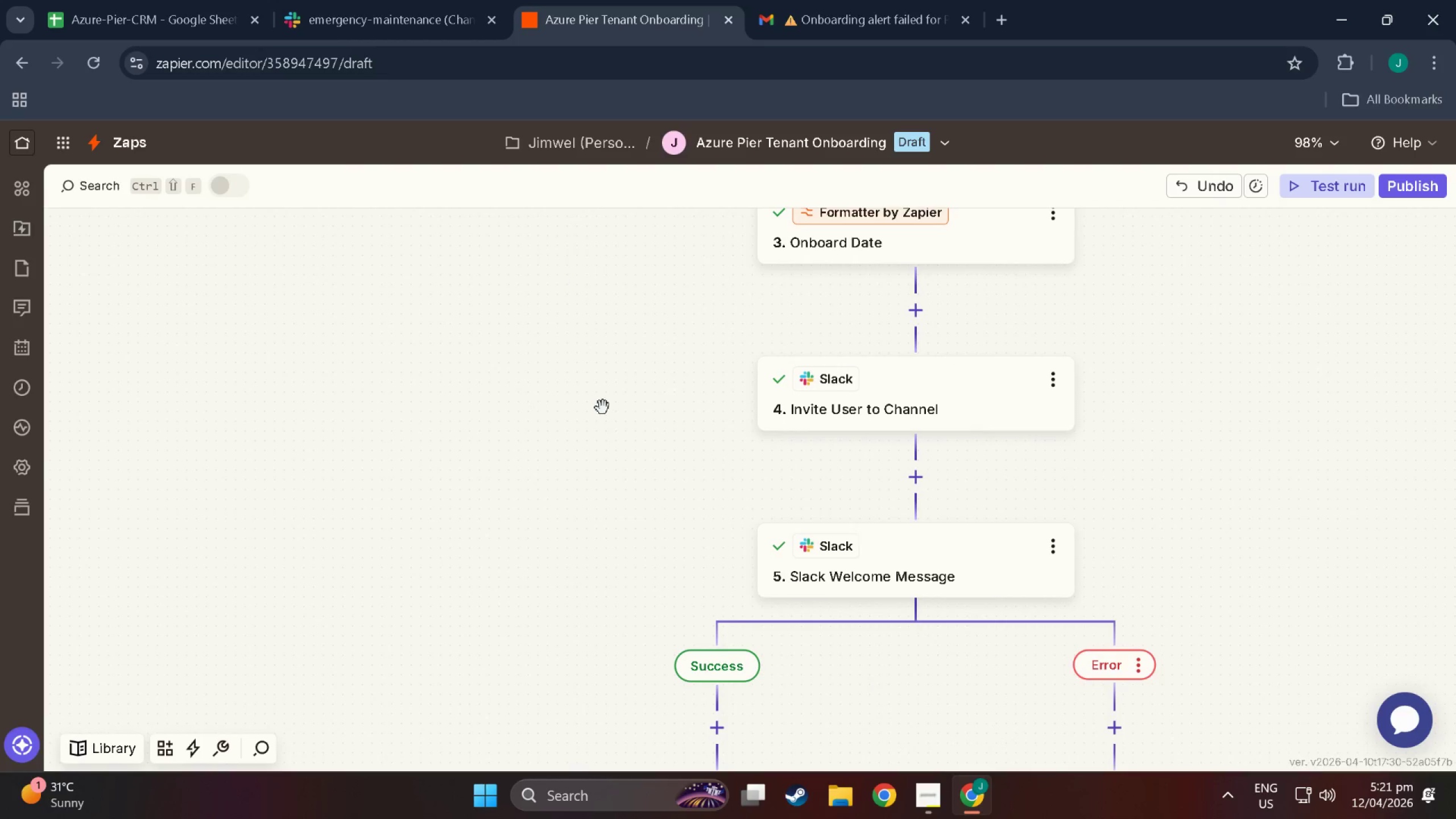 
left_click_drag(start_coordinate=[605, 437], to_coordinate=[616, 138])
 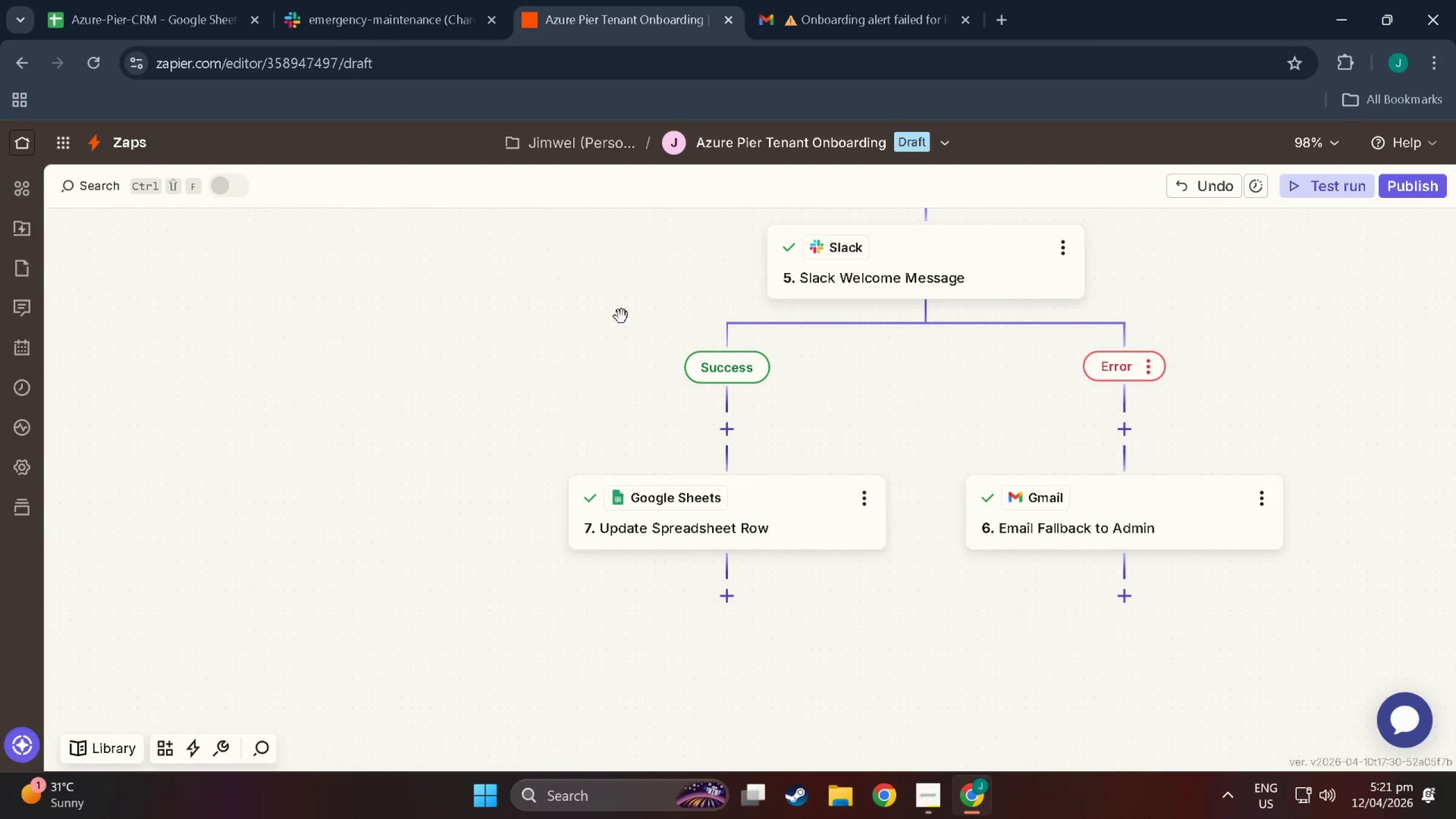 
left_click_drag(start_coordinate=[486, 363], to_coordinate=[470, 452])
 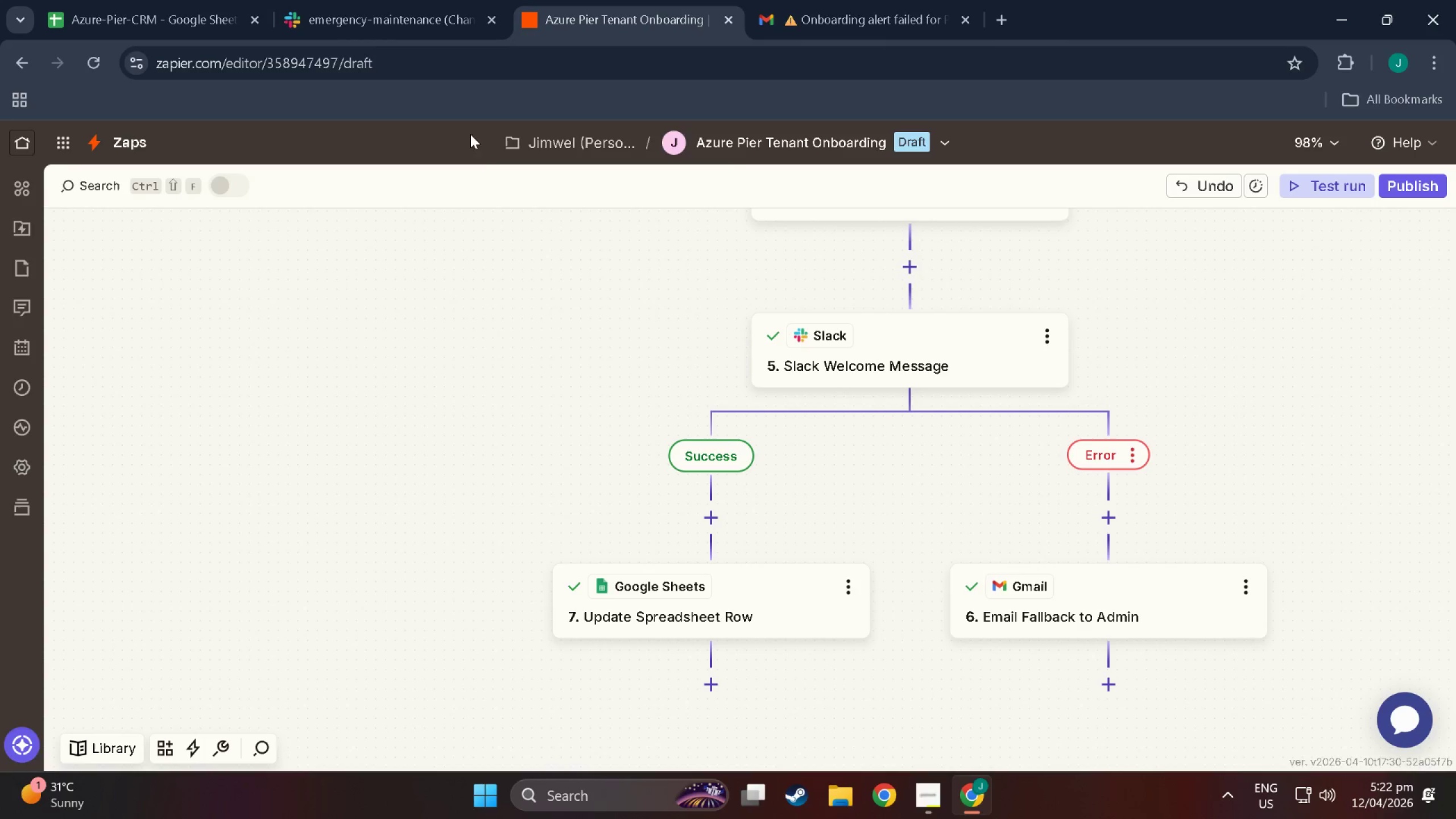 
wait(7.33)
 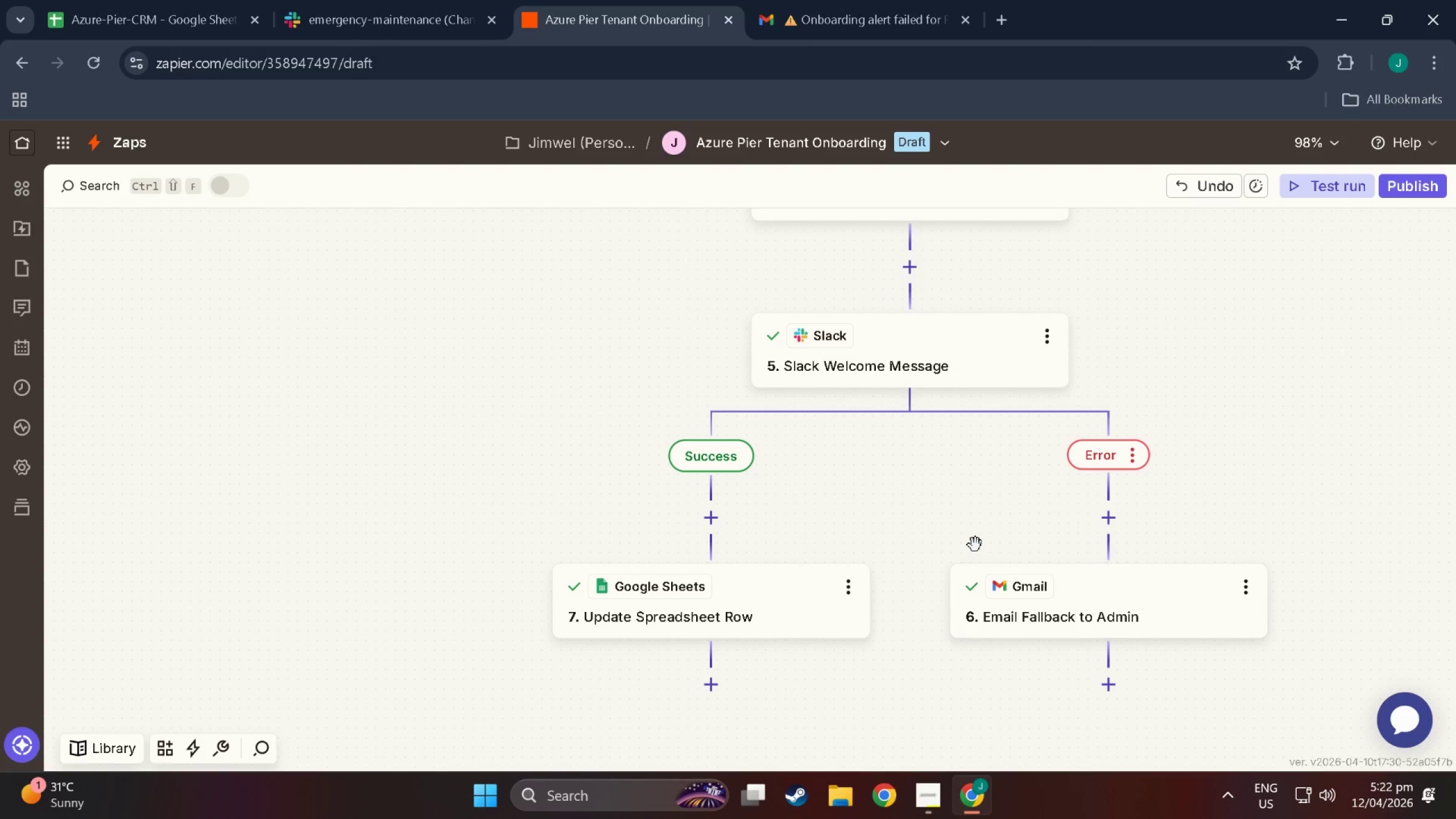 
left_click([133, 136])
 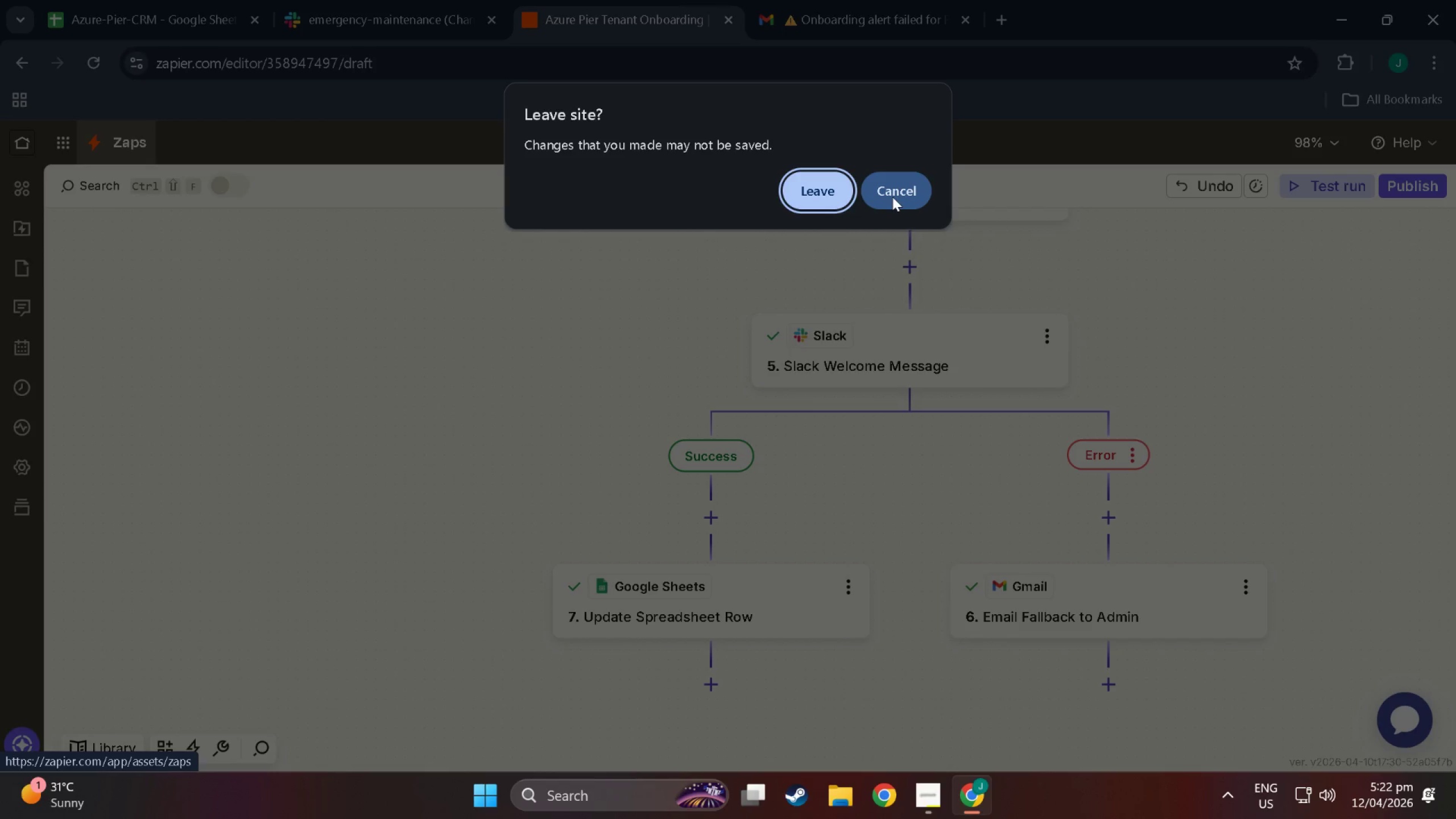 
left_click([892, 197])
 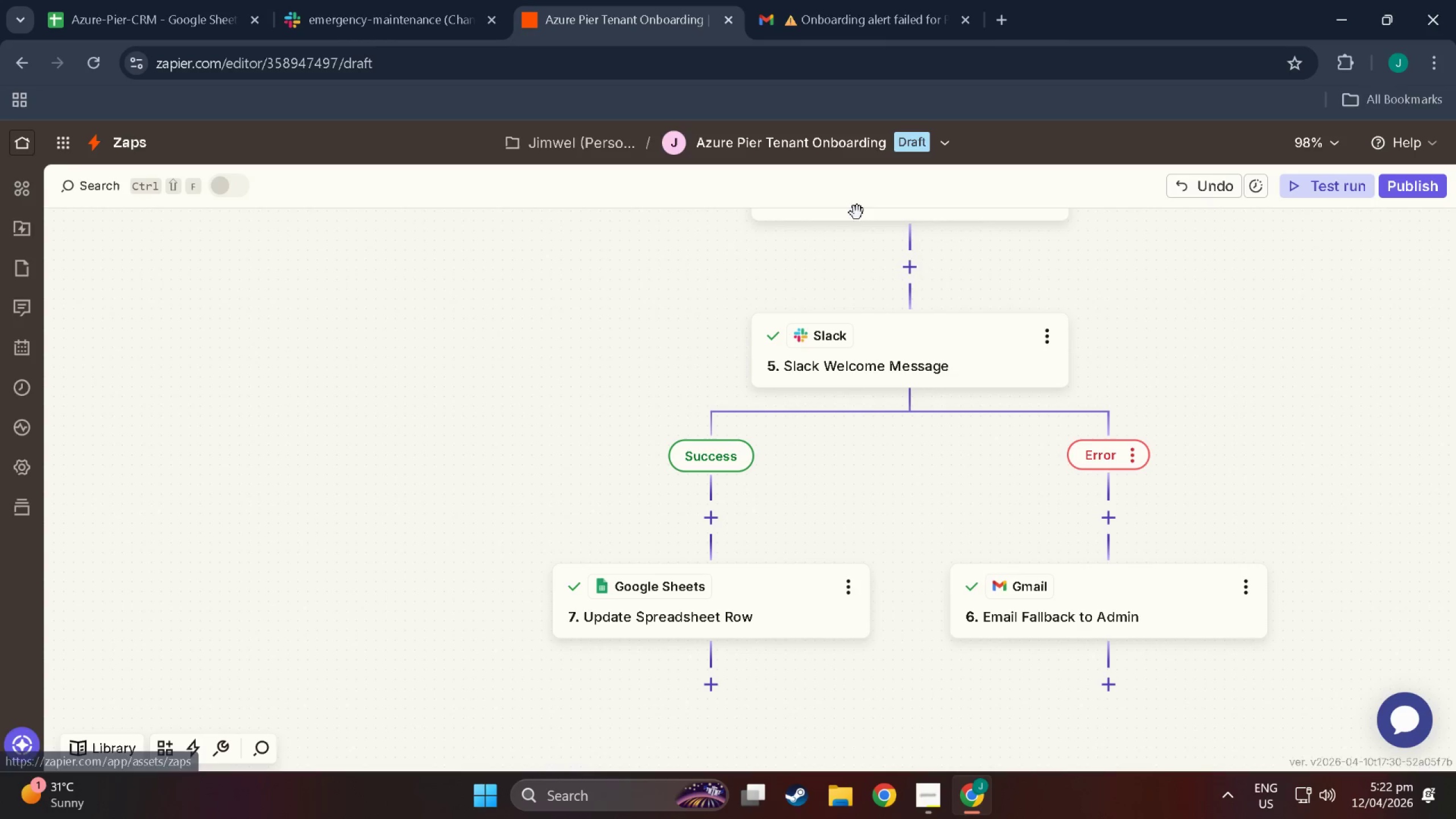 
left_click_drag(start_coordinate=[682, 252], to_coordinate=[449, 452])
 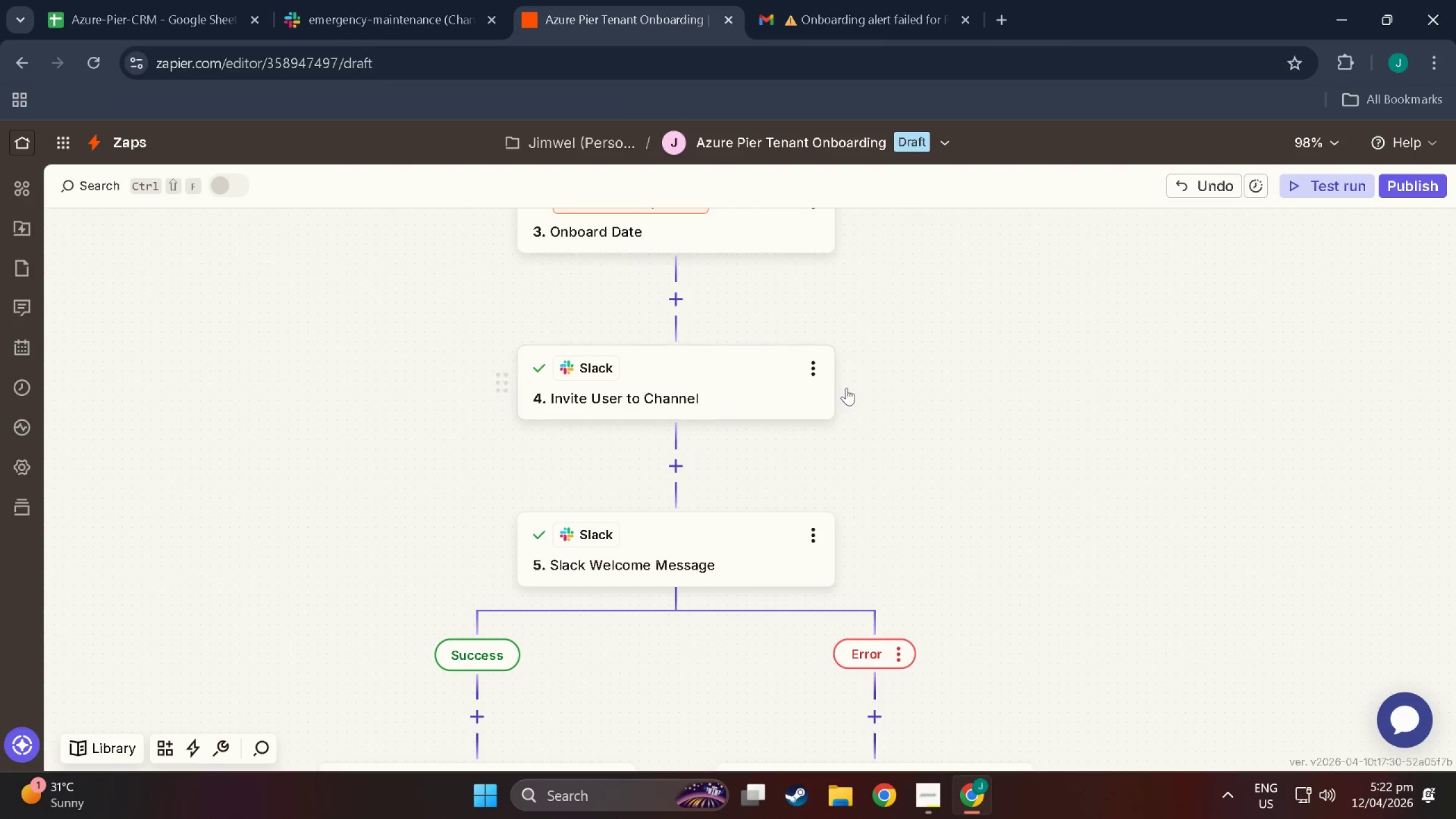 
left_click([890, 381])
 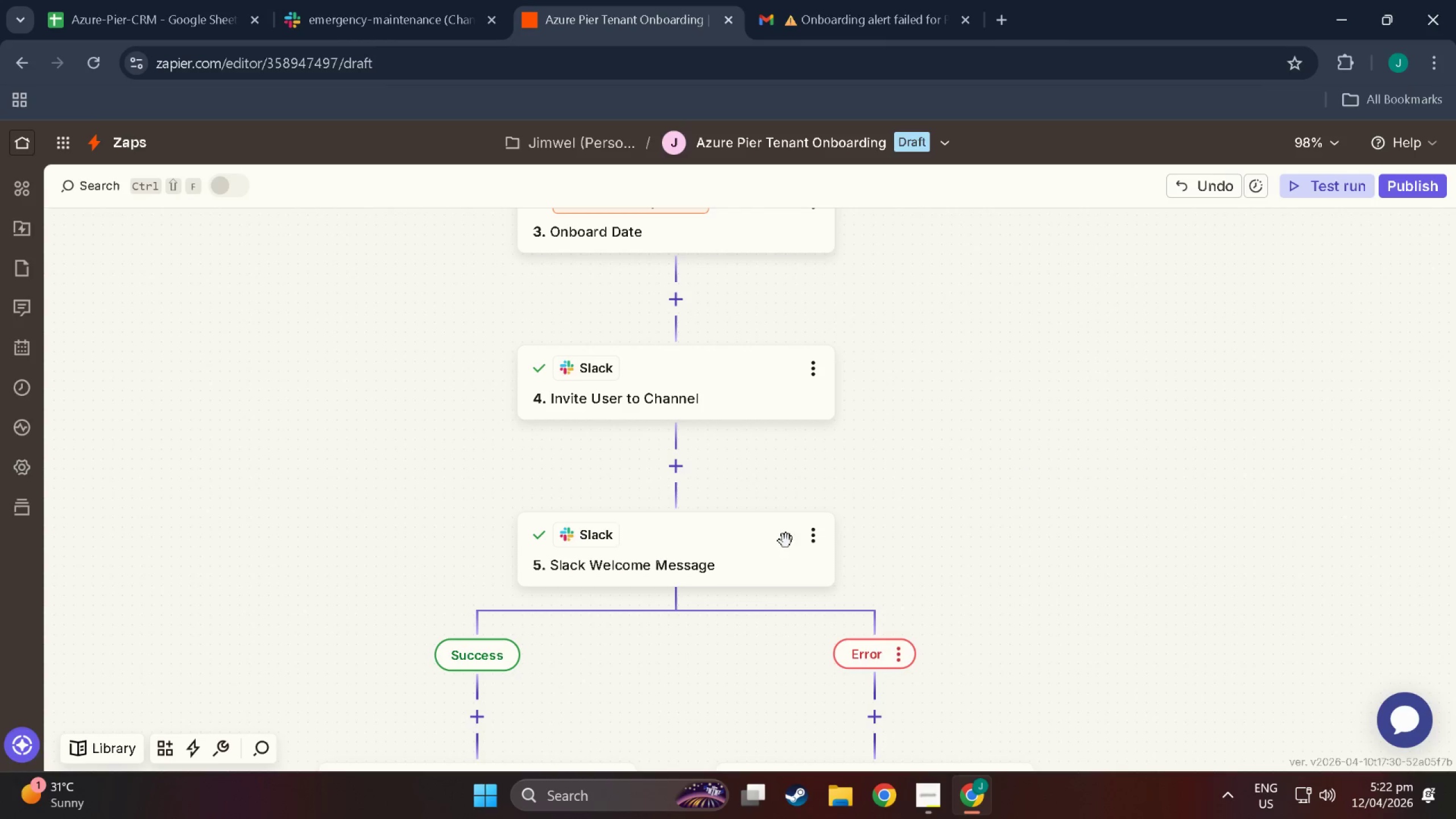 
scroll: coordinate [651, 709], scroll_direction: down, amount: 10.0
 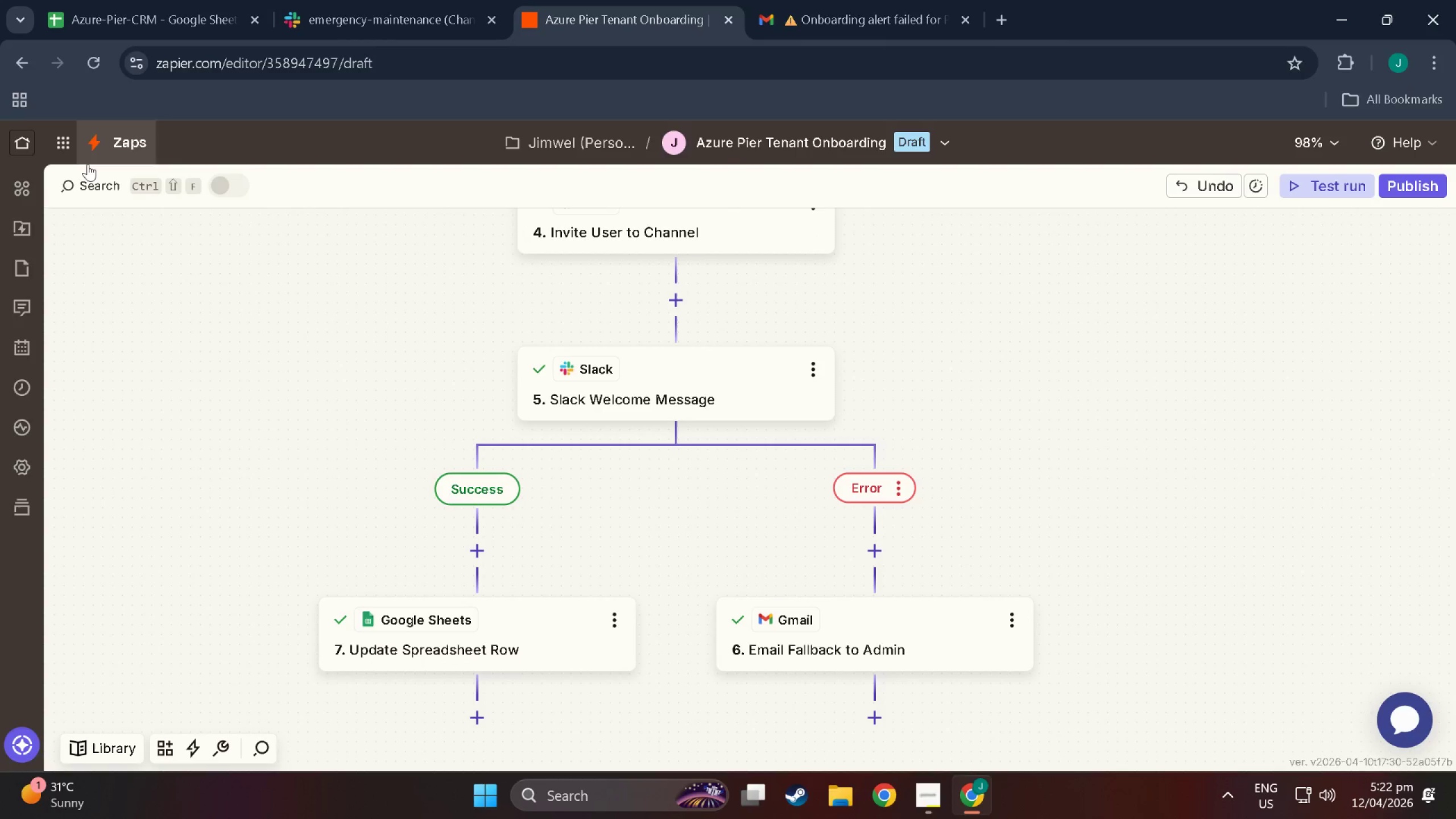 
left_click([115, 148])
 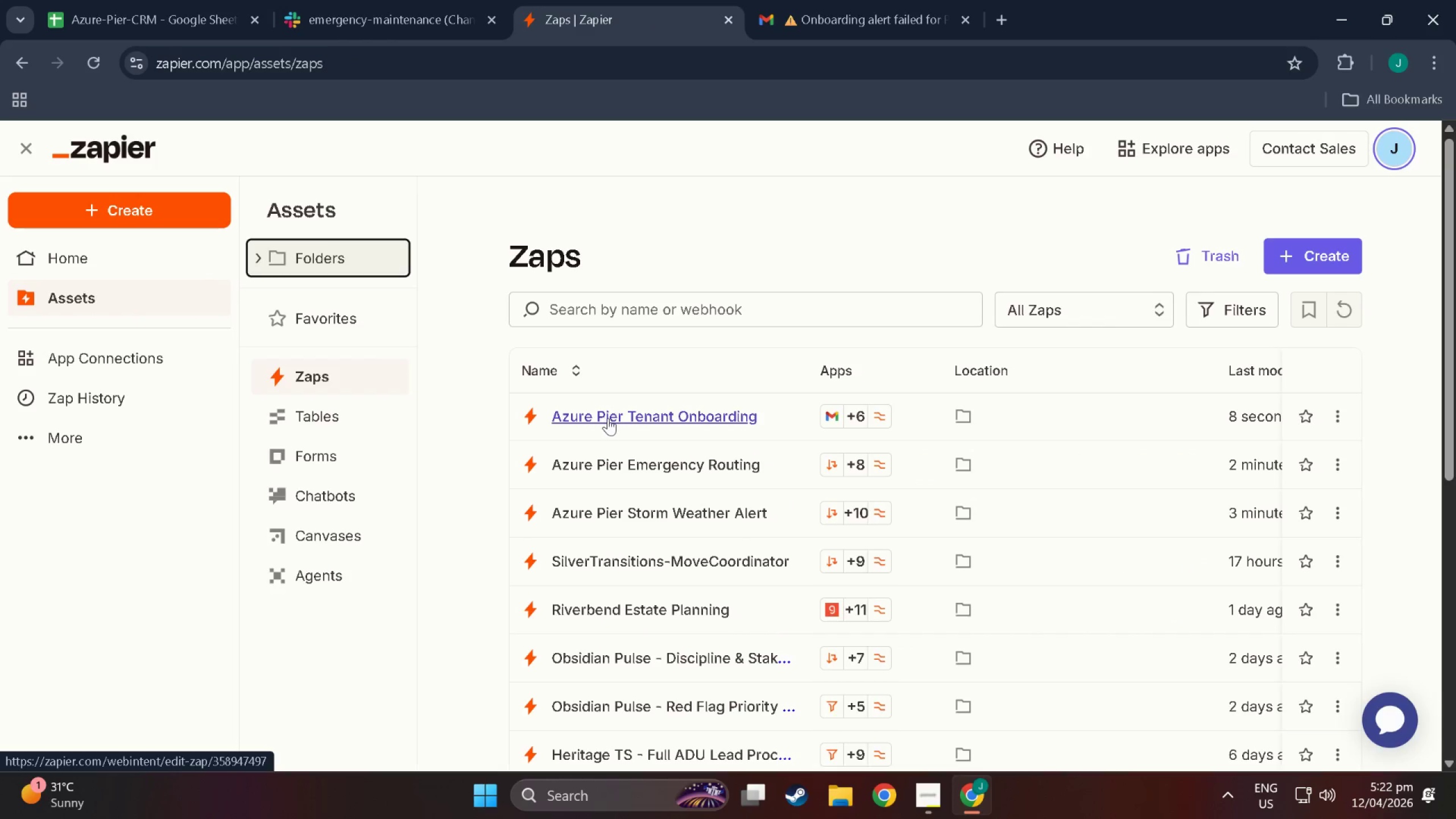 
left_click([614, 522])
 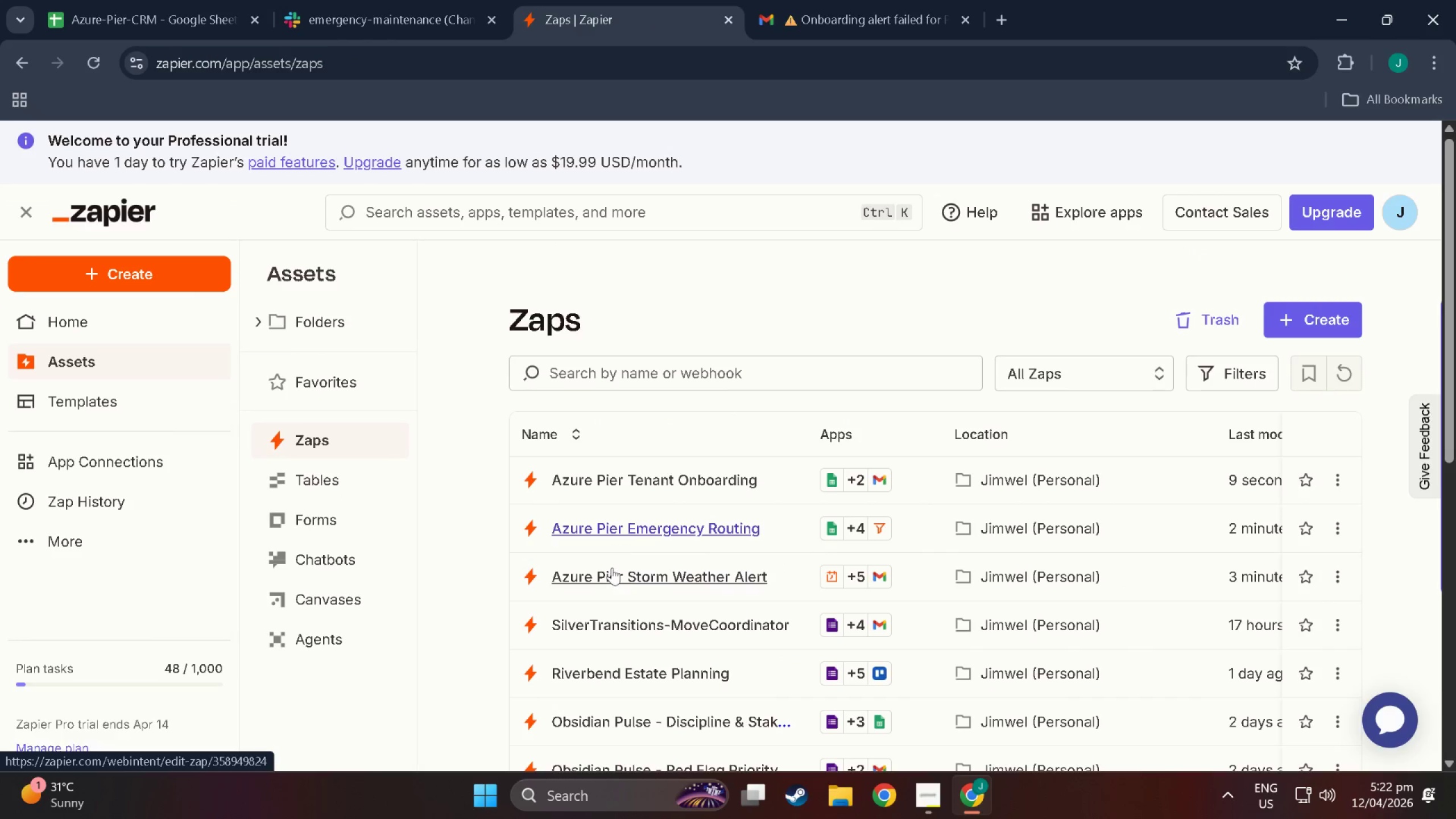 
left_click([618, 568])
 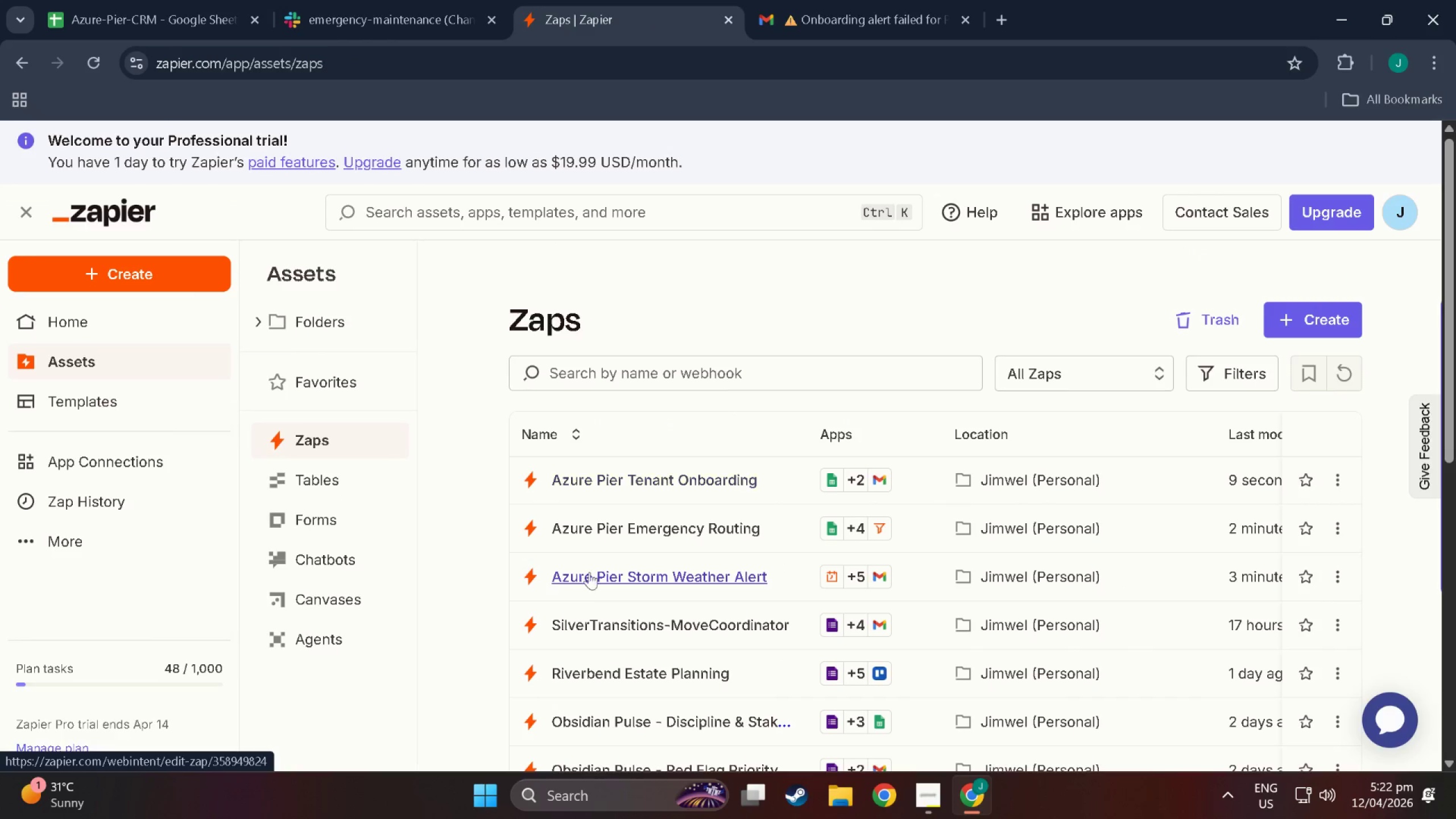 
left_click([609, 574])
 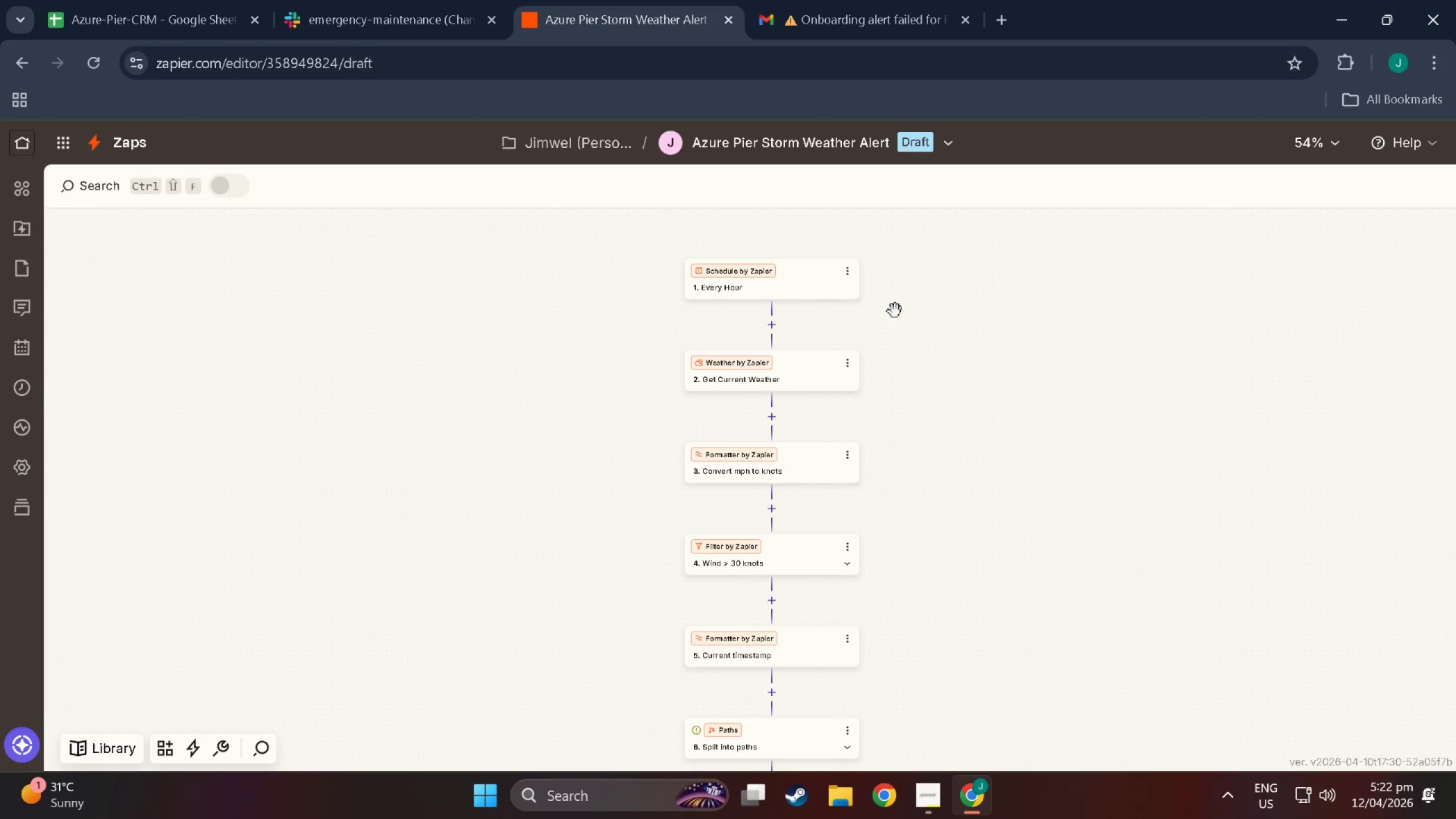 
scroll: coordinate [443, 457], scroll_direction: down, amount: 31.0
 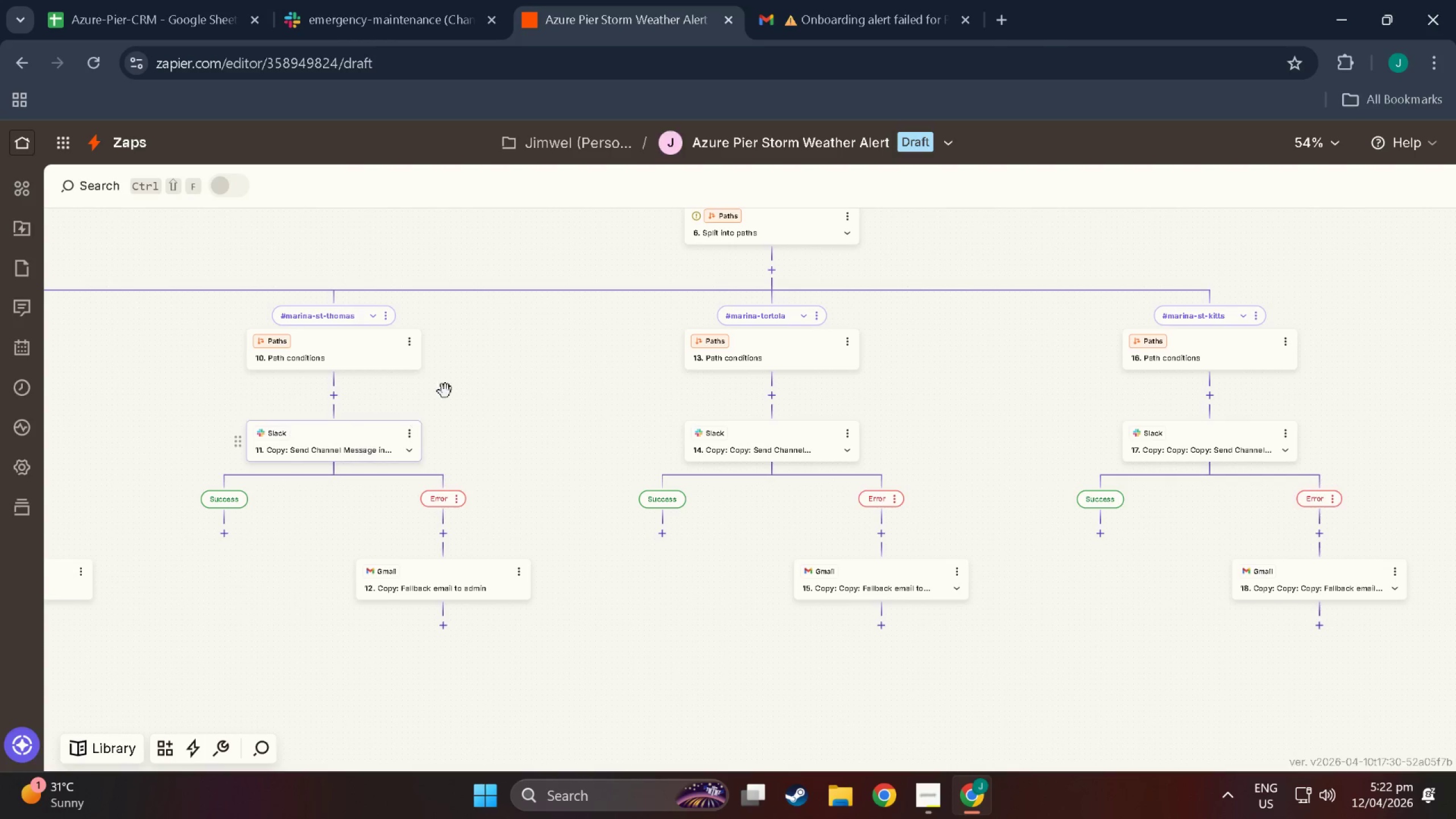 
left_click_drag(start_coordinate=[468, 390], to_coordinate=[841, 329])
 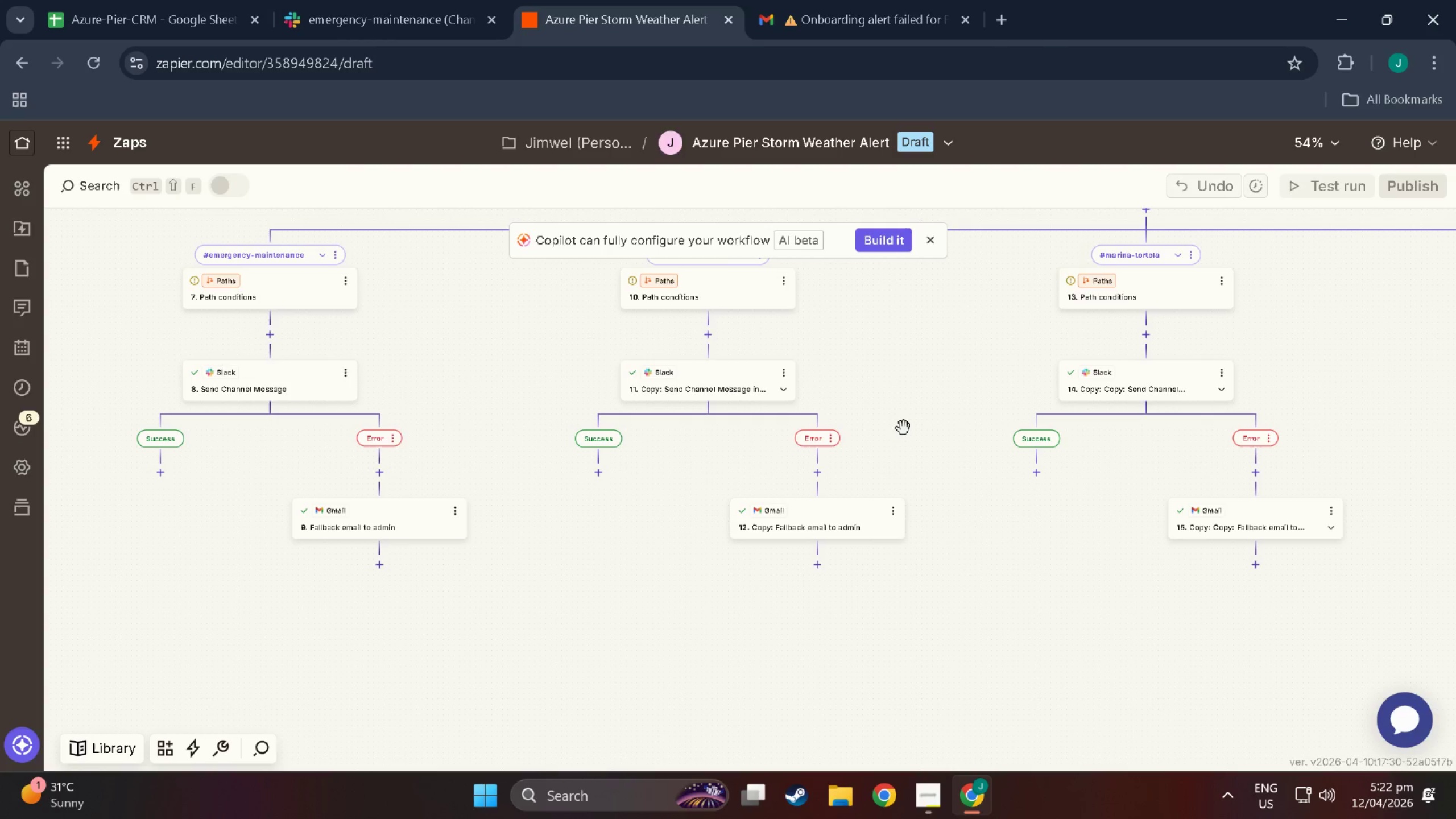 
wait(6.83)
 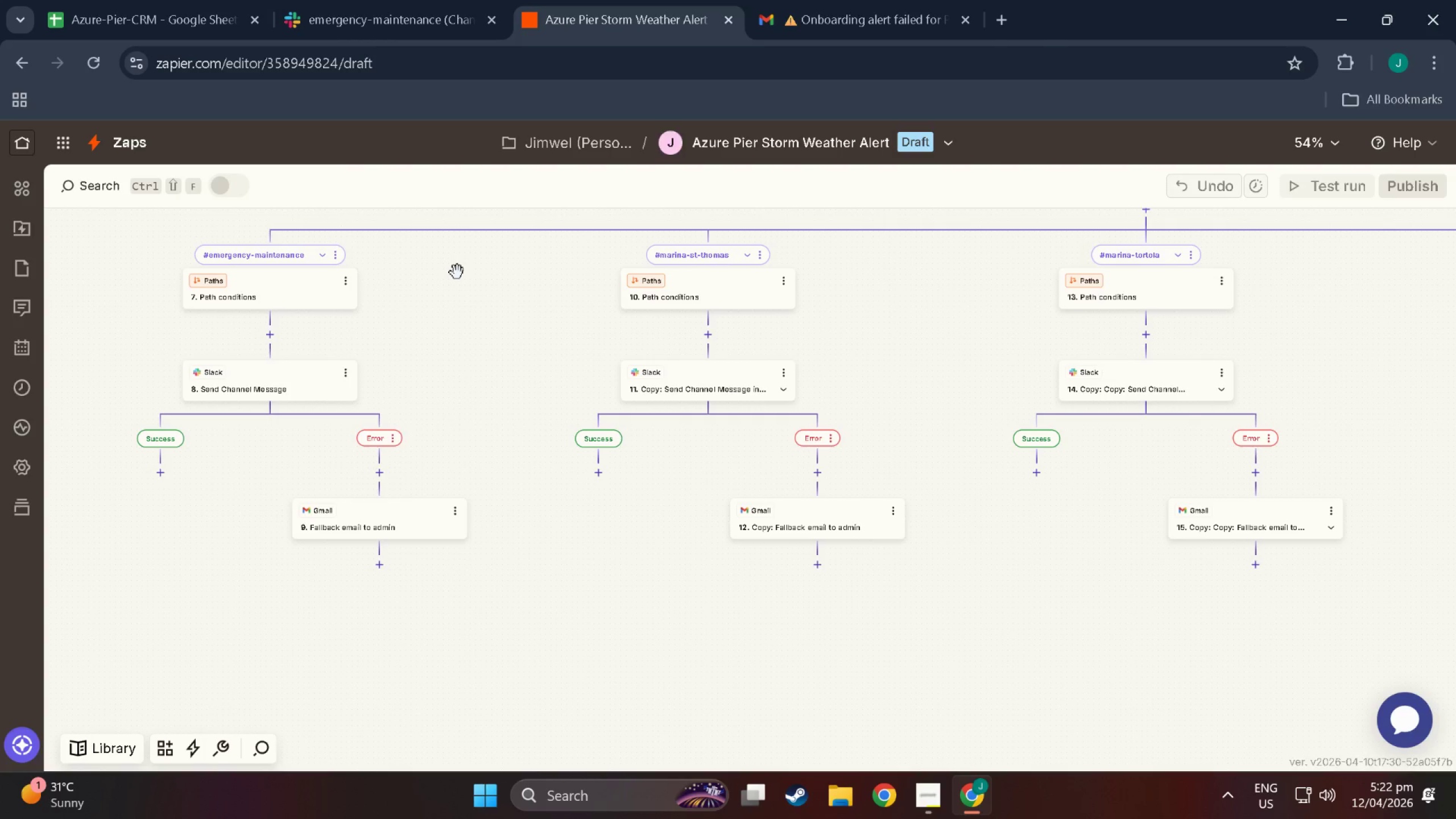 
left_click_drag(start_coordinate=[936, 389], to_coordinate=[769, 433])
 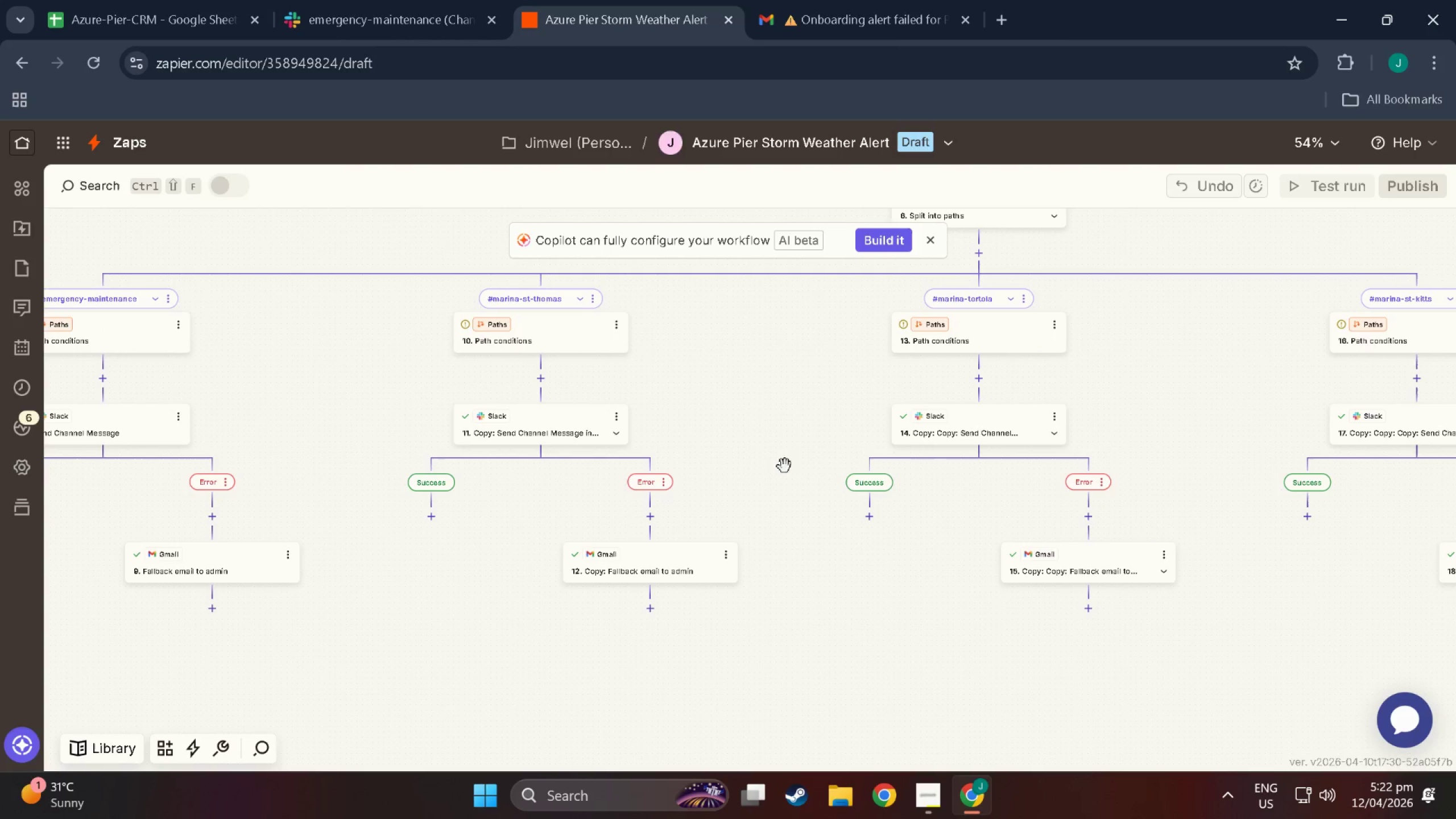 
left_click_drag(start_coordinate=[796, 385], to_coordinate=[590, 636])
 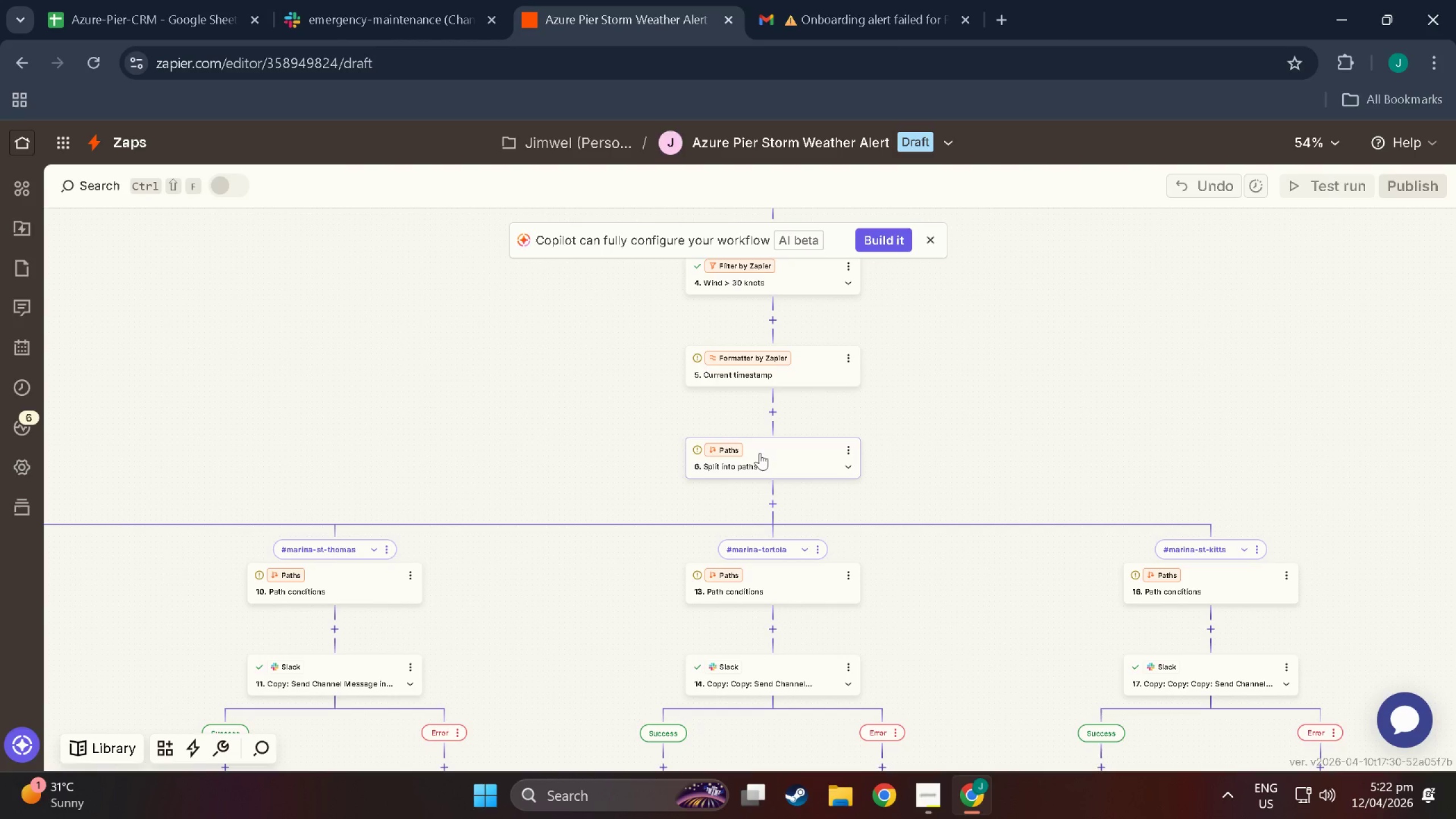 
wait(7.89)
 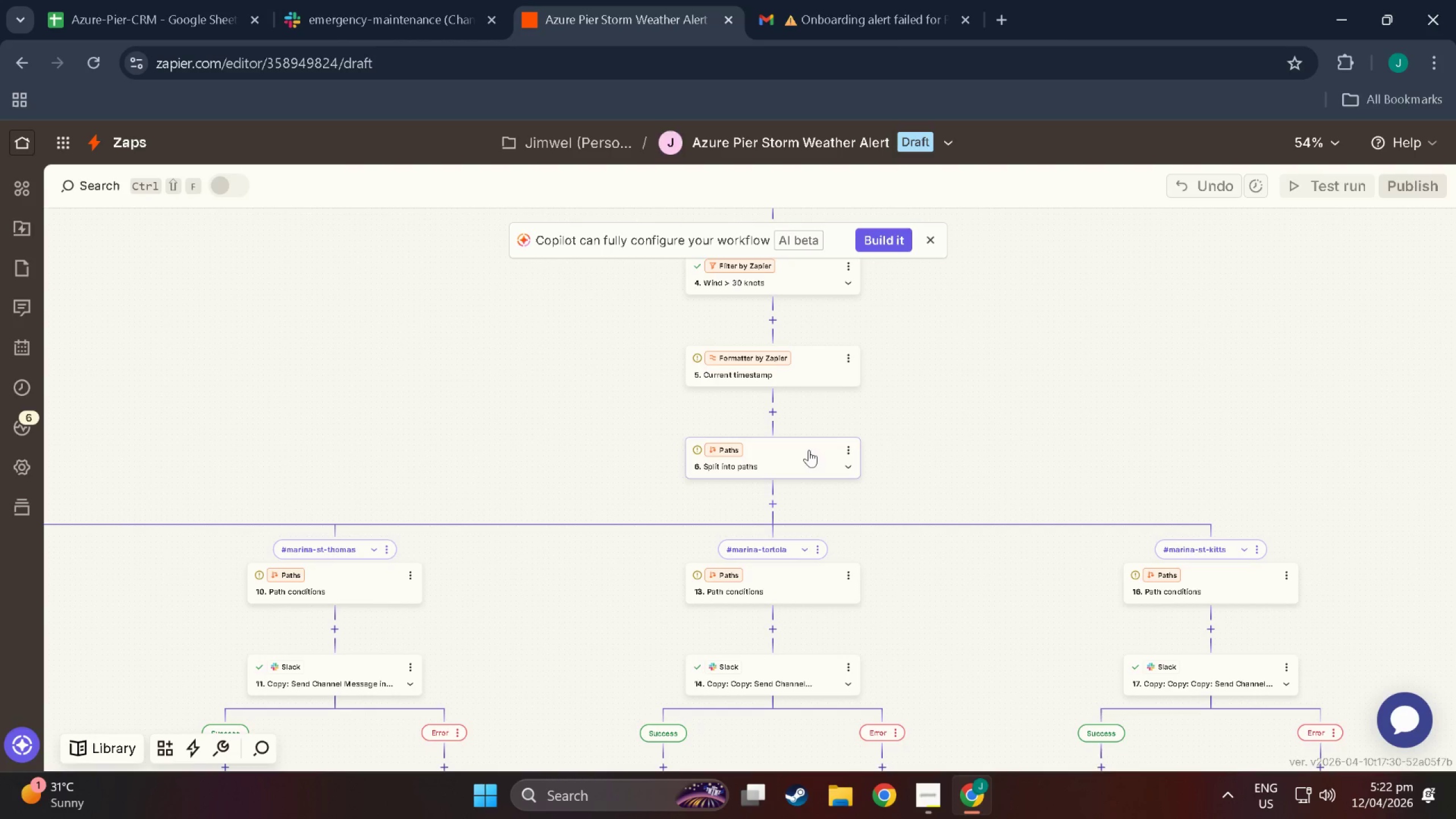 
left_click_drag(start_coordinate=[925, 366], to_coordinate=[912, 456])
 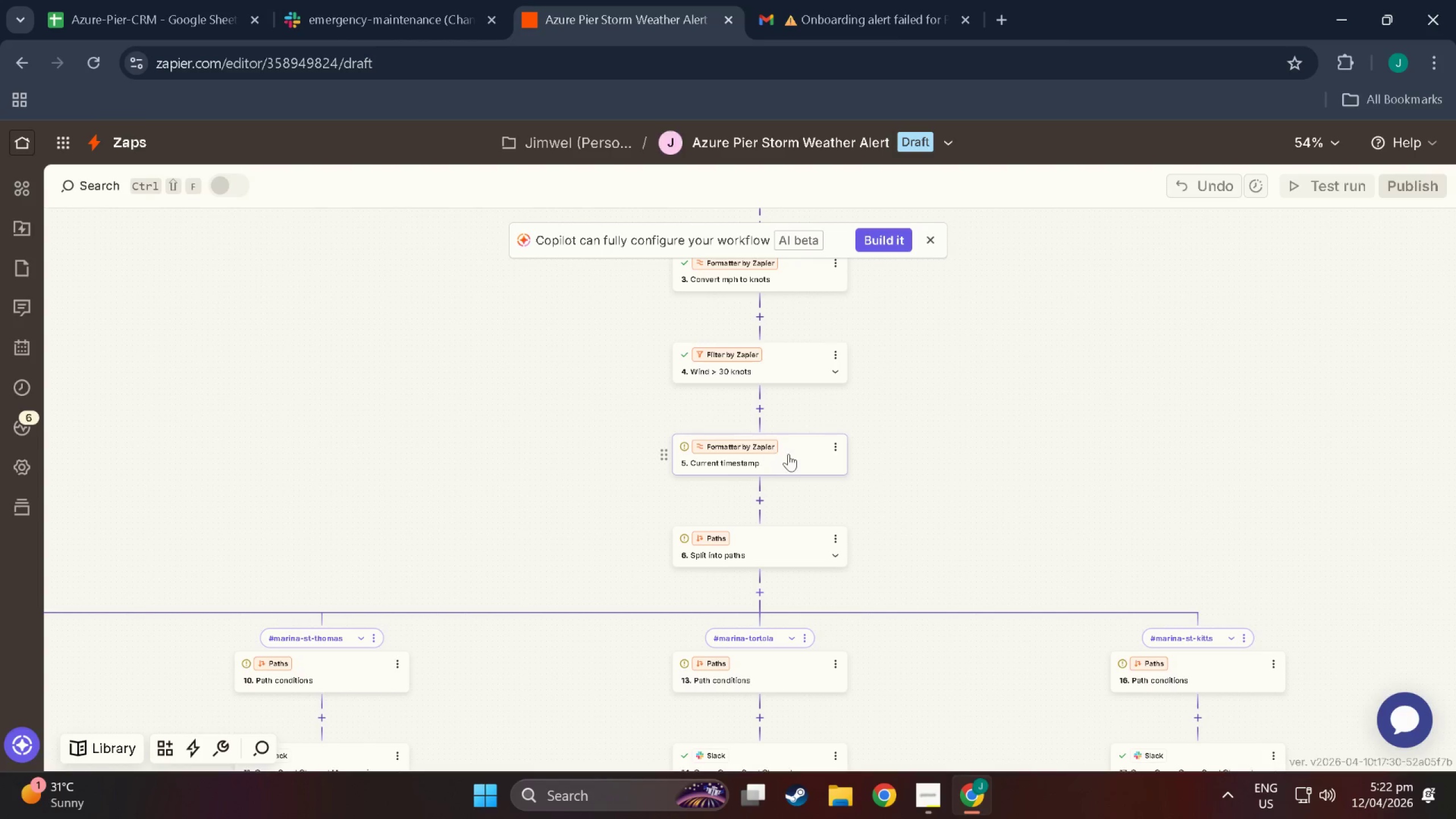 
left_click([801, 457])
 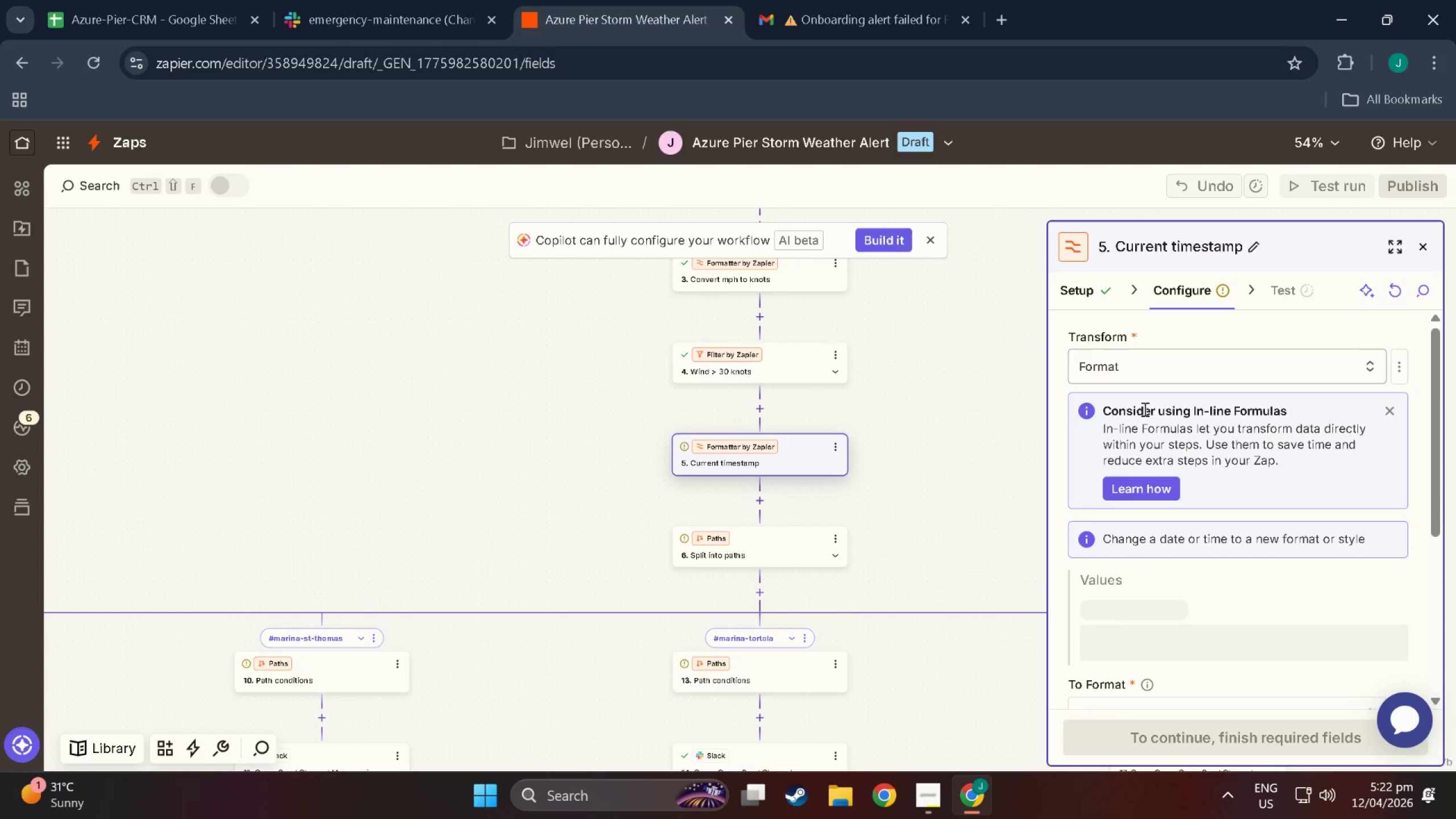 
scroll: coordinate [1150, 602], scroll_direction: down, amount: 4.0
 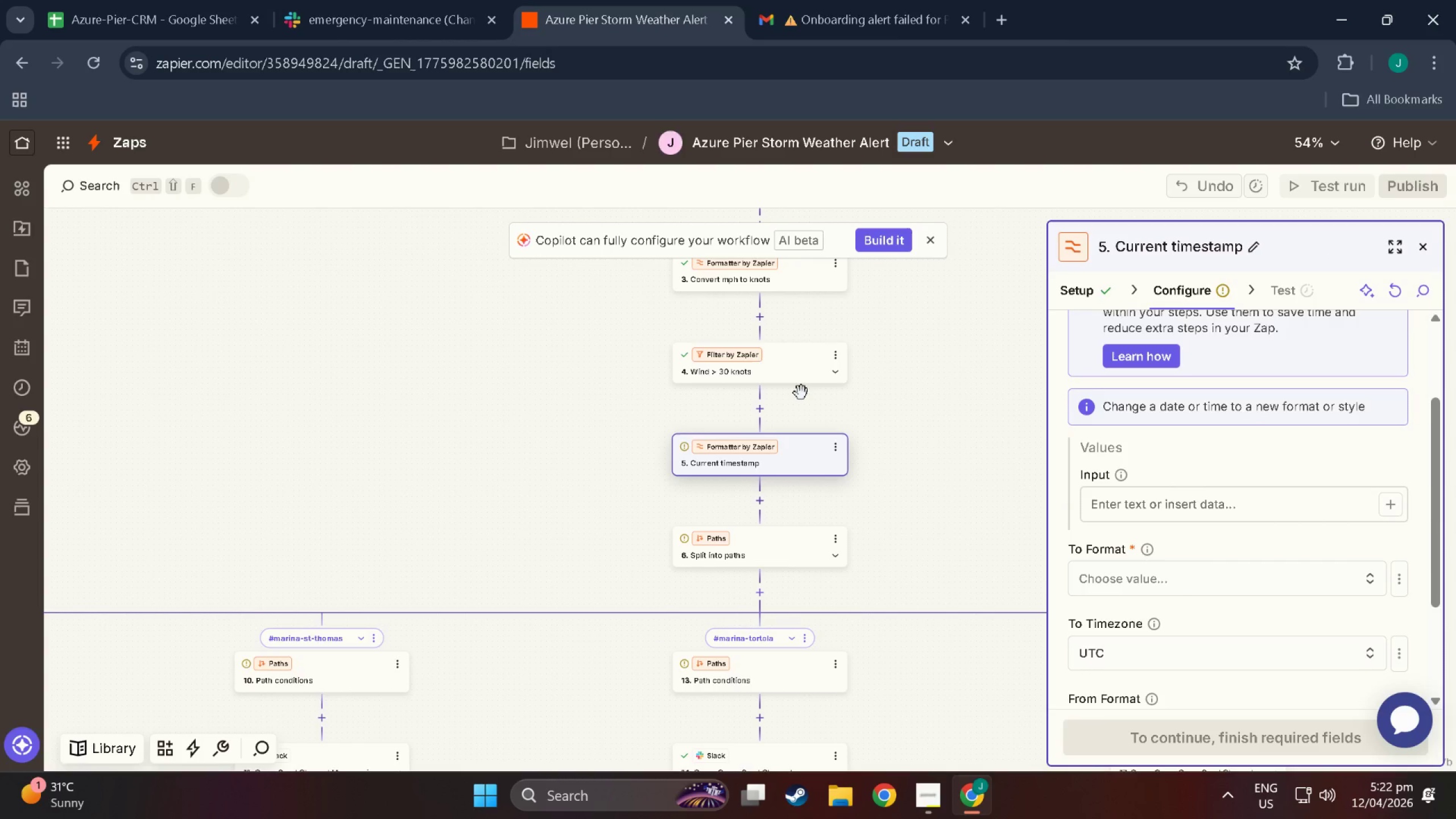 
wait(5.46)
 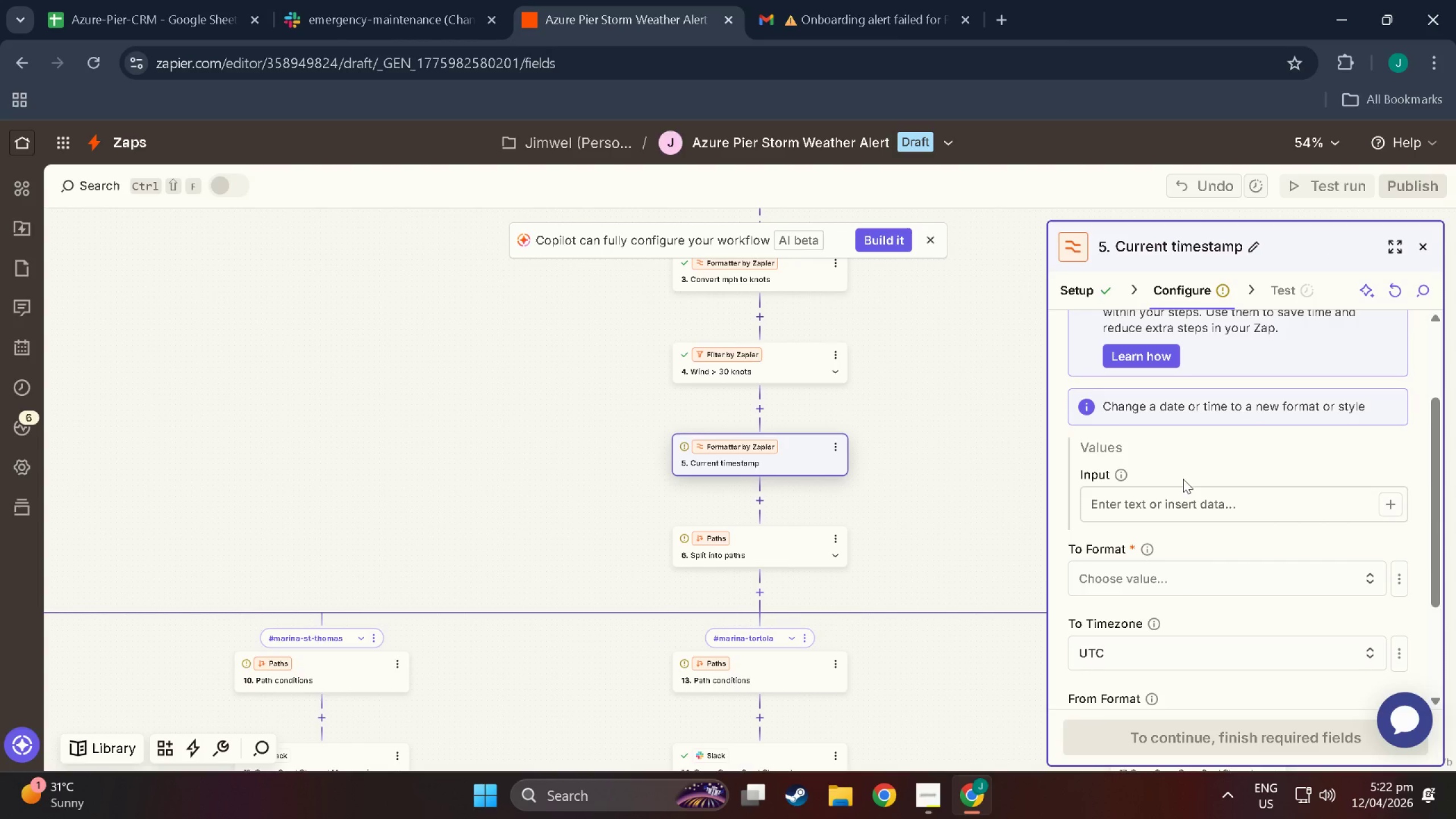 
mouse_move([869, 16])
 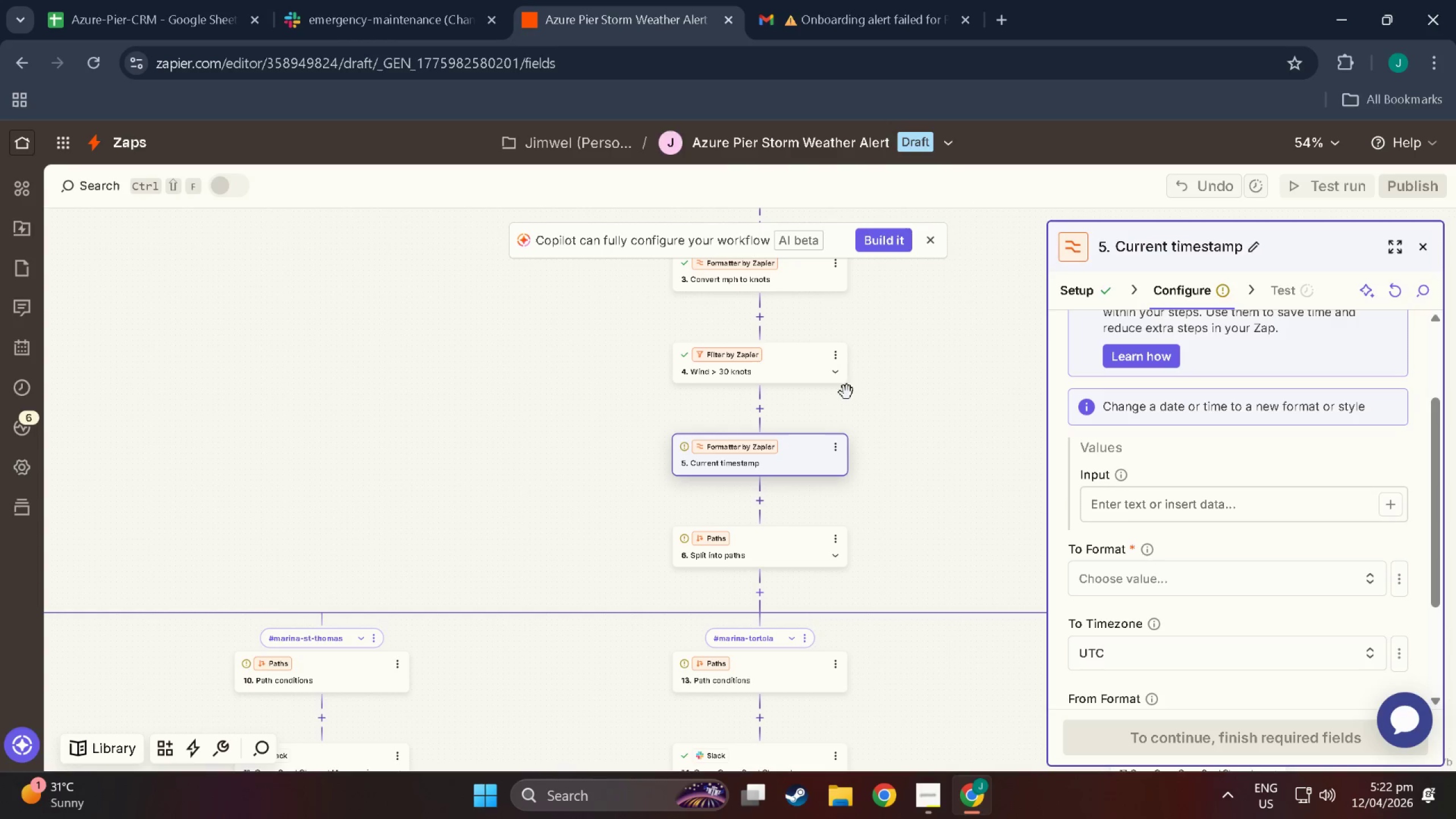 
scroll: coordinate [772, 417], scroll_direction: down, amount: 2.0
 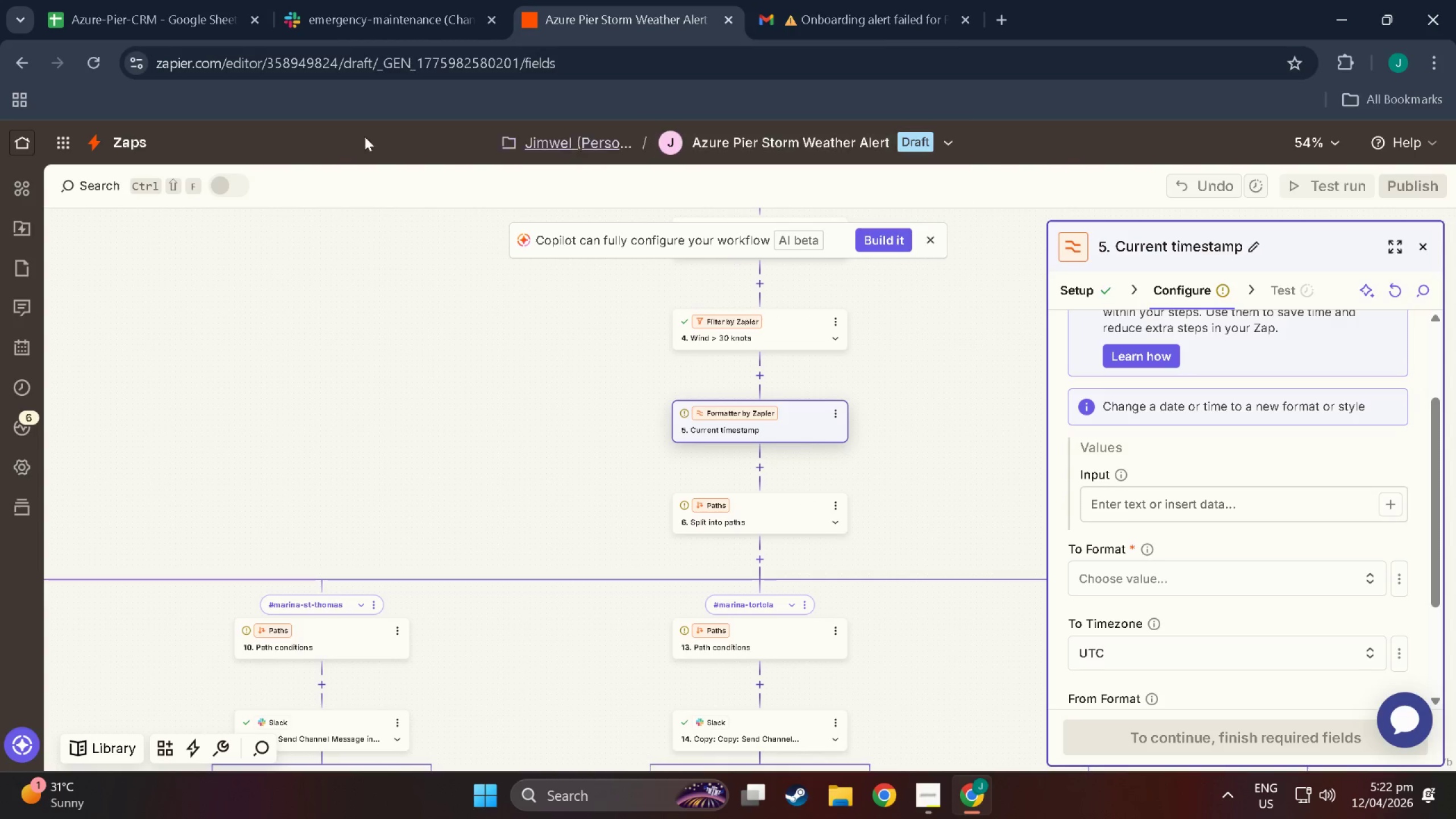 
left_click([134, 133])
 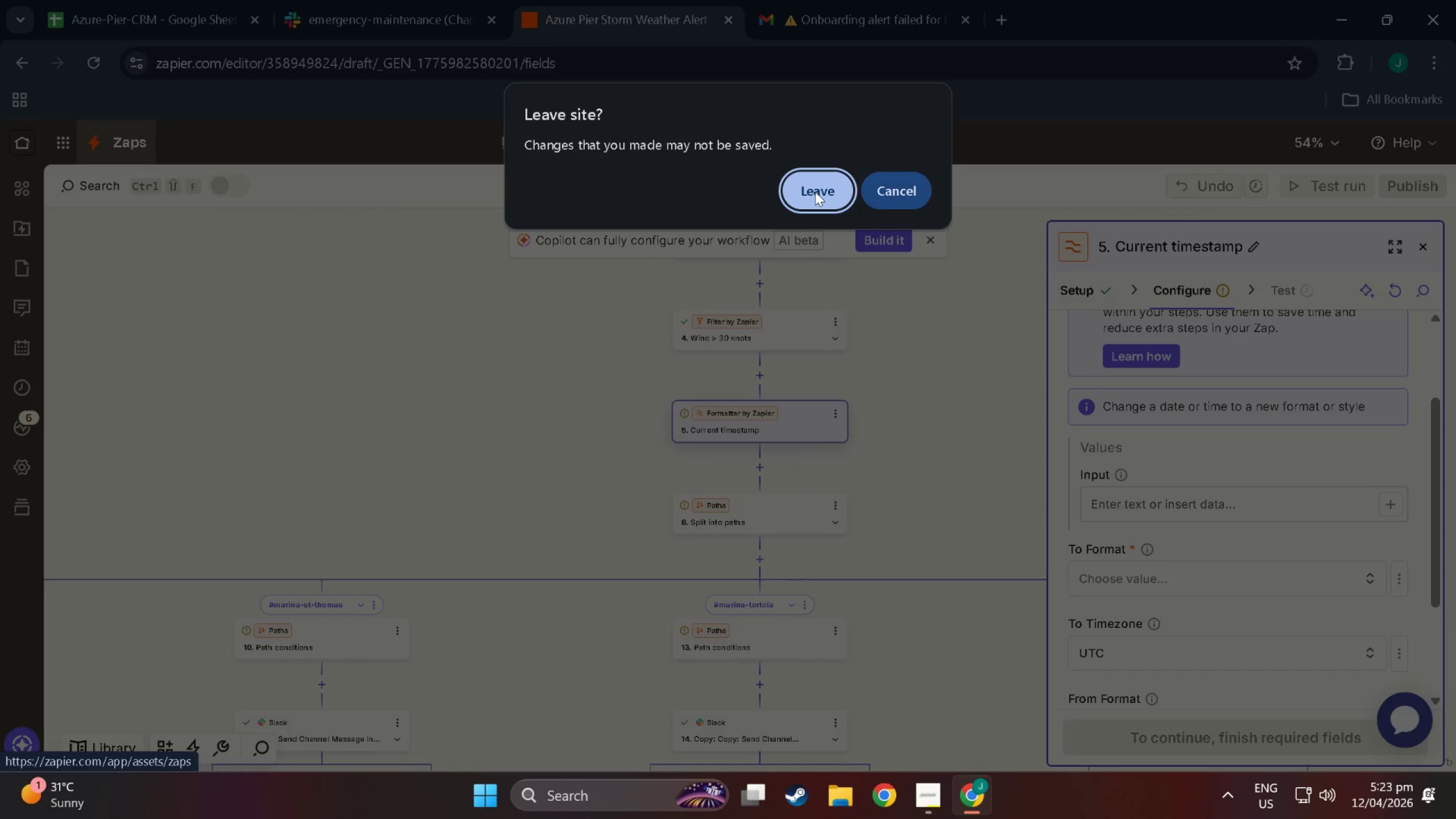 
left_click([815, 192])
 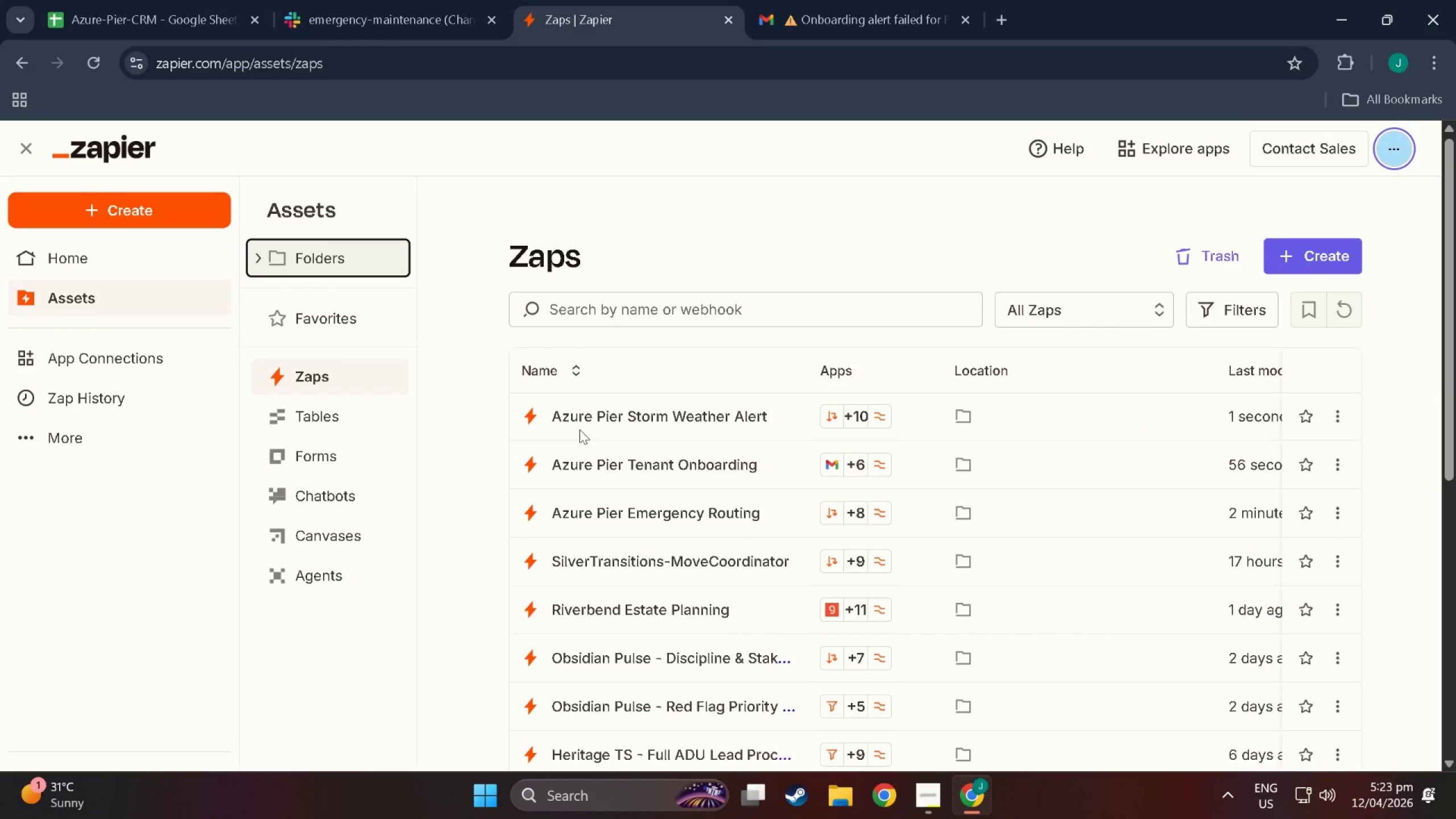 
left_click([597, 464])
 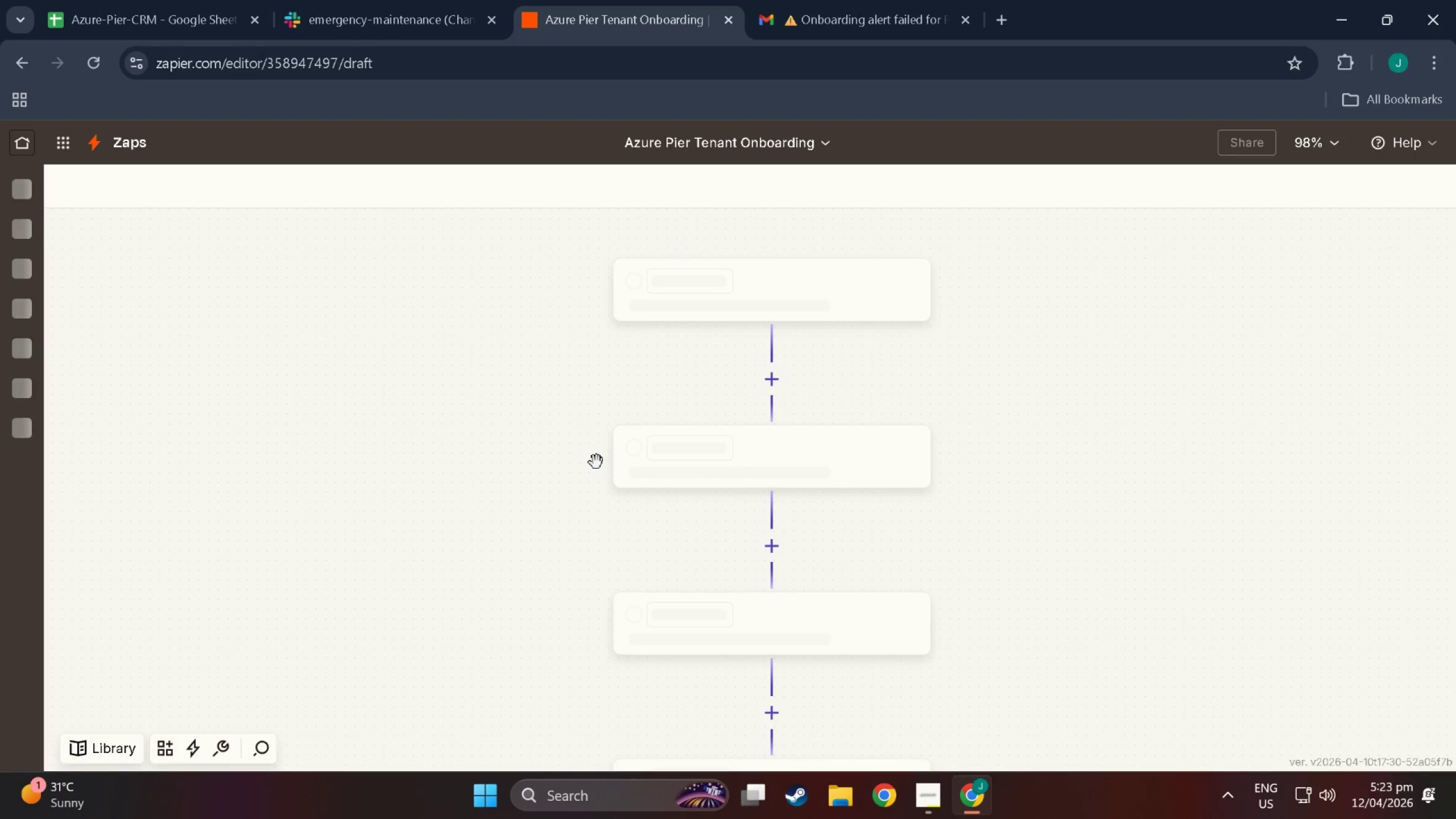 
scroll: coordinate [599, 475], scroll_direction: down, amount: 44.0
 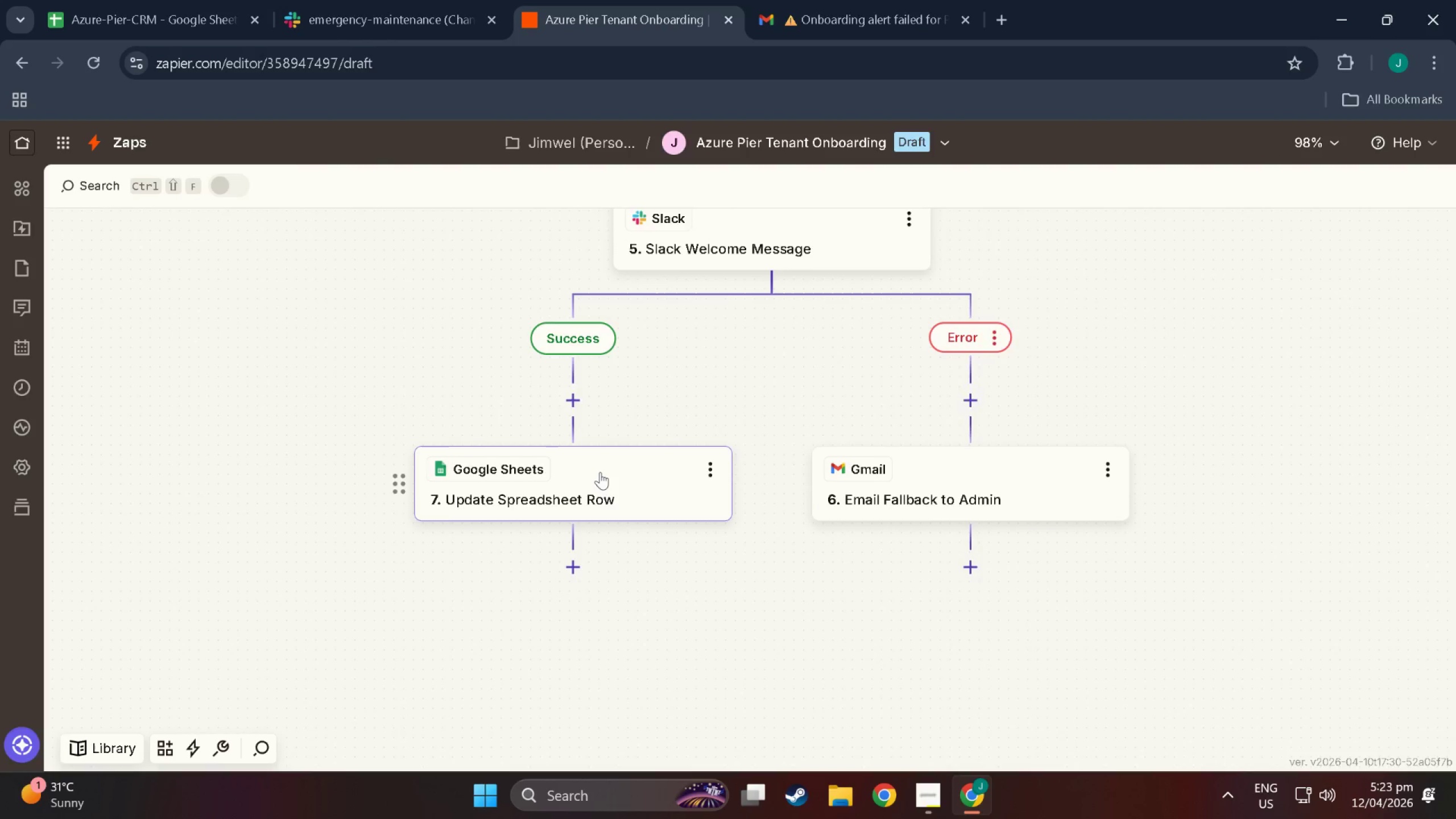 
scroll: coordinate [601, 470], scroll_direction: up, amount: 8.0
 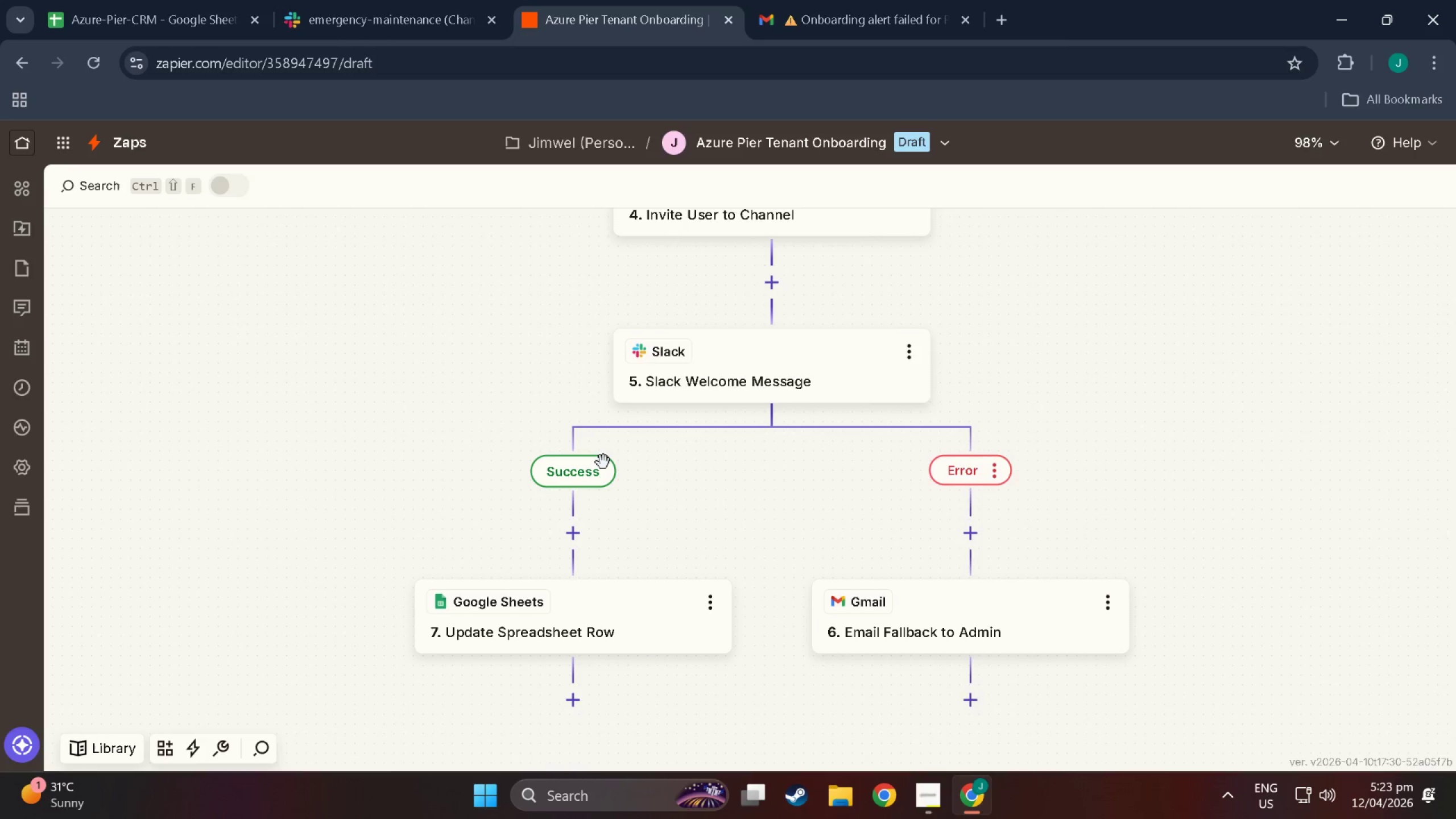 
scroll: coordinate [603, 462], scroll_direction: down, amount: 15.0
 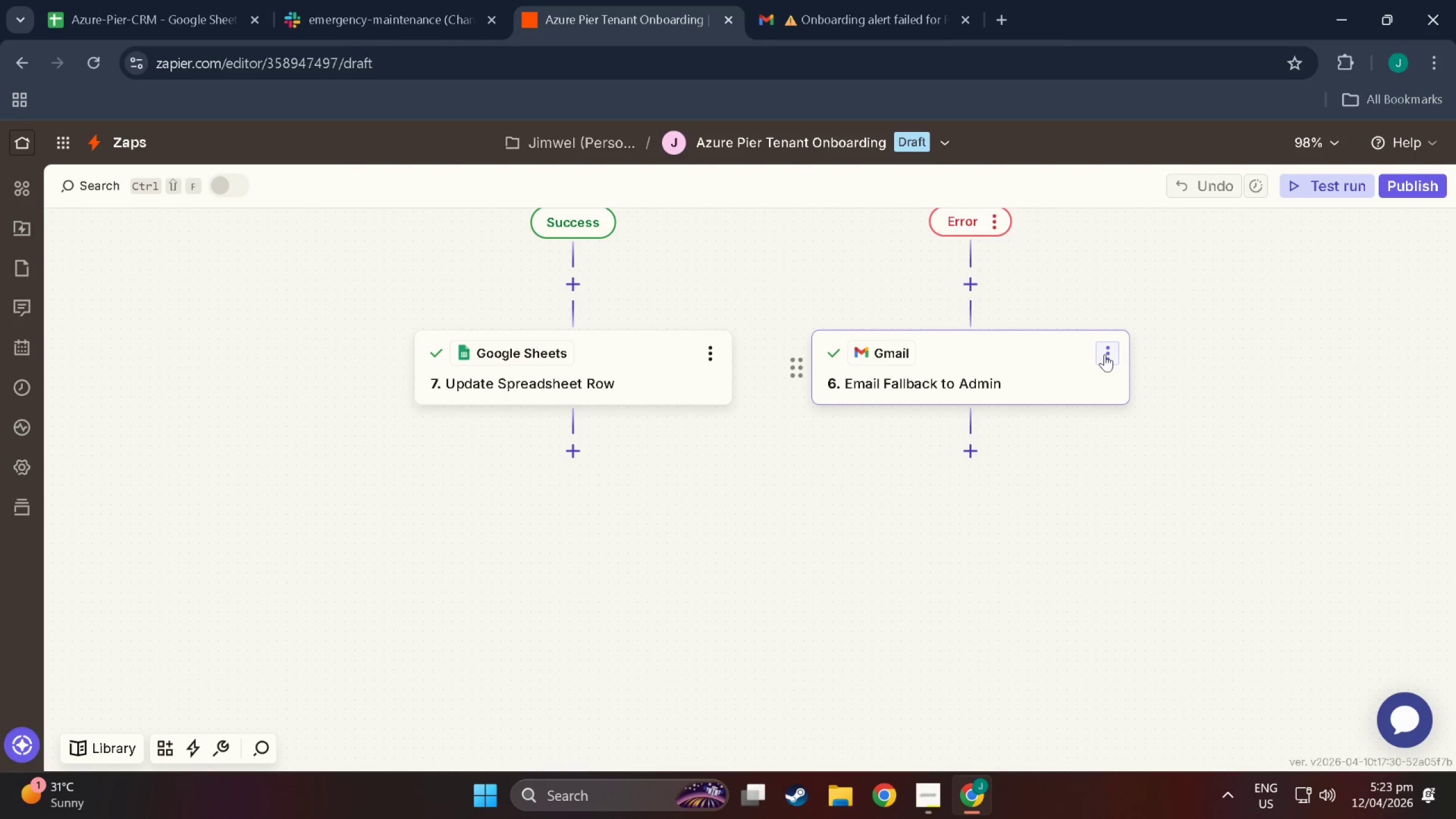 
wait(15.7)
 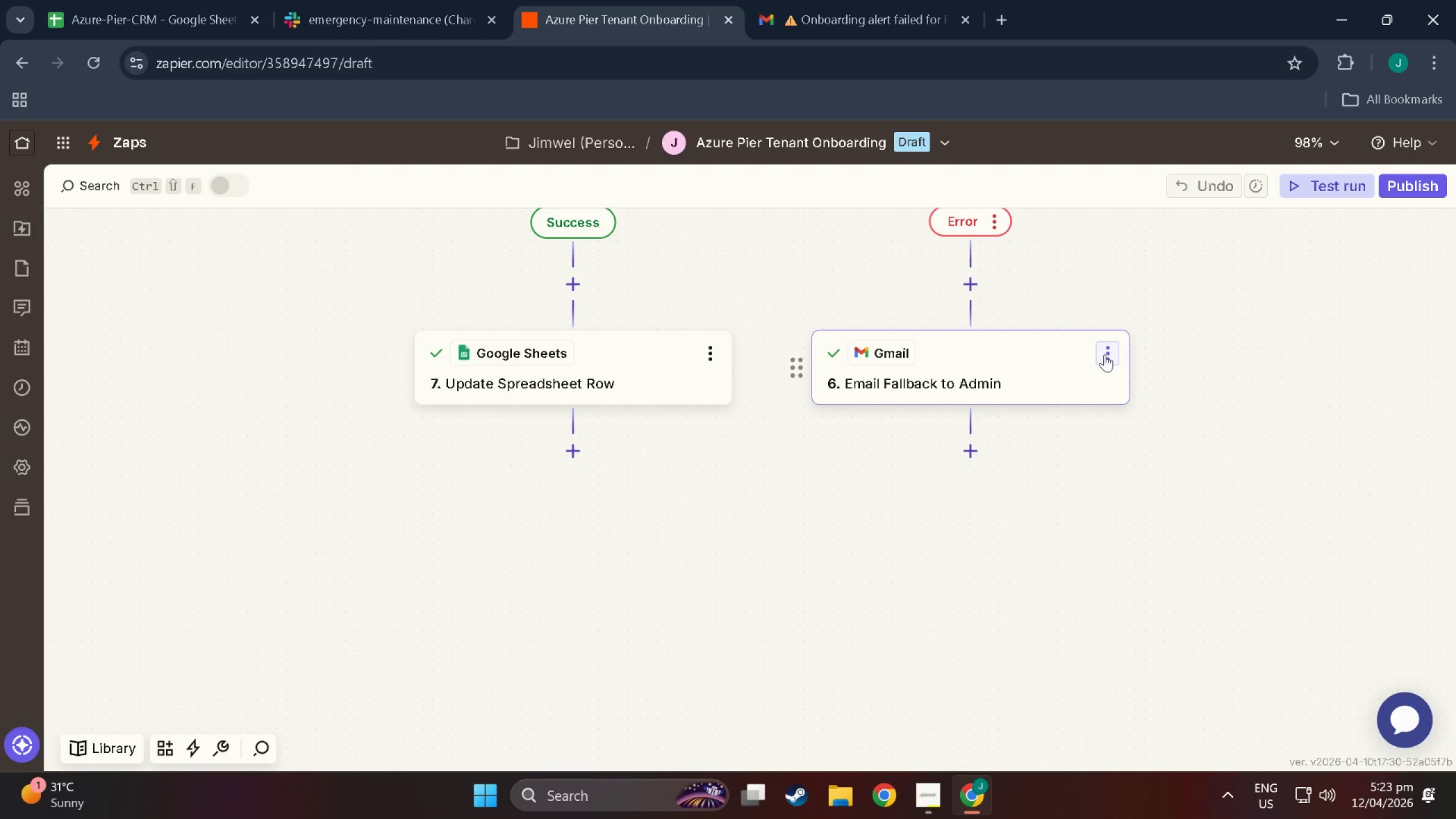 
scroll: coordinate [818, 547], scroll_direction: up, amount: 8.0
 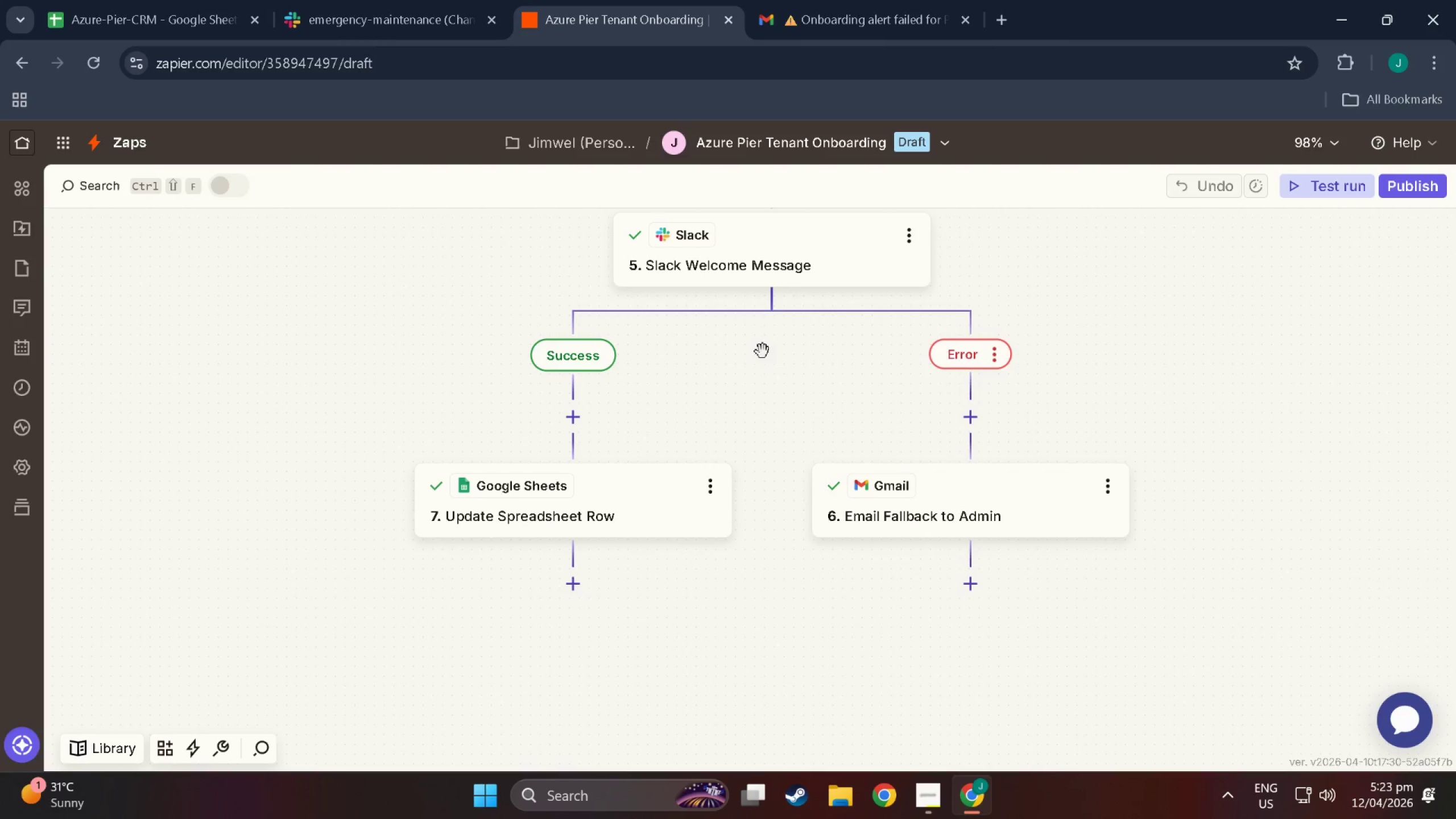 
left_click_drag(start_coordinate=[768, 380], to_coordinate=[738, 624])
 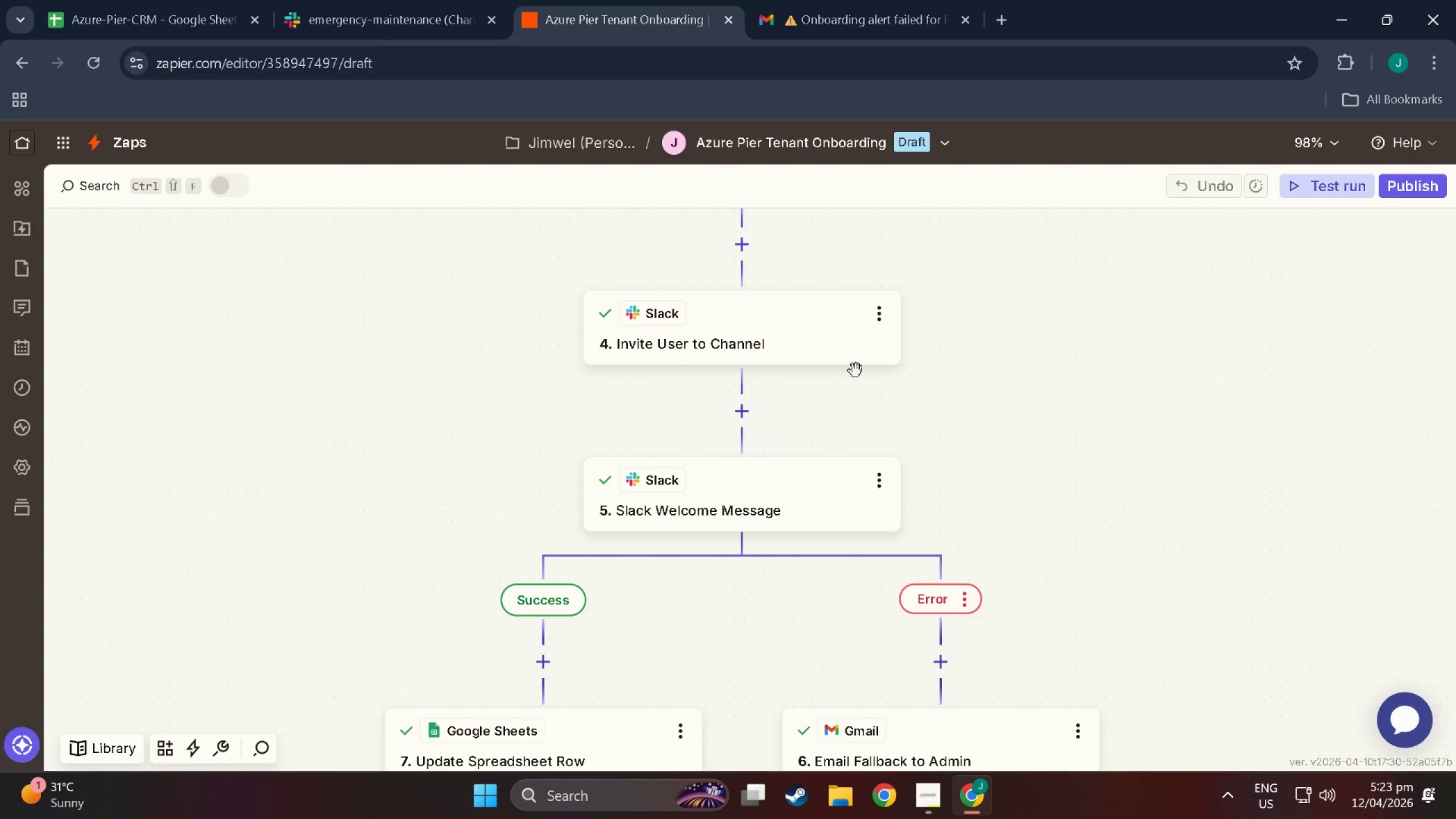 
left_click_drag(start_coordinate=[932, 361], to_coordinate=[676, 597])
 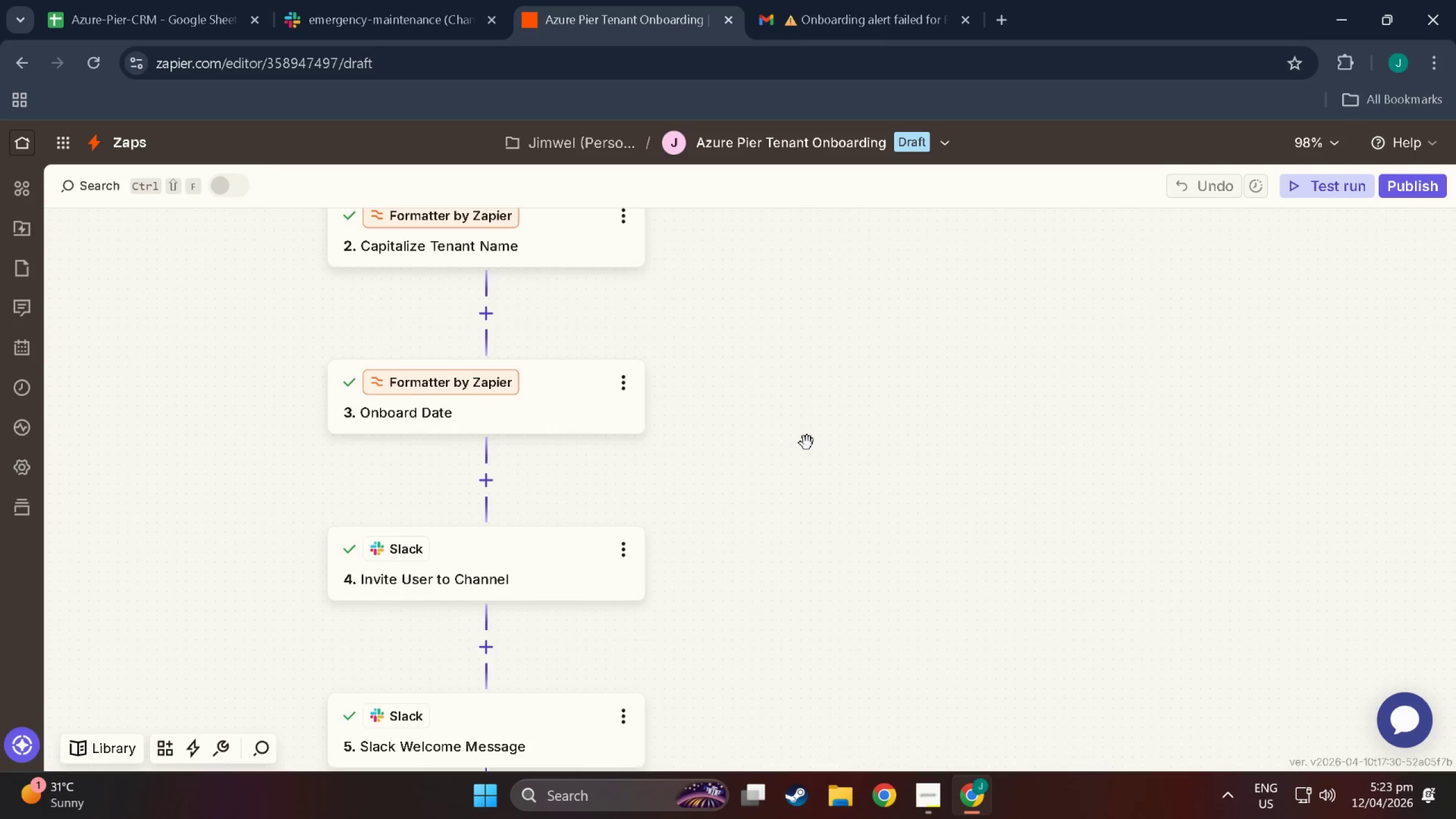 
left_click_drag(start_coordinate=[814, 462], to_coordinate=[987, 595])
 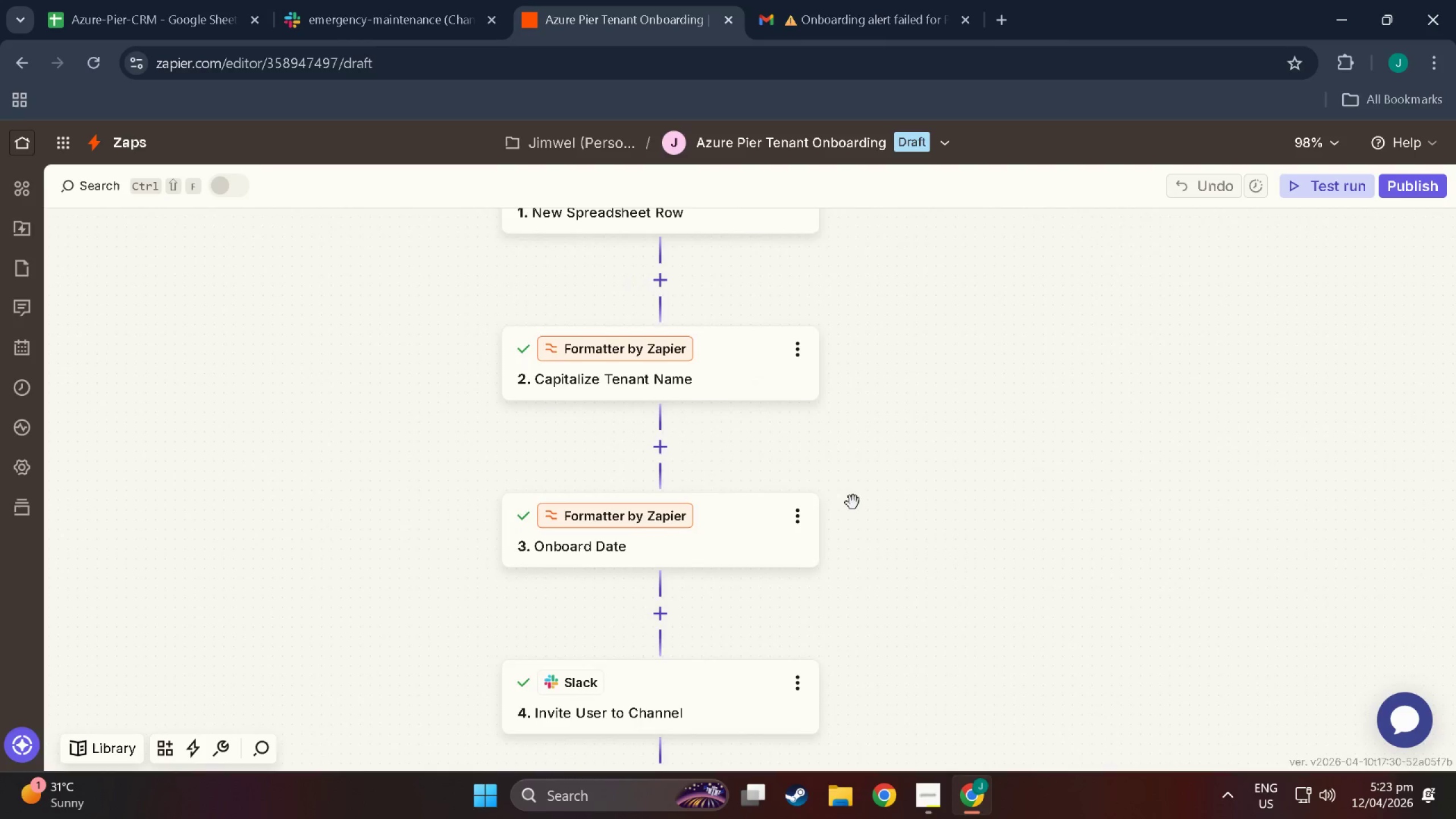 
left_click_drag(start_coordinate=[815, 485], to_coordinate=[1065, 610])
 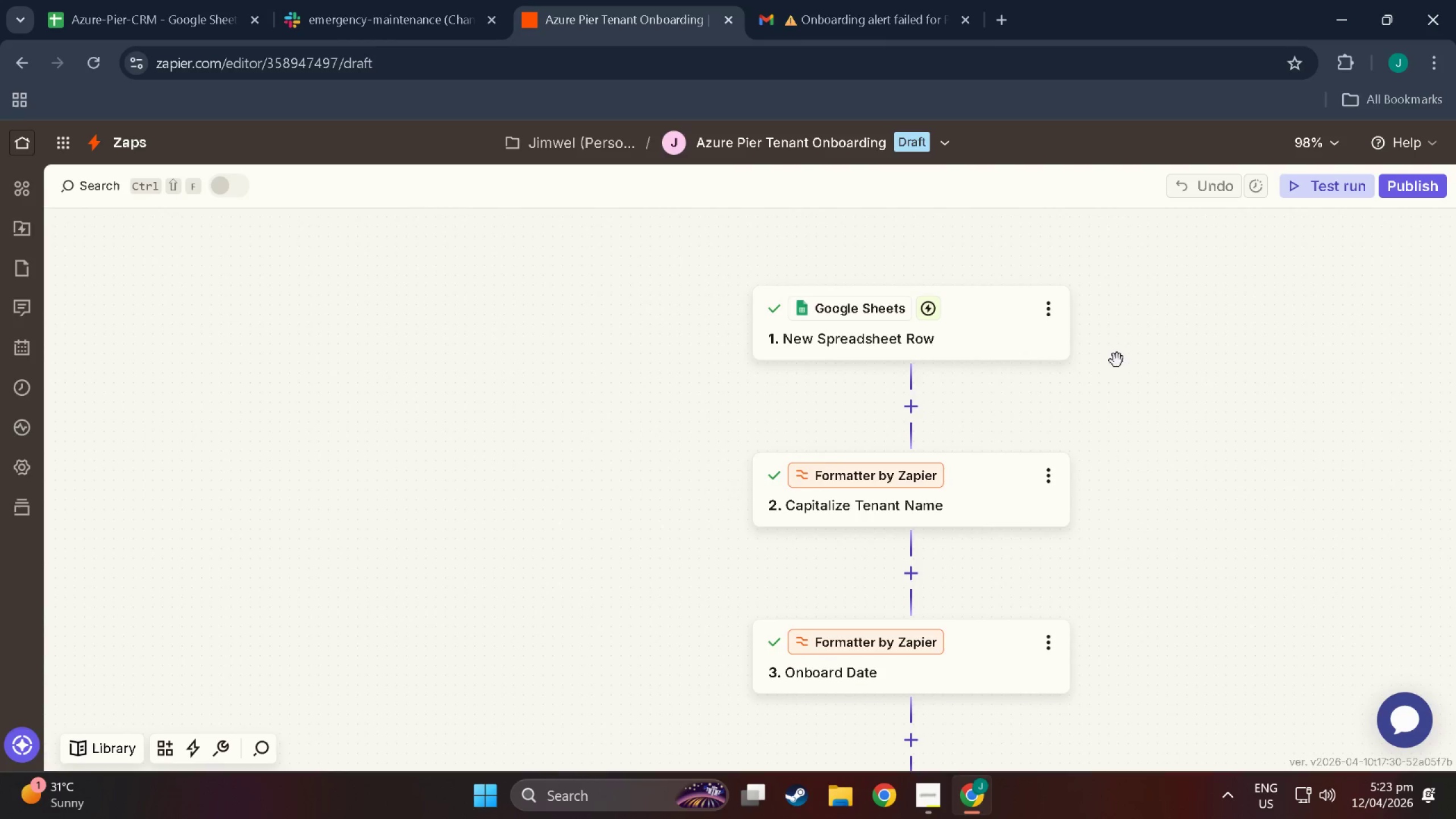 
left_click_drag(start_coordinate=[1186, 361], to_coordinate=[868, 358])
 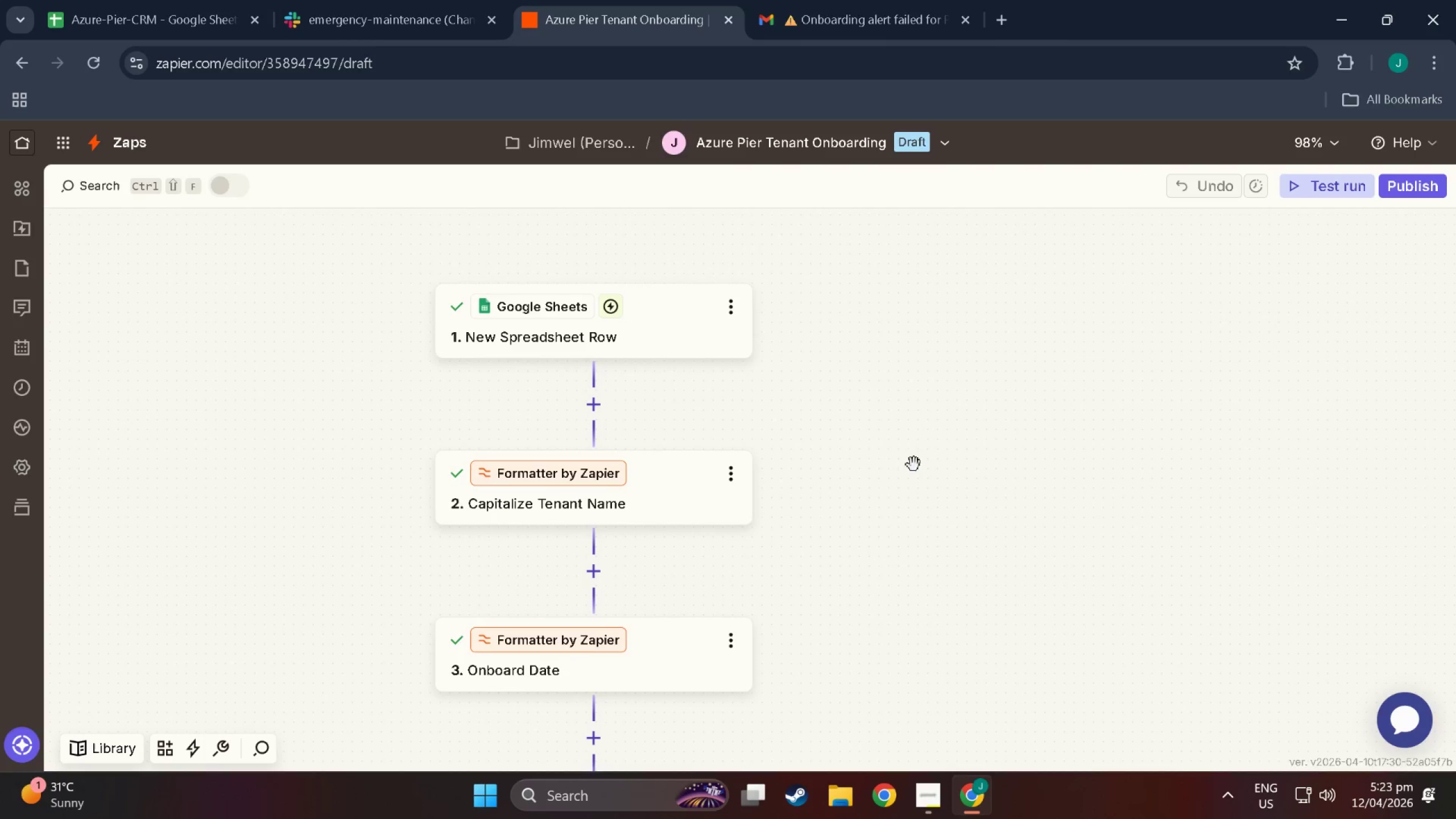 
left_click_drag(start_coordinate=[916, 502], to_coordinate=[942, 311])
 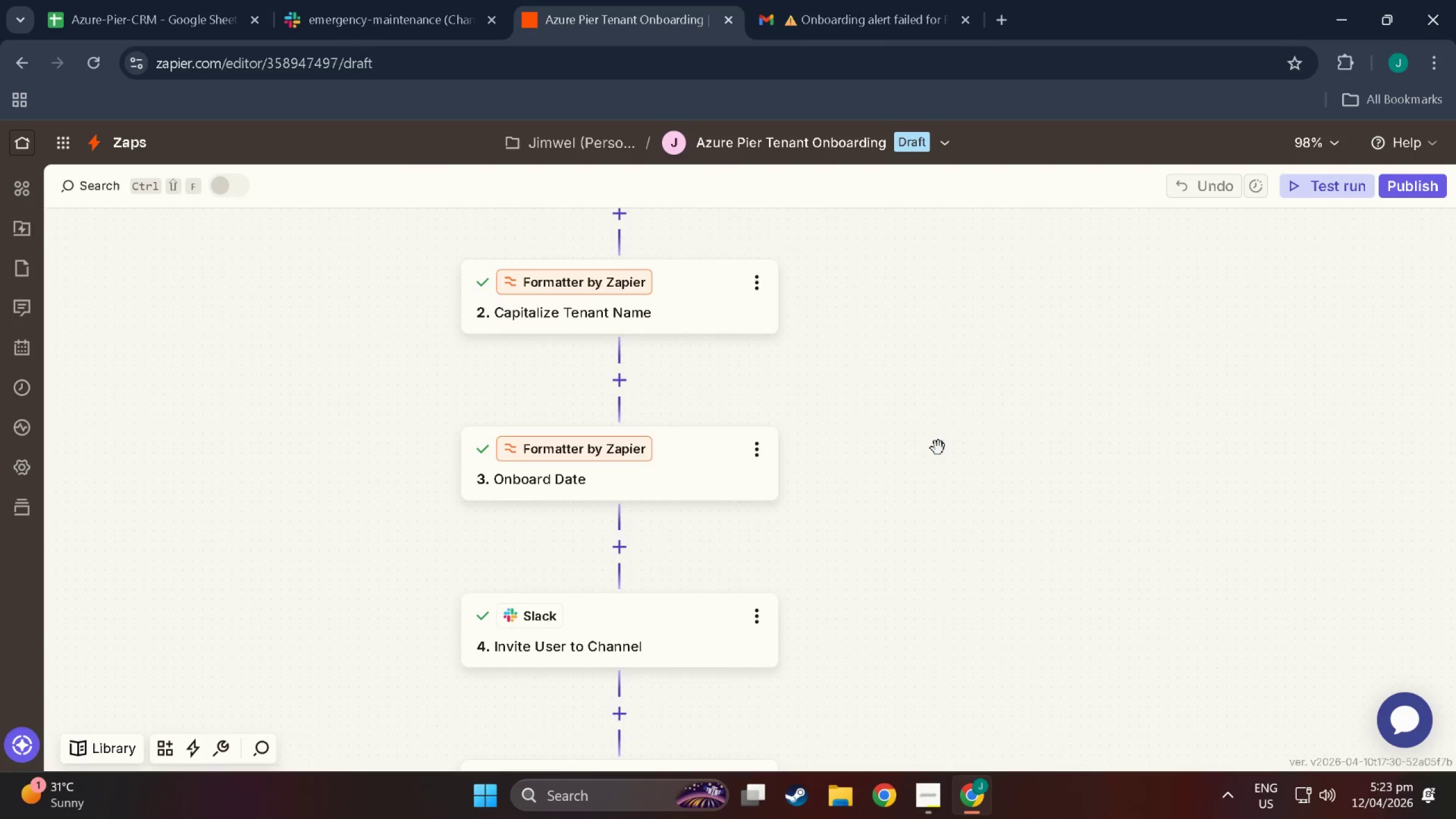 
left_click_drag(start_coordinate=[938, 448], to_coordinate=[1040, 273])
 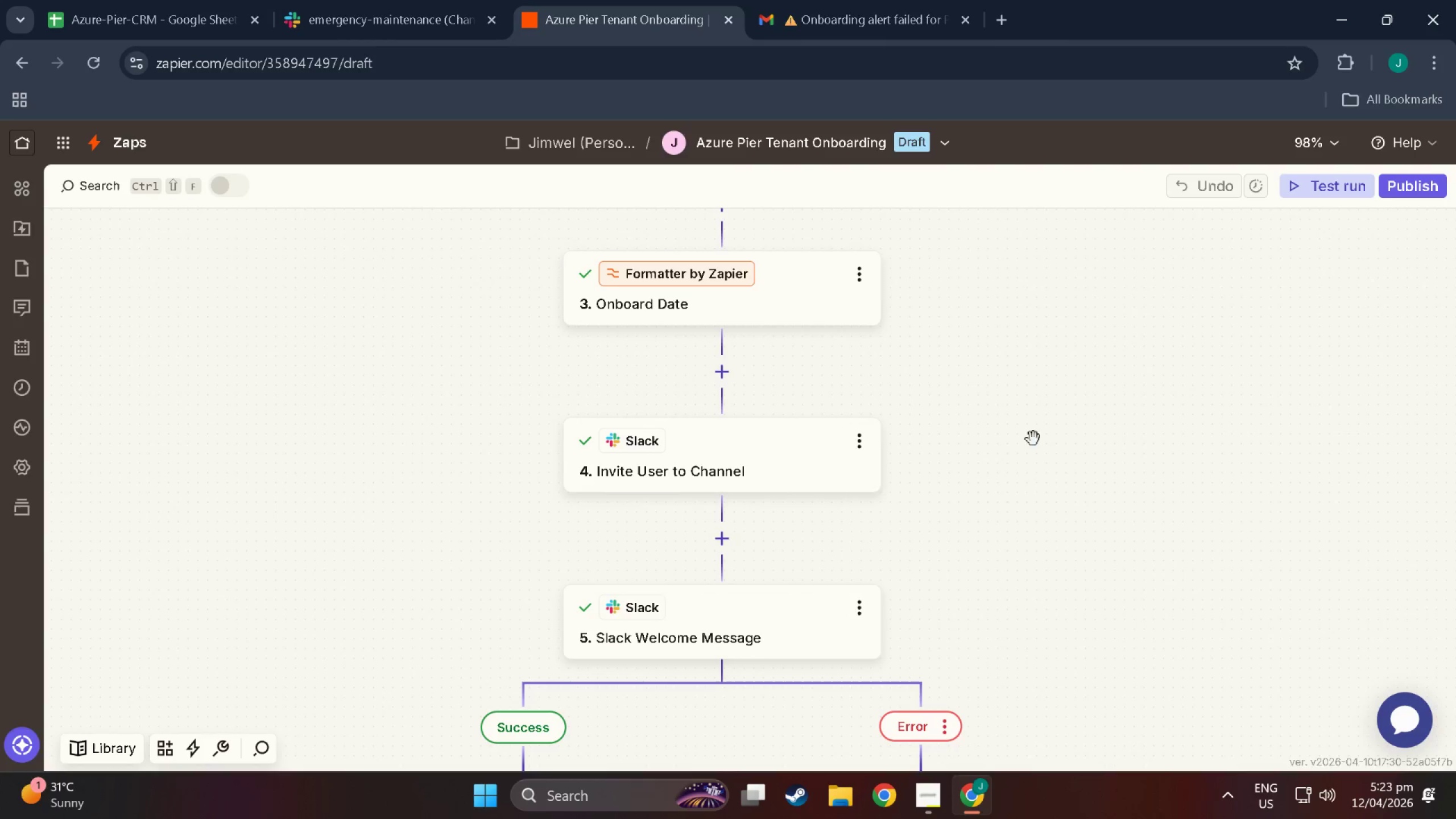 
left_click_drag(start_coordinate=[1035, 483], to_coordinate=[1039, 249])
 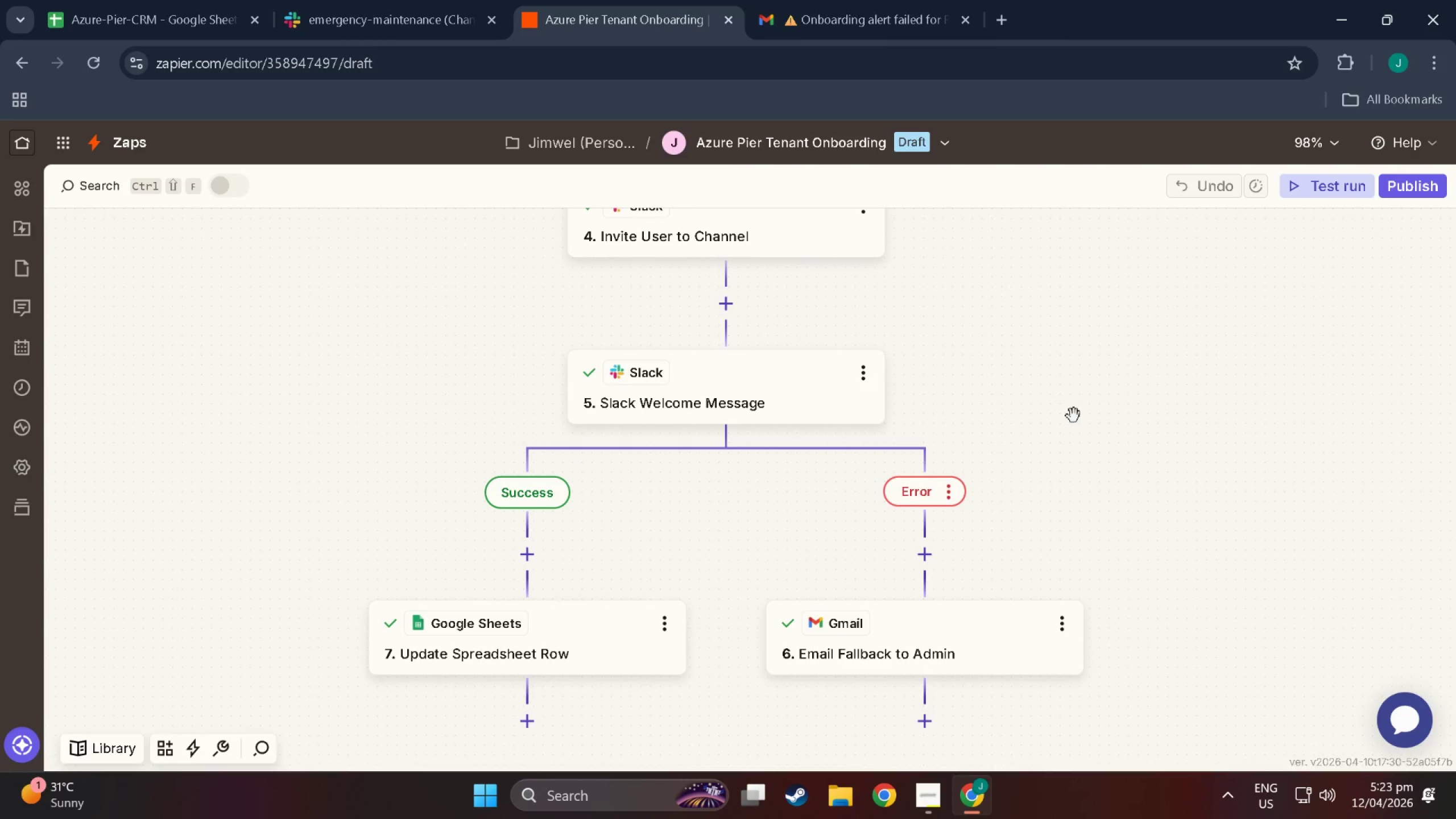 
left_click_drag(start_coordinate=[1090, 410], to_coordinate=[1098, 173])
 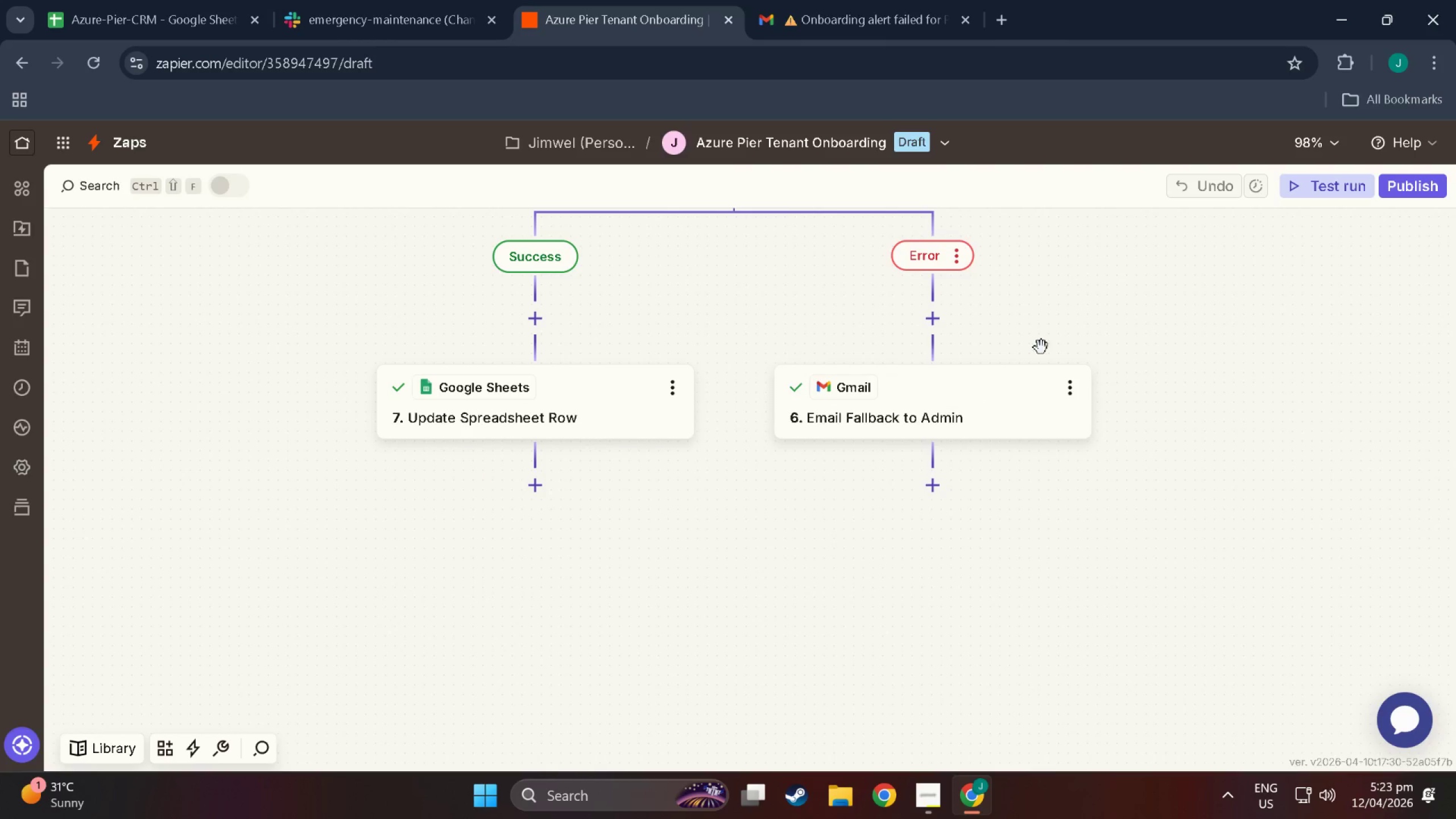 
scroll: coordinate [853, 431], scroll_direction: down, amount: 5.0
 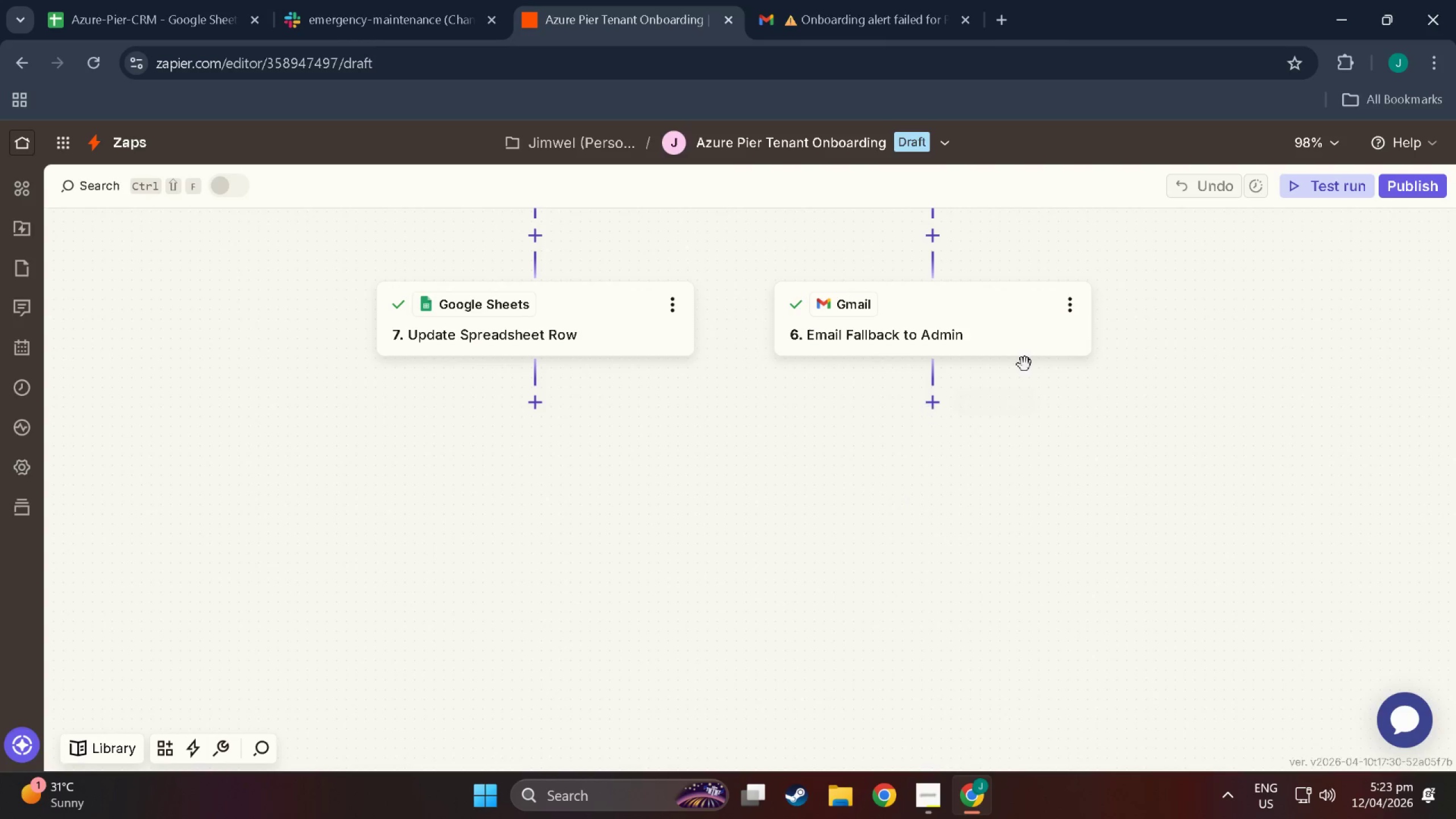 
left_click_drag(start_coordinate=[1079, 357], to_coordinate=[1186, 610])
 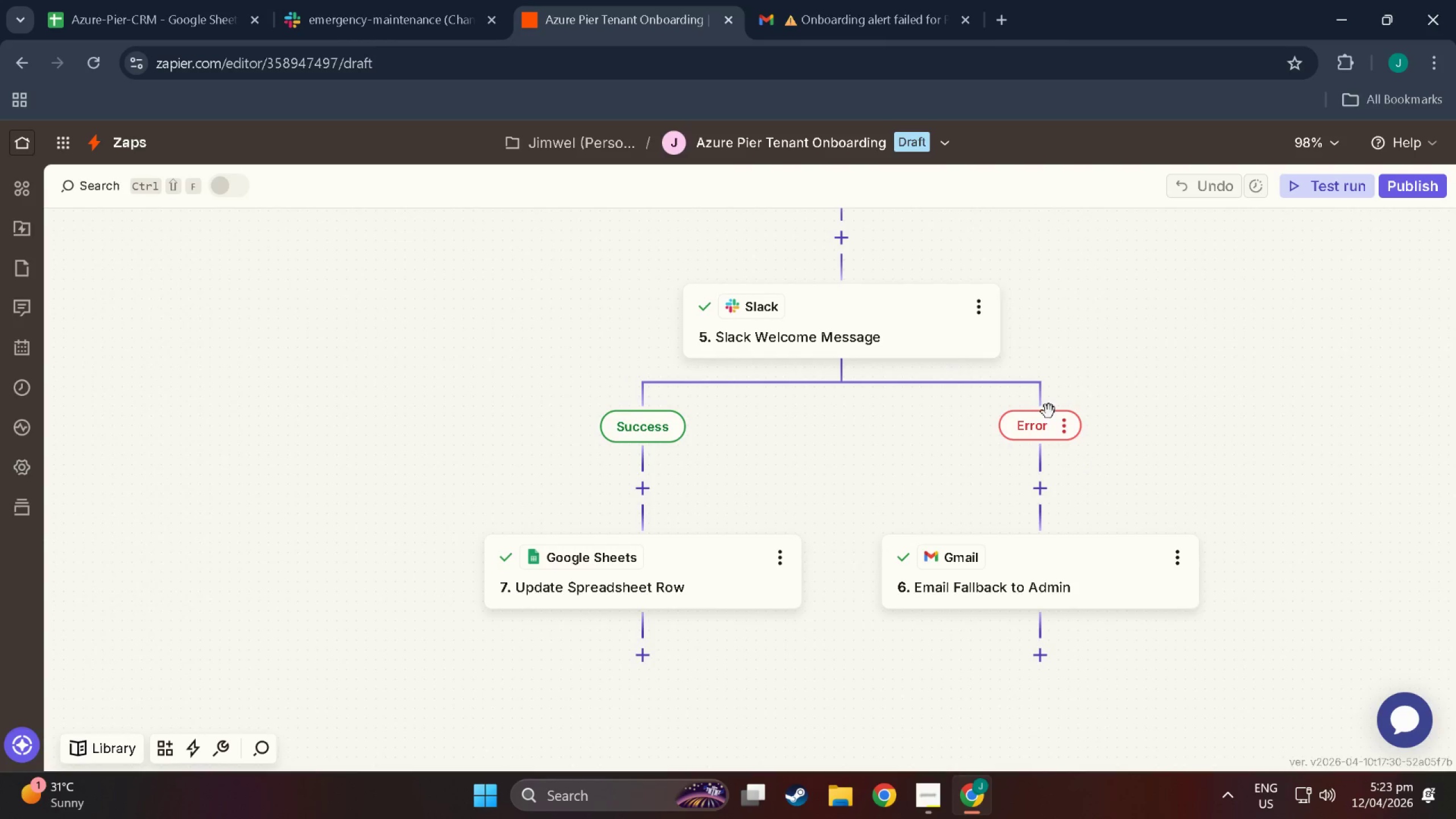 
left_click_drag(start_coordinate=[1049, 412], to_coordinate=[1289, 483])
 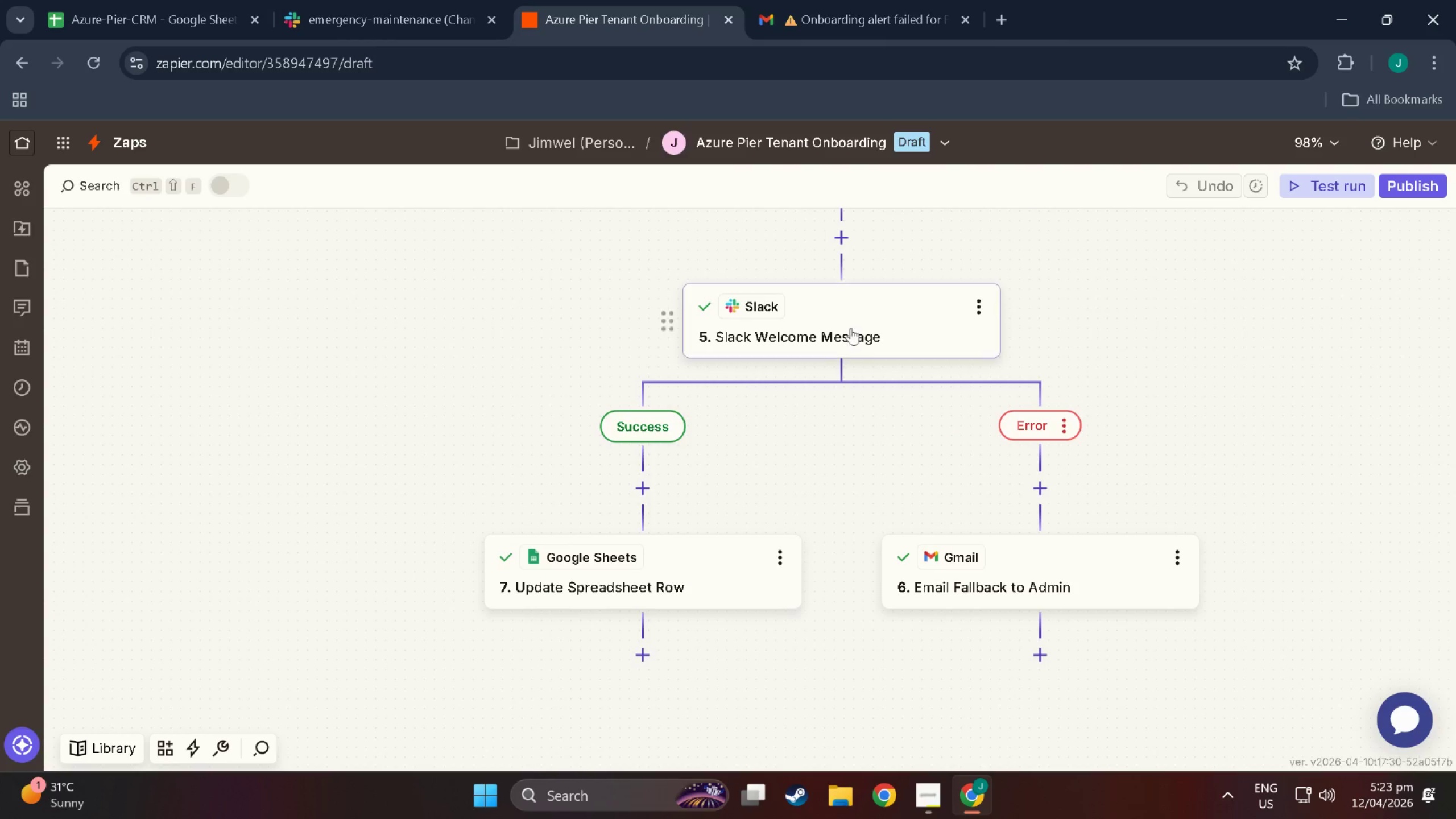 
left_click_drag(start_coordinate=[853, 321], to_coordinate=[433, 543])
 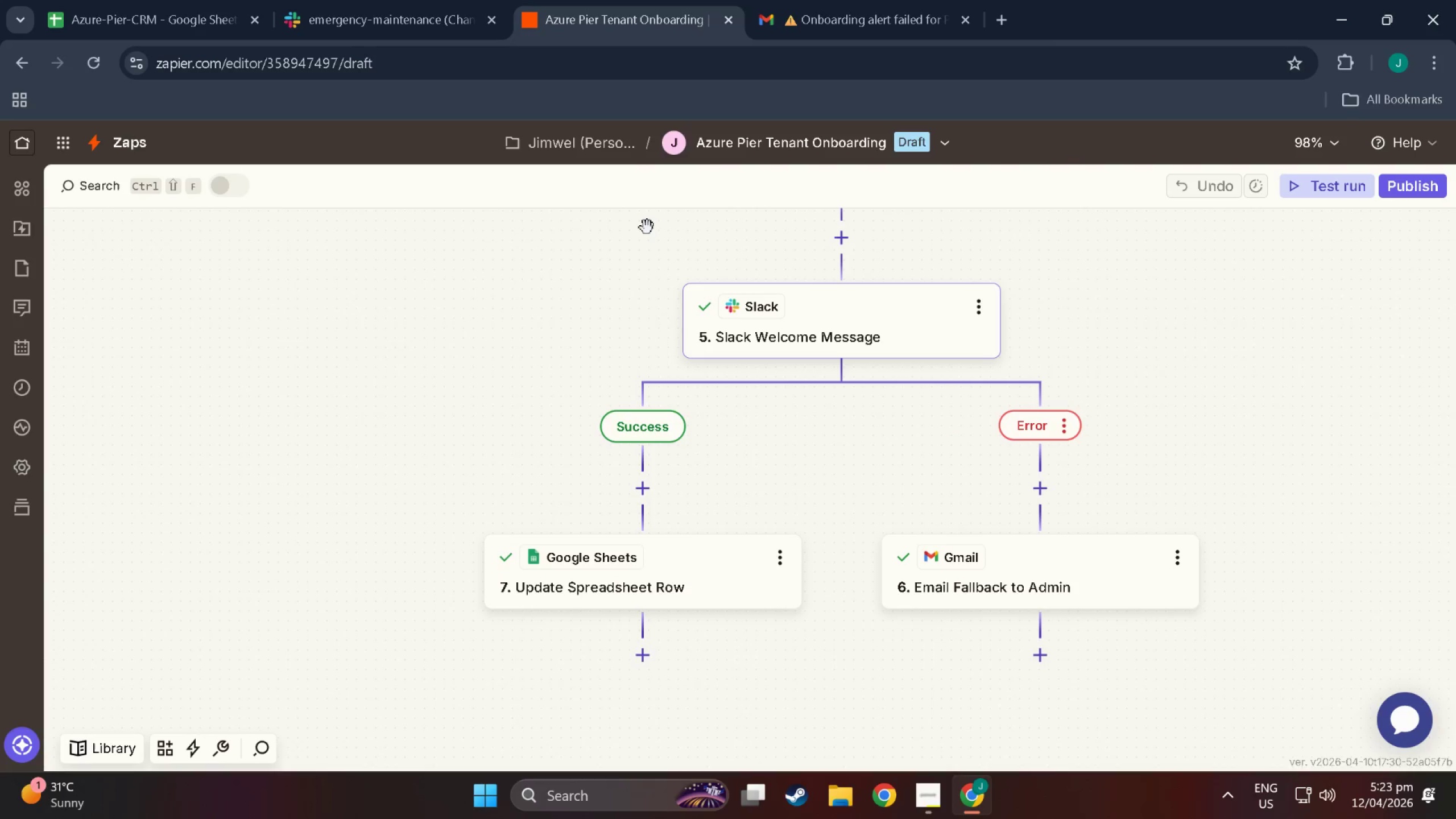 
left_click_drag(start_coordinate=[605, 230], to_coordinate=[503, 478])
 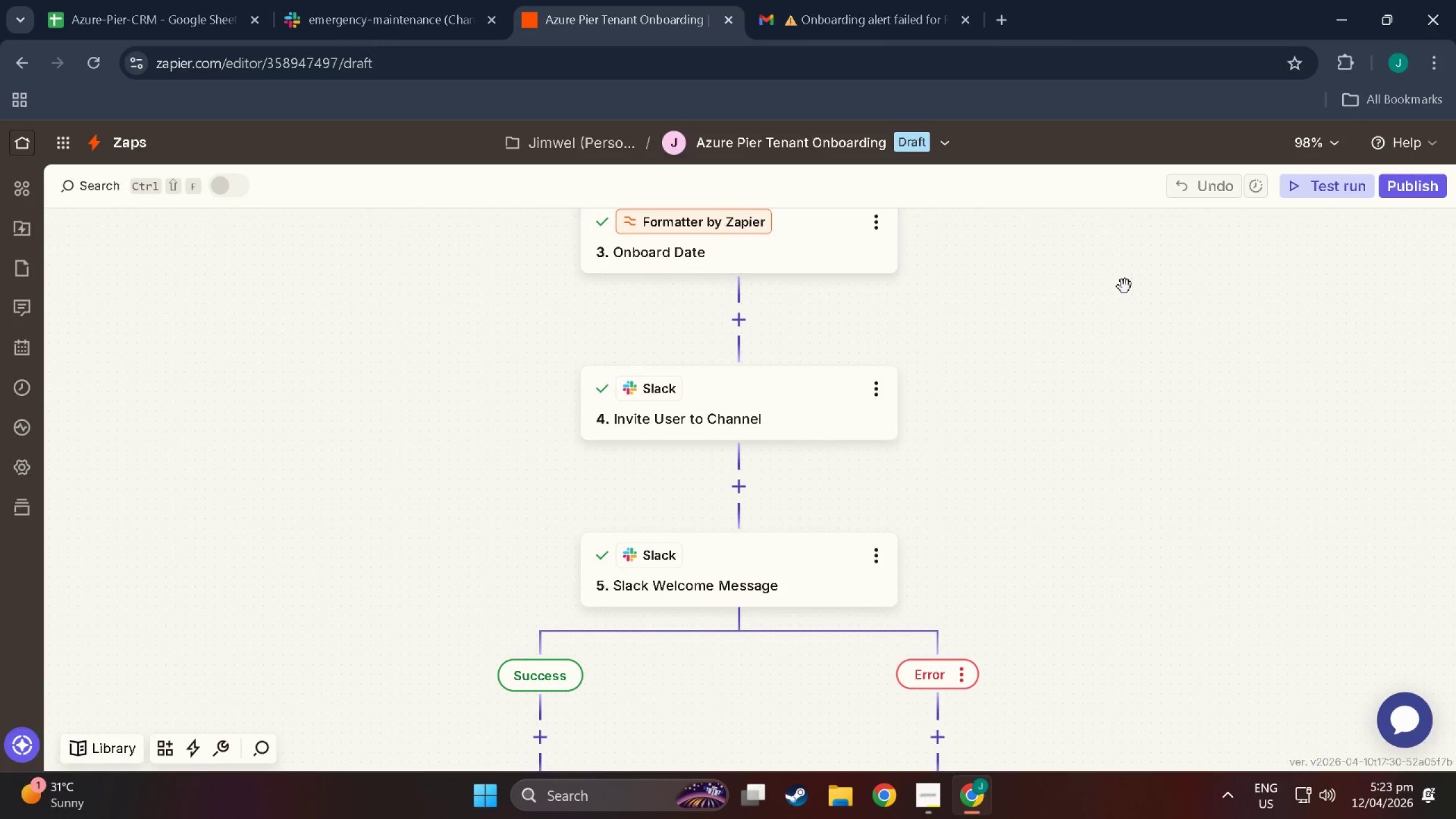 
left_click_drag(start_coordinate=[1019, 340], to_coordinate=[1031, 600])
 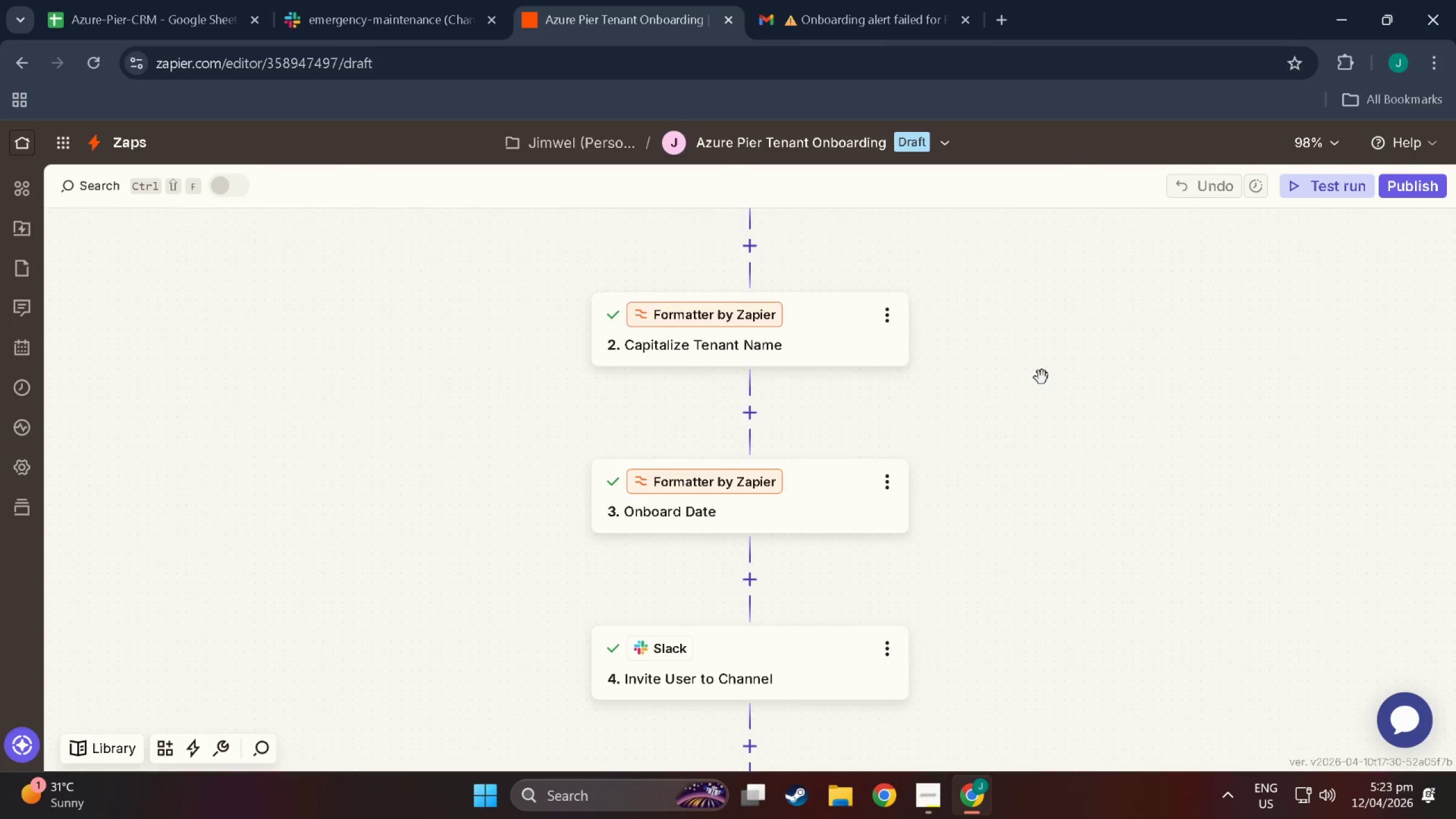 
left_click_drag(start_coordinate=[1042, 378], to_coordinate=[1017, 627])
 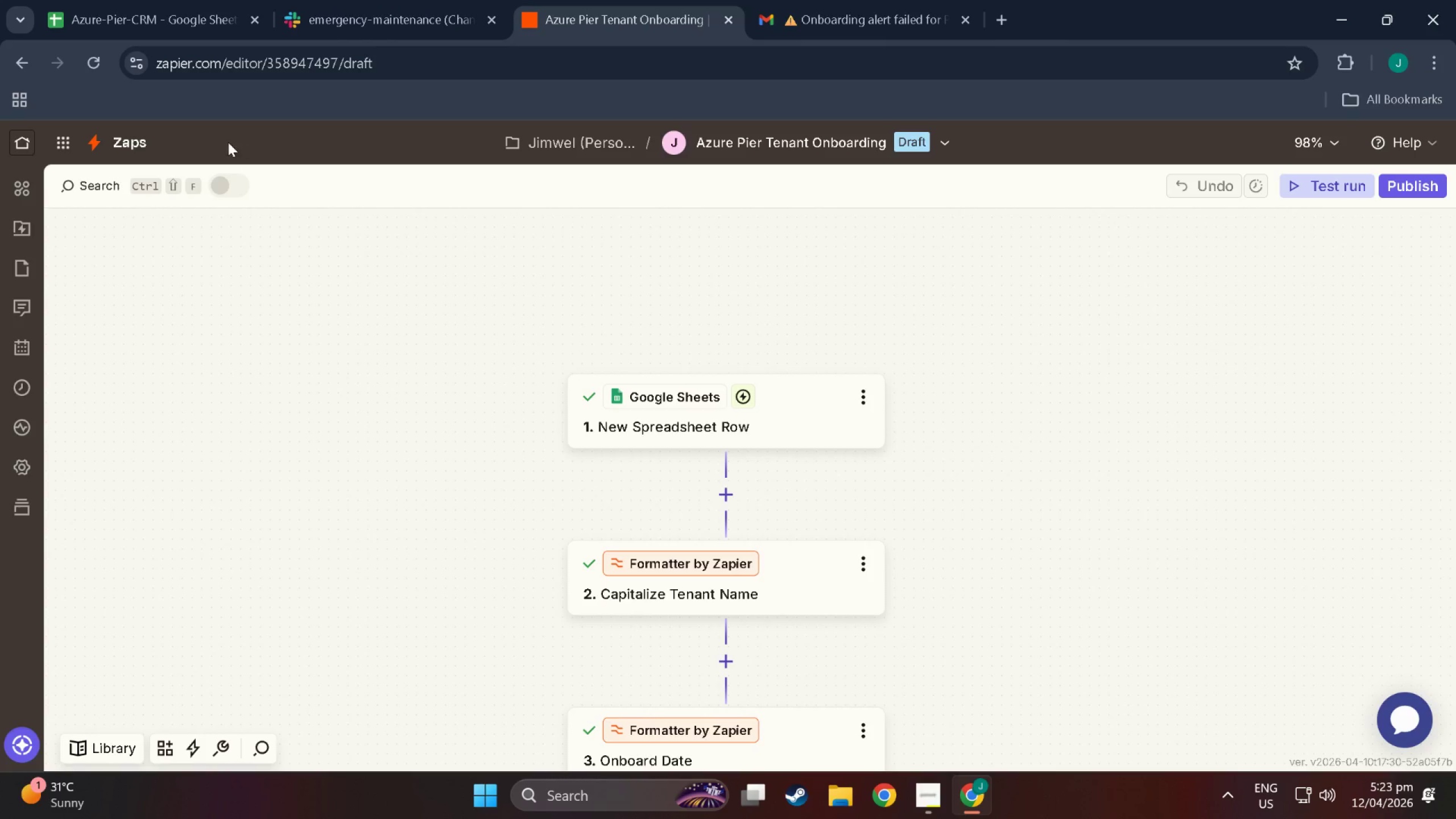 
left_click_drag(start_coordinate=[415, 446], to_coordinate=[473, 141])
 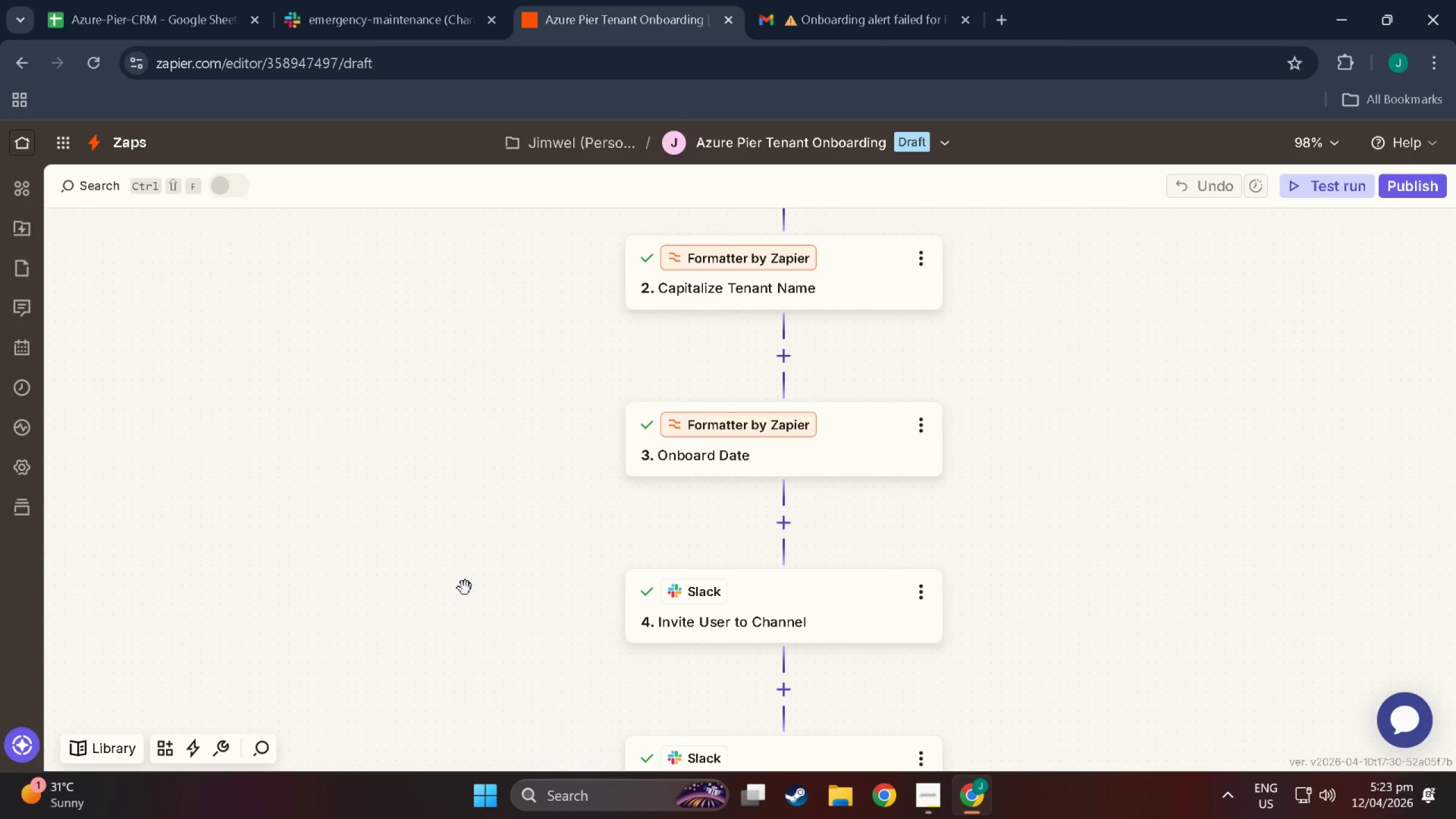 
left_click_drag(start_coordinate=[465, 590], to_coordinate=[525, 268])
 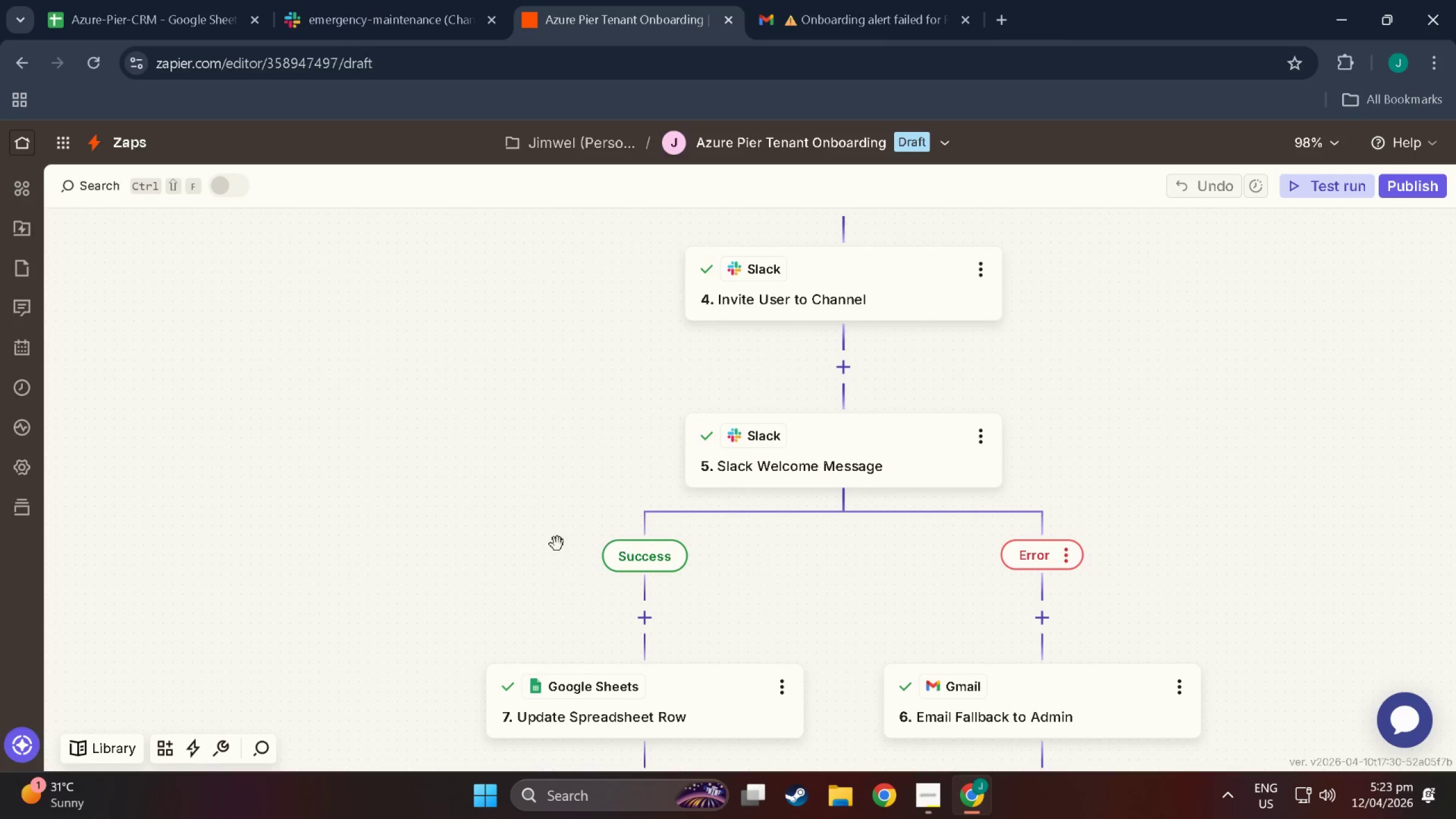 
left_click_drag(start_coordinate=[561, 549], to_coordinate=[528, 272])
 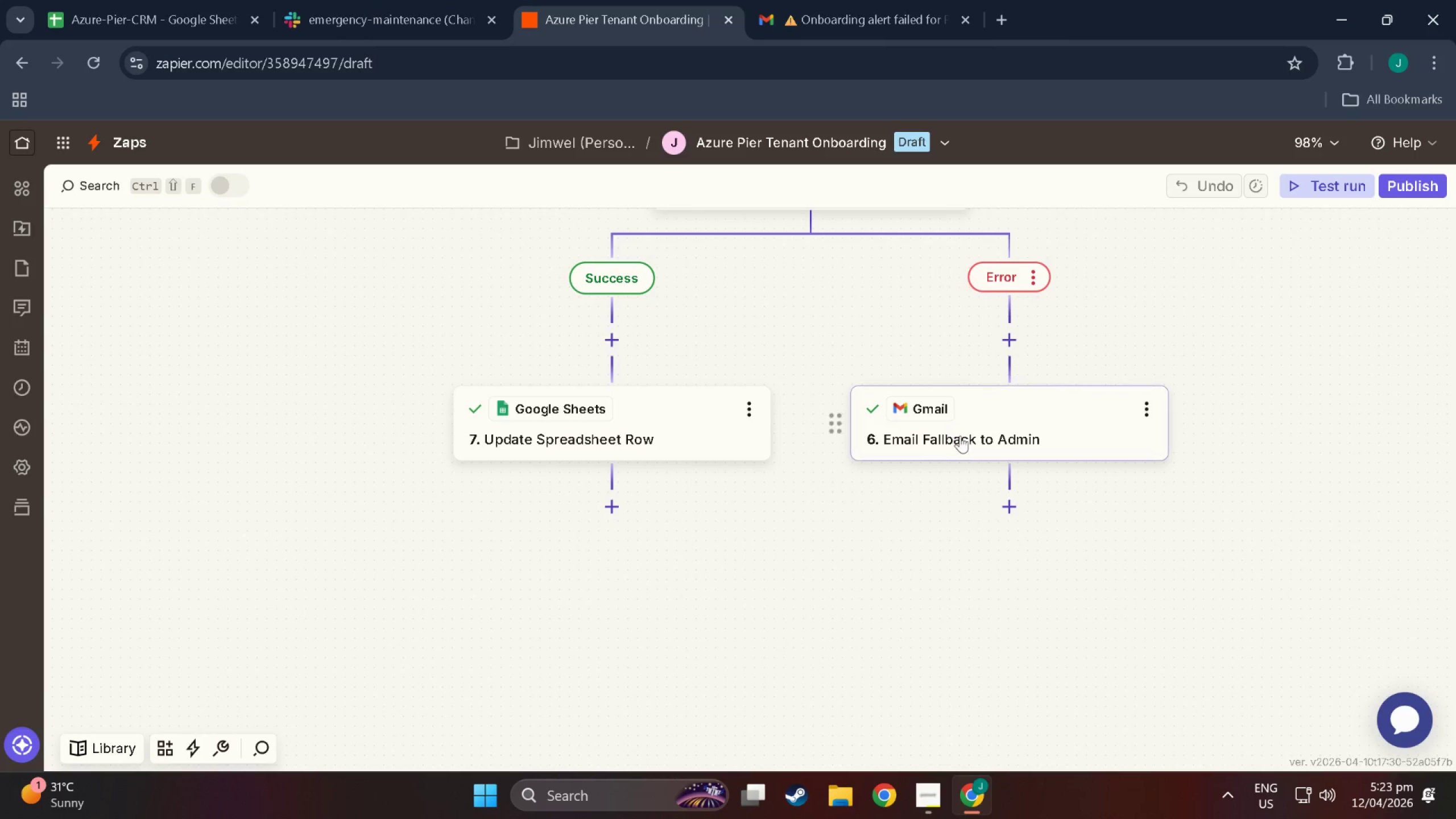 
double_click([962, 437])
 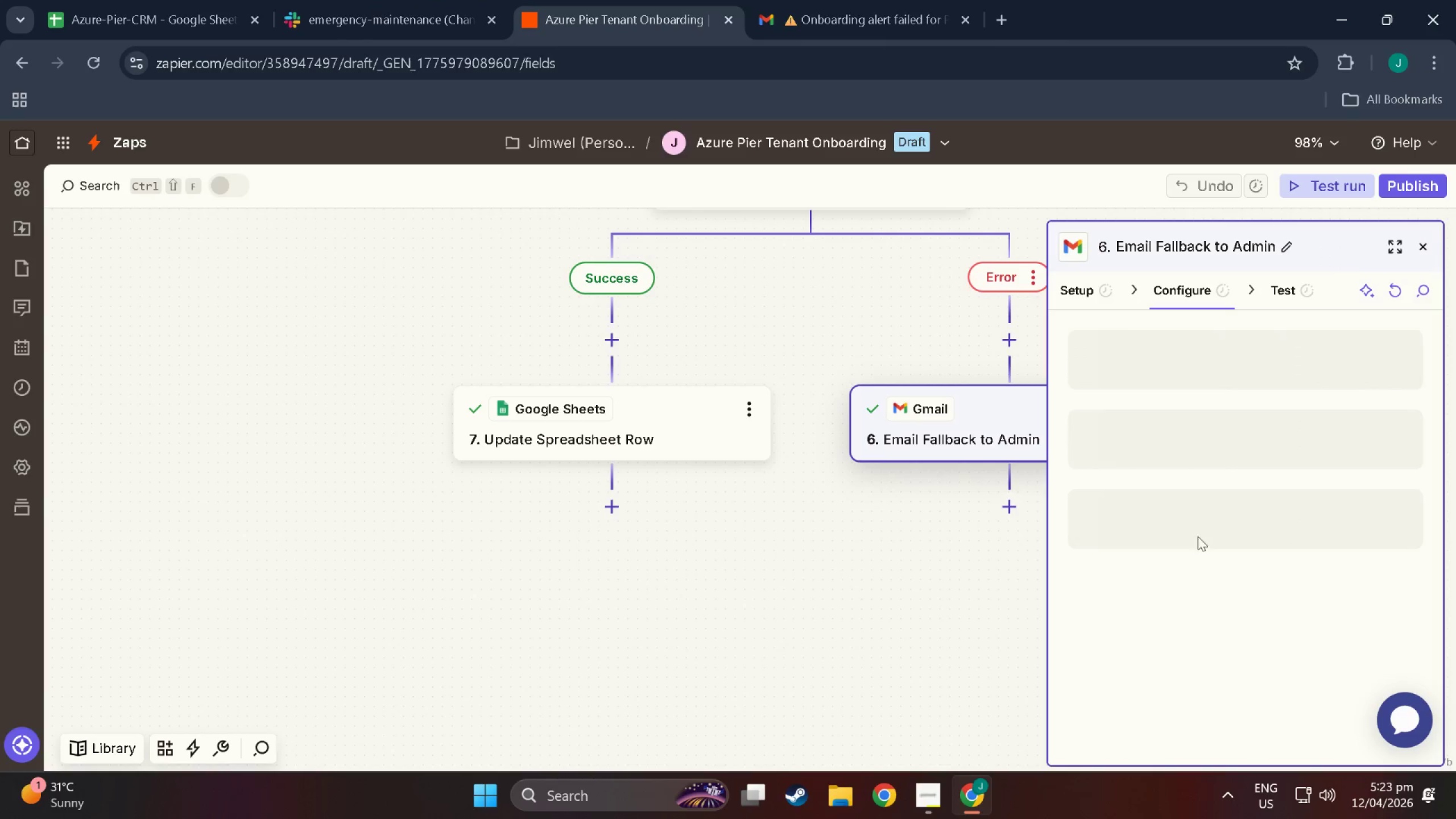 
scroll: coordinate [1184, 585], scroll_direction: down, amount: 15.0
 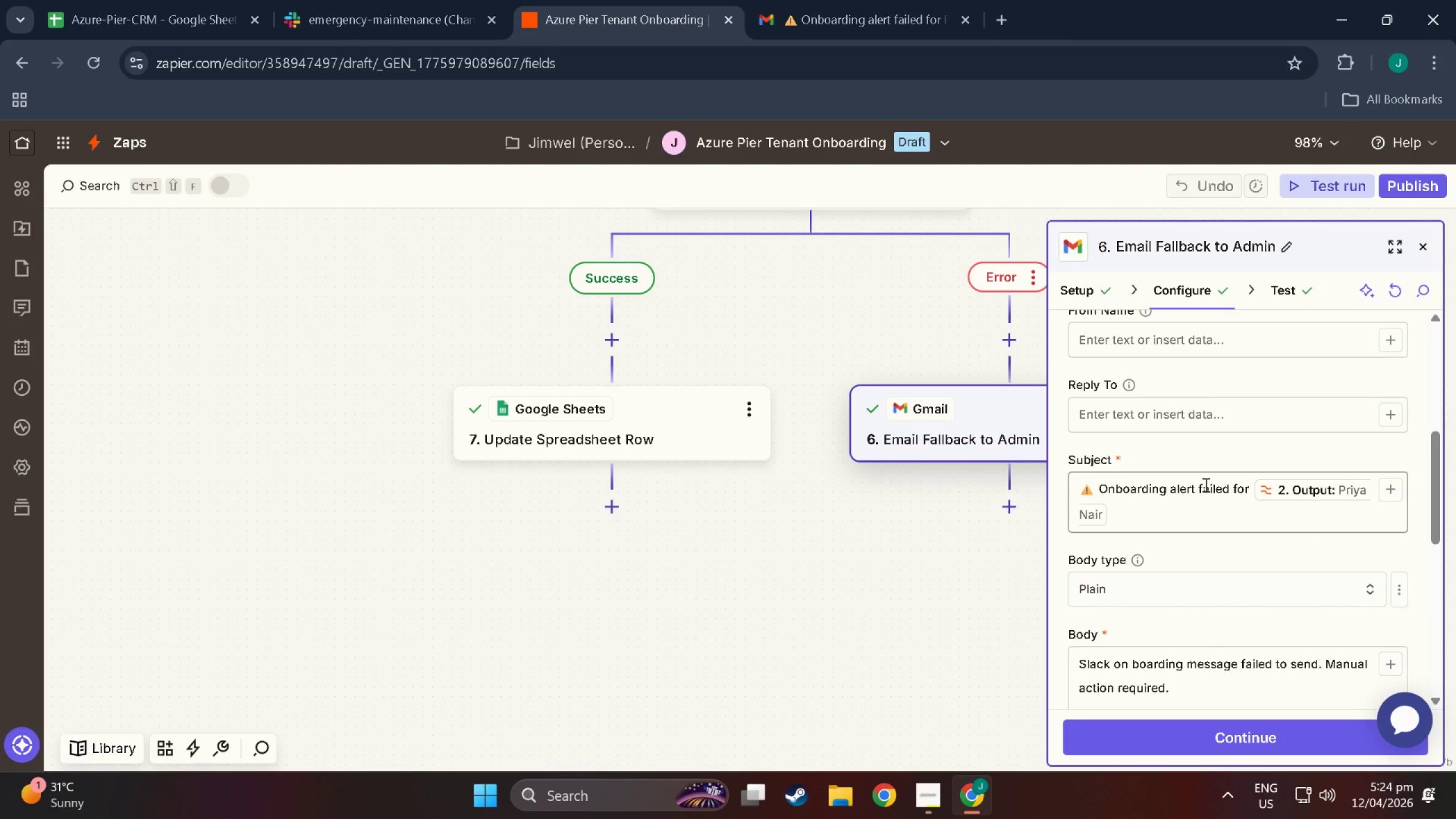 
left_click([1175, 483])
 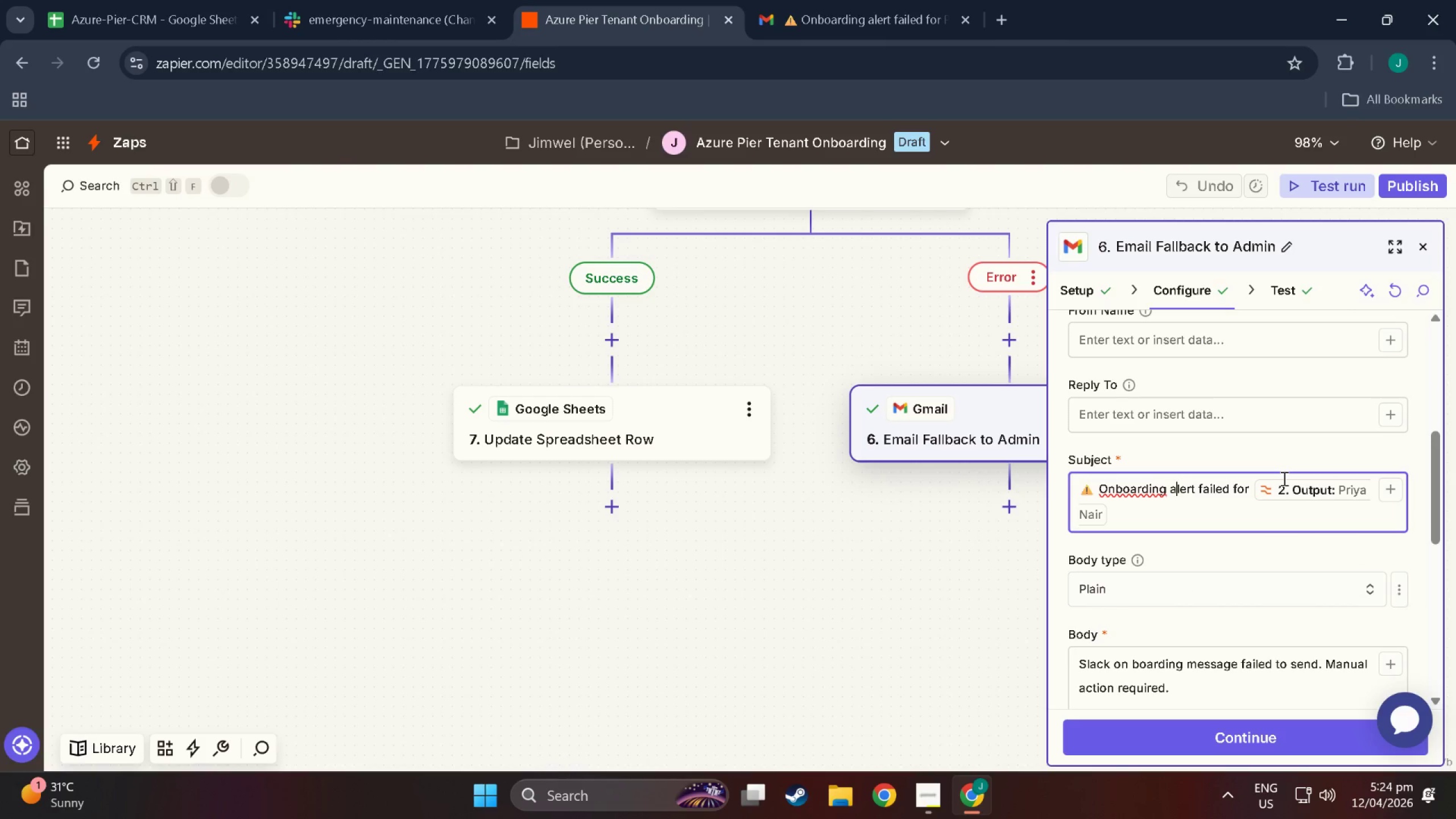 
key(Shift+Backspace)
 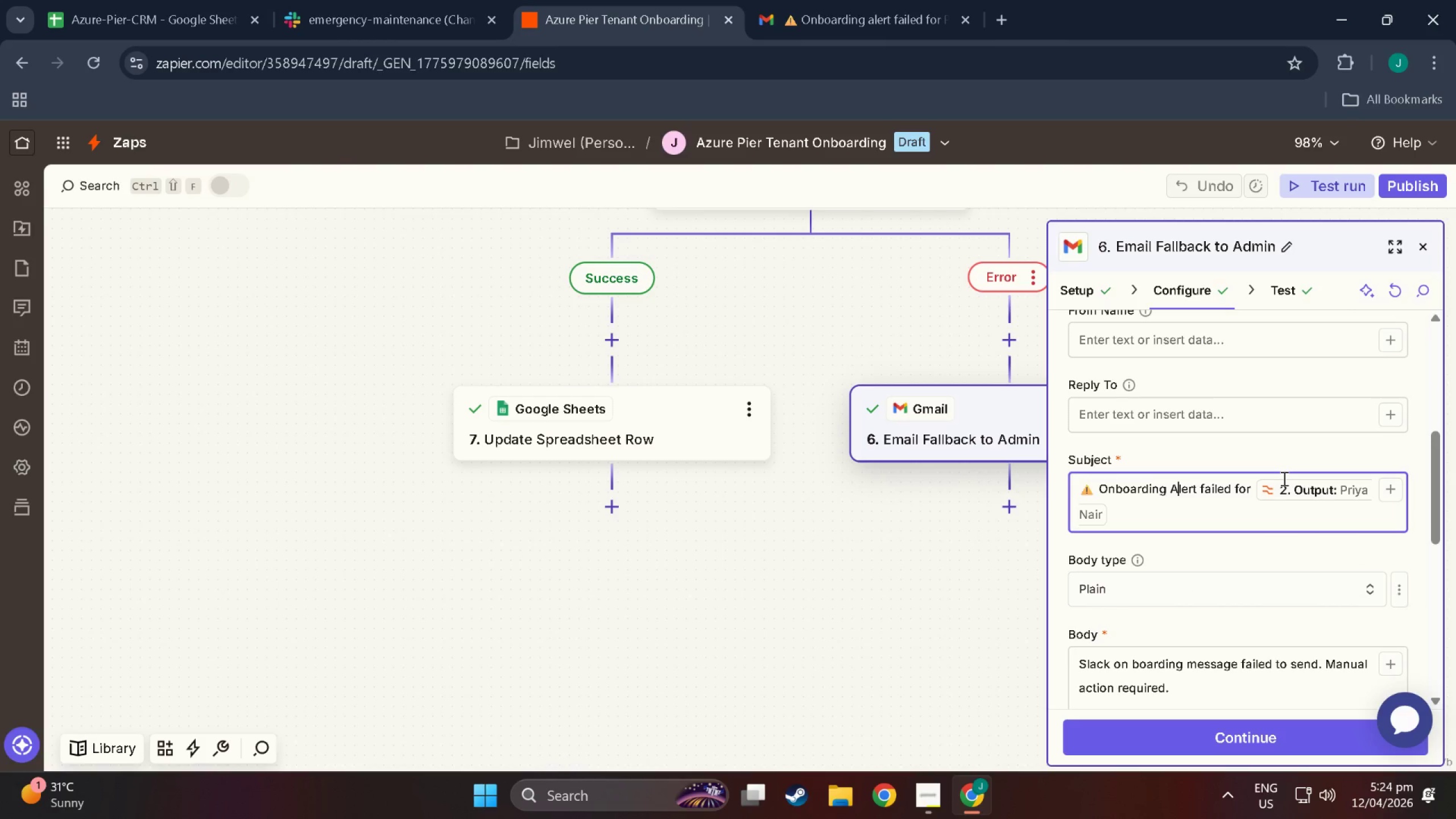 
key(Shift+A)
 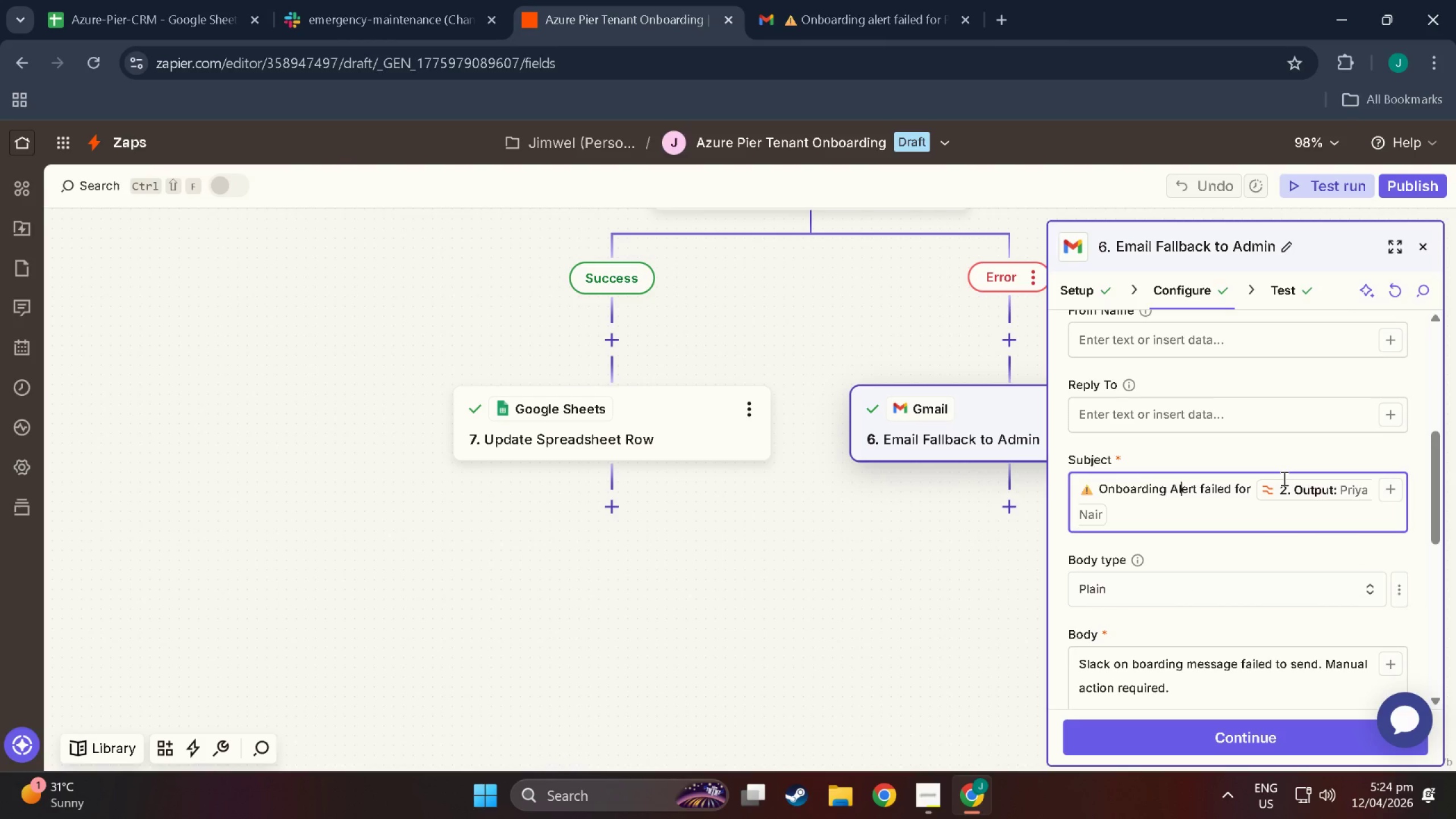 
key(ArrowRight)
 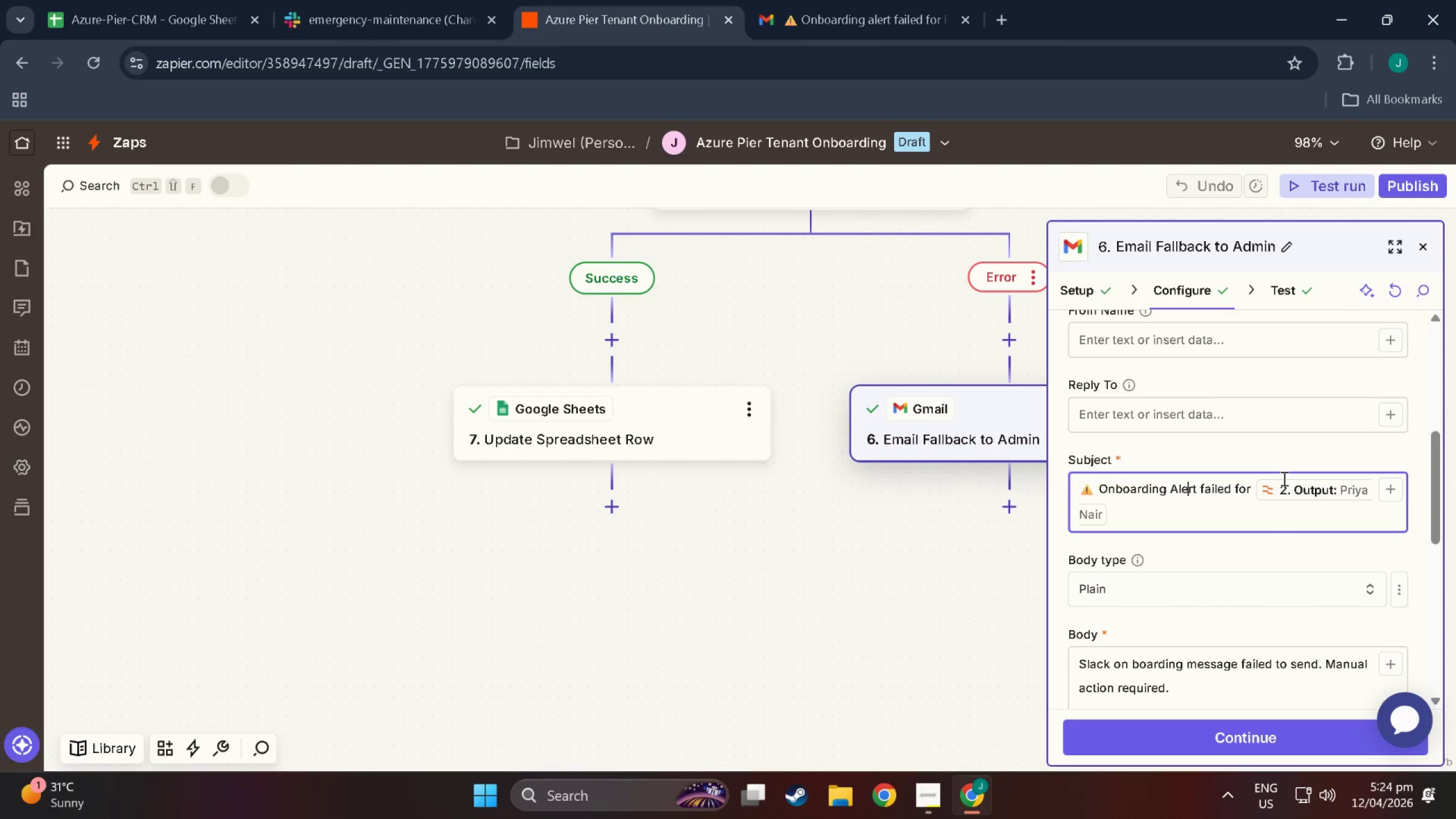 
key(ArrowRight)
 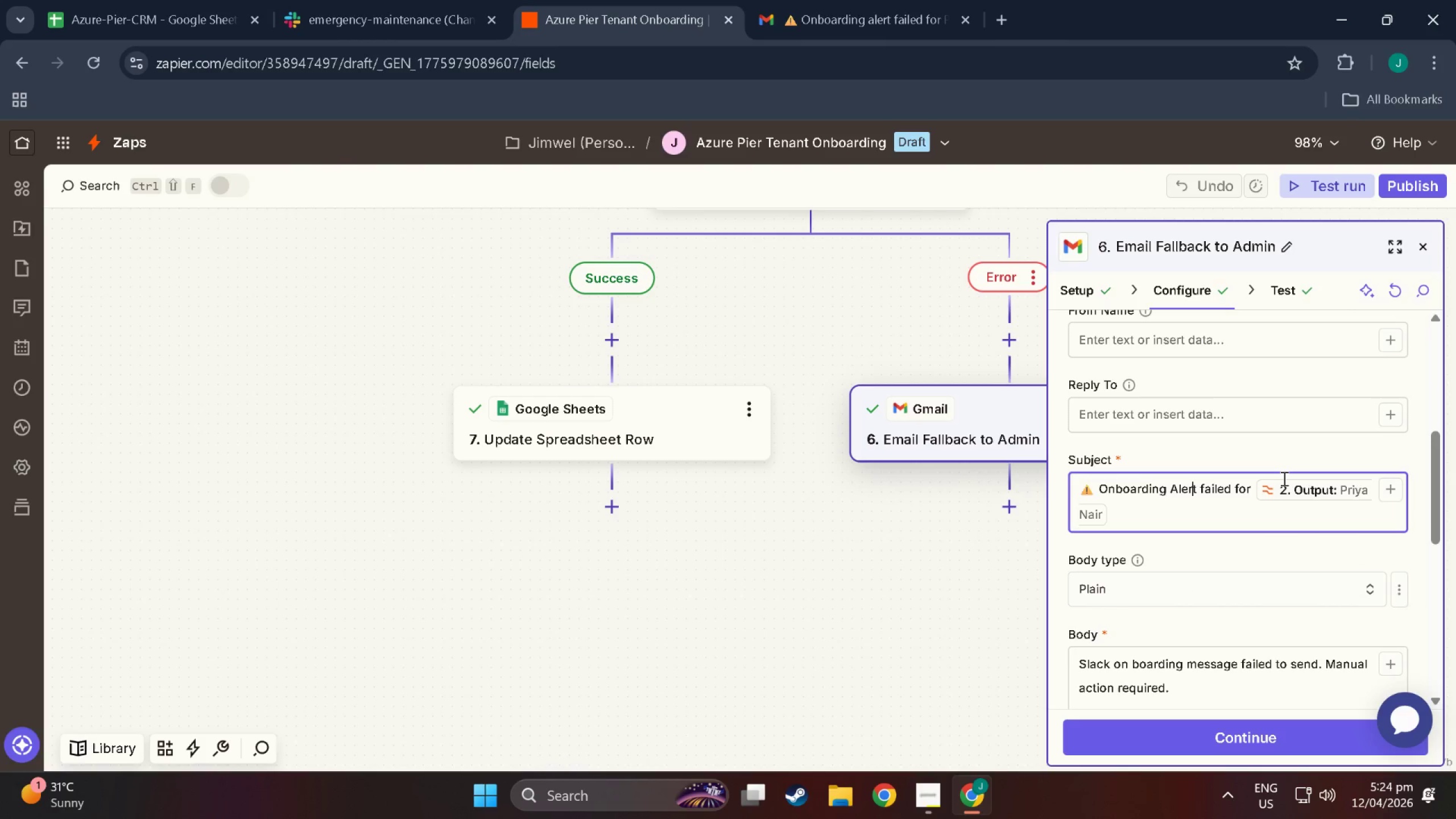 
key(ArrowRight)
 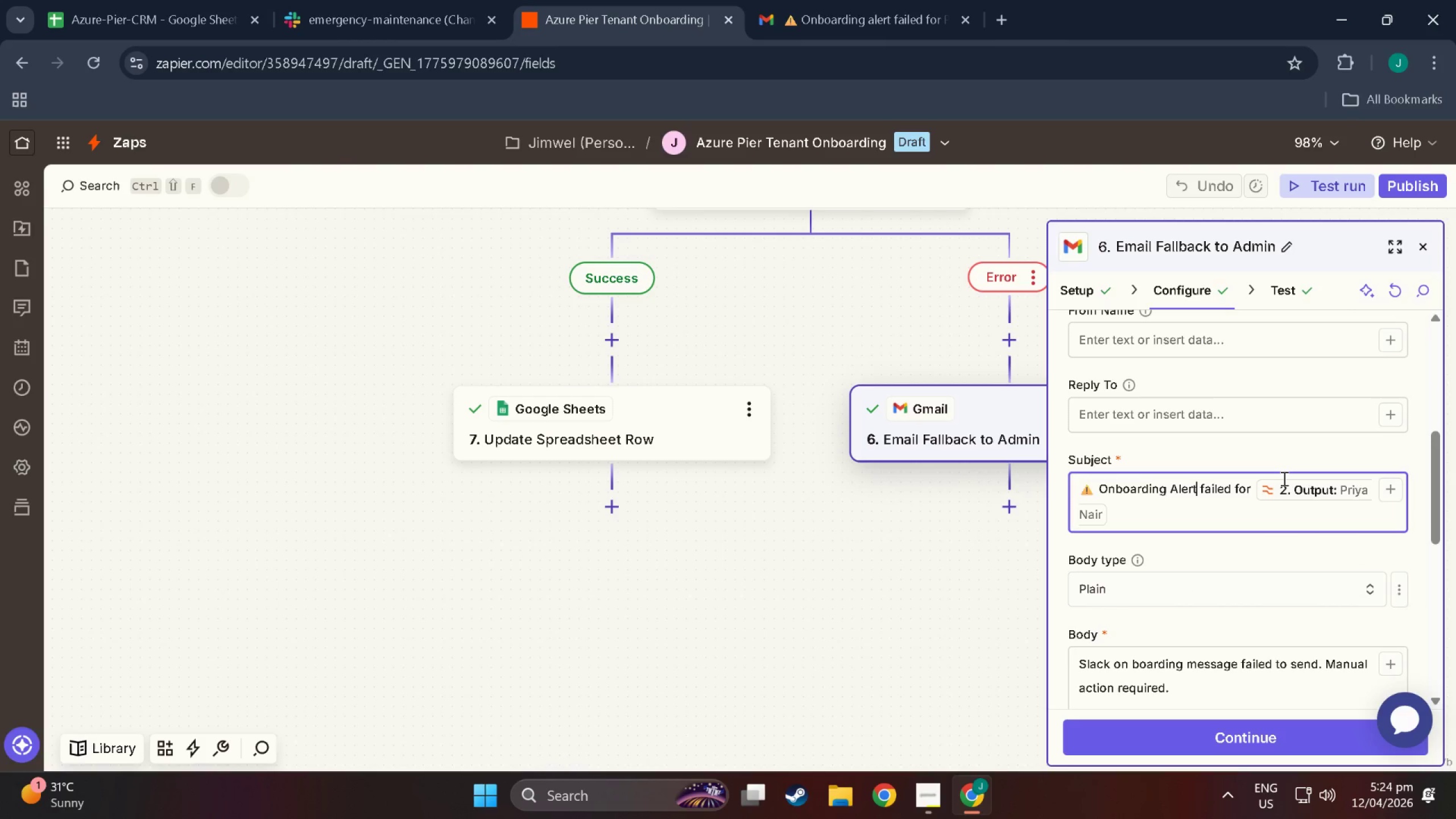 
key(ArrowRight)
 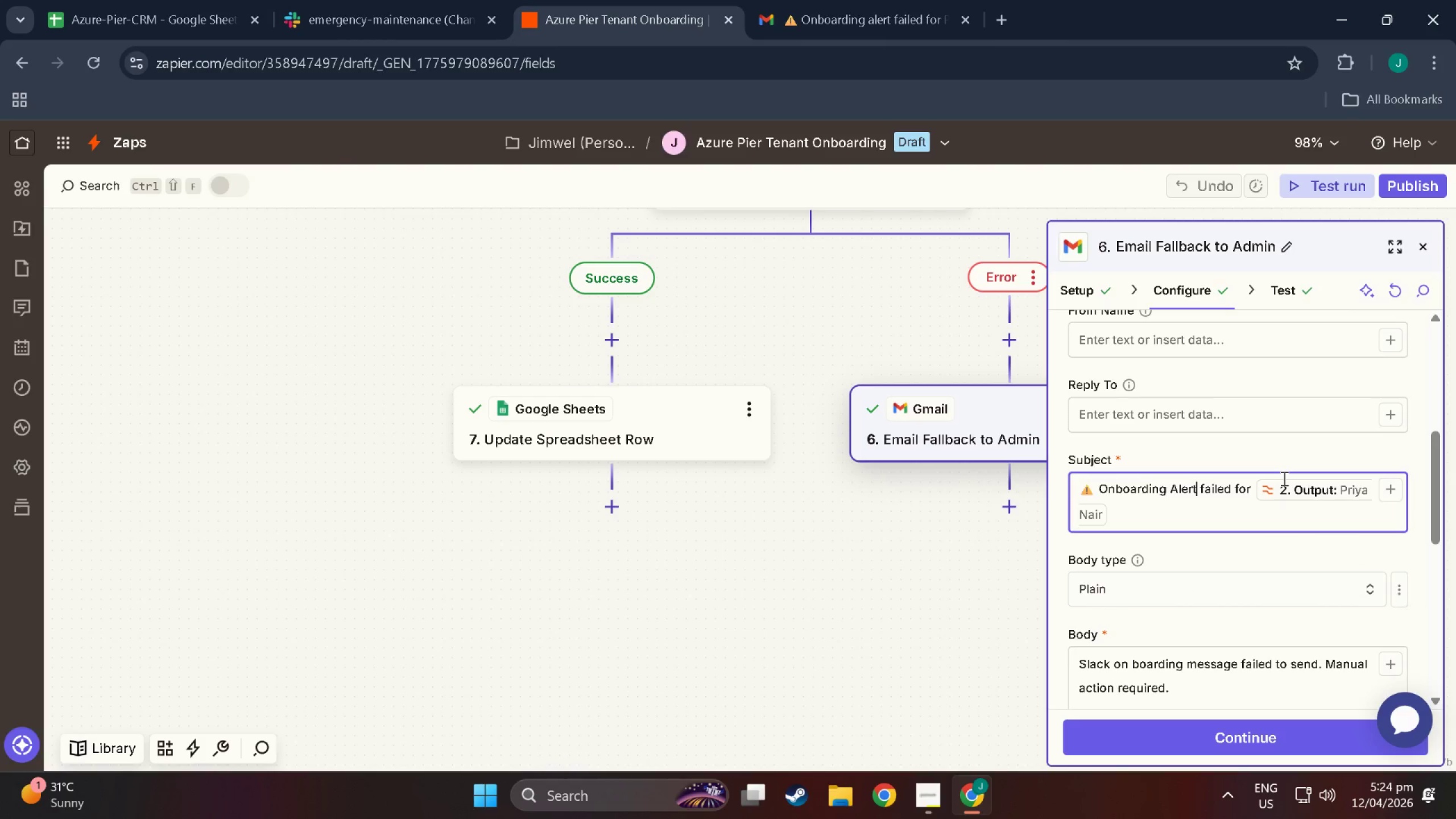 
key(ArrowRight)
 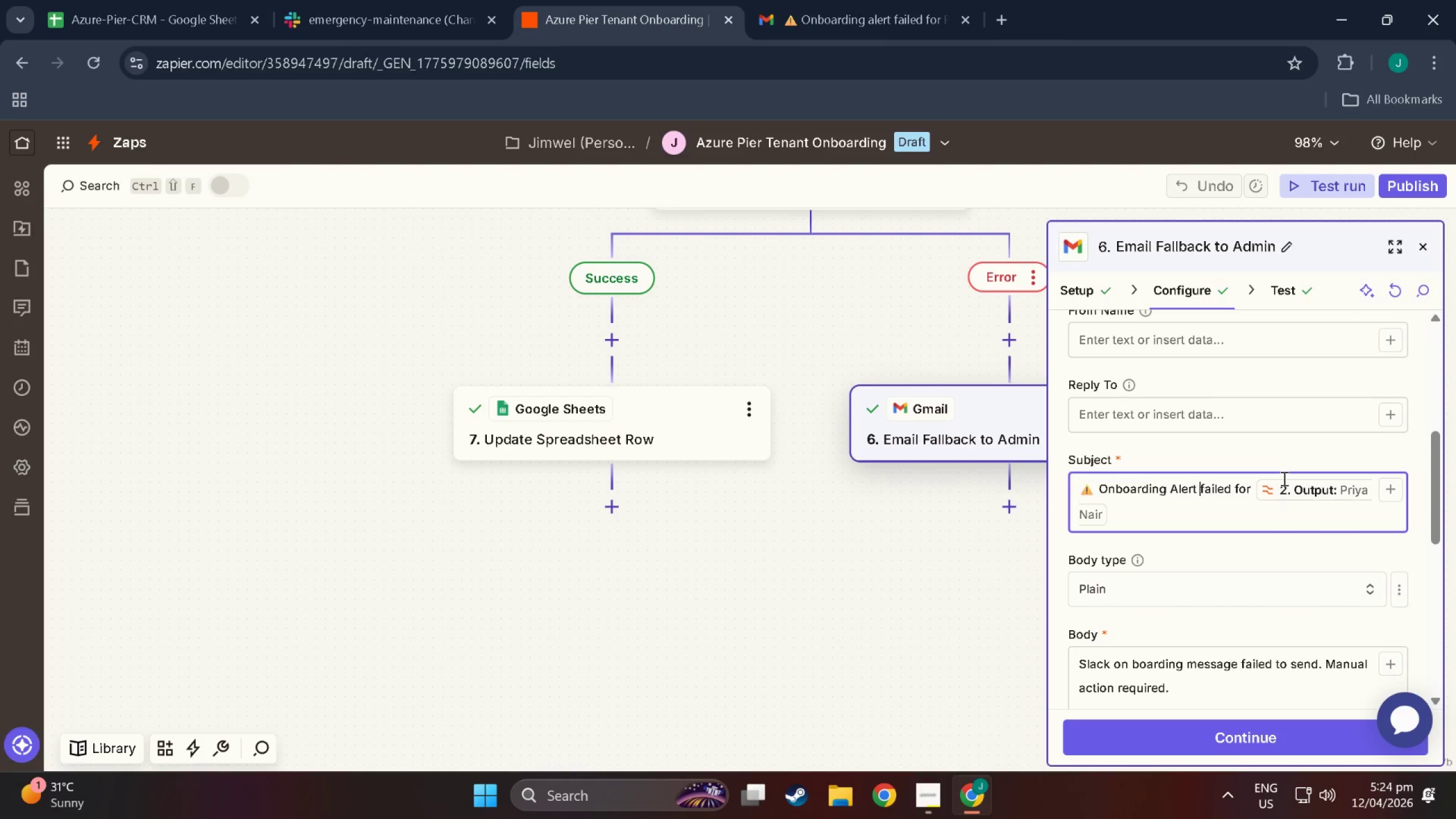 
key(ArrowRight)
 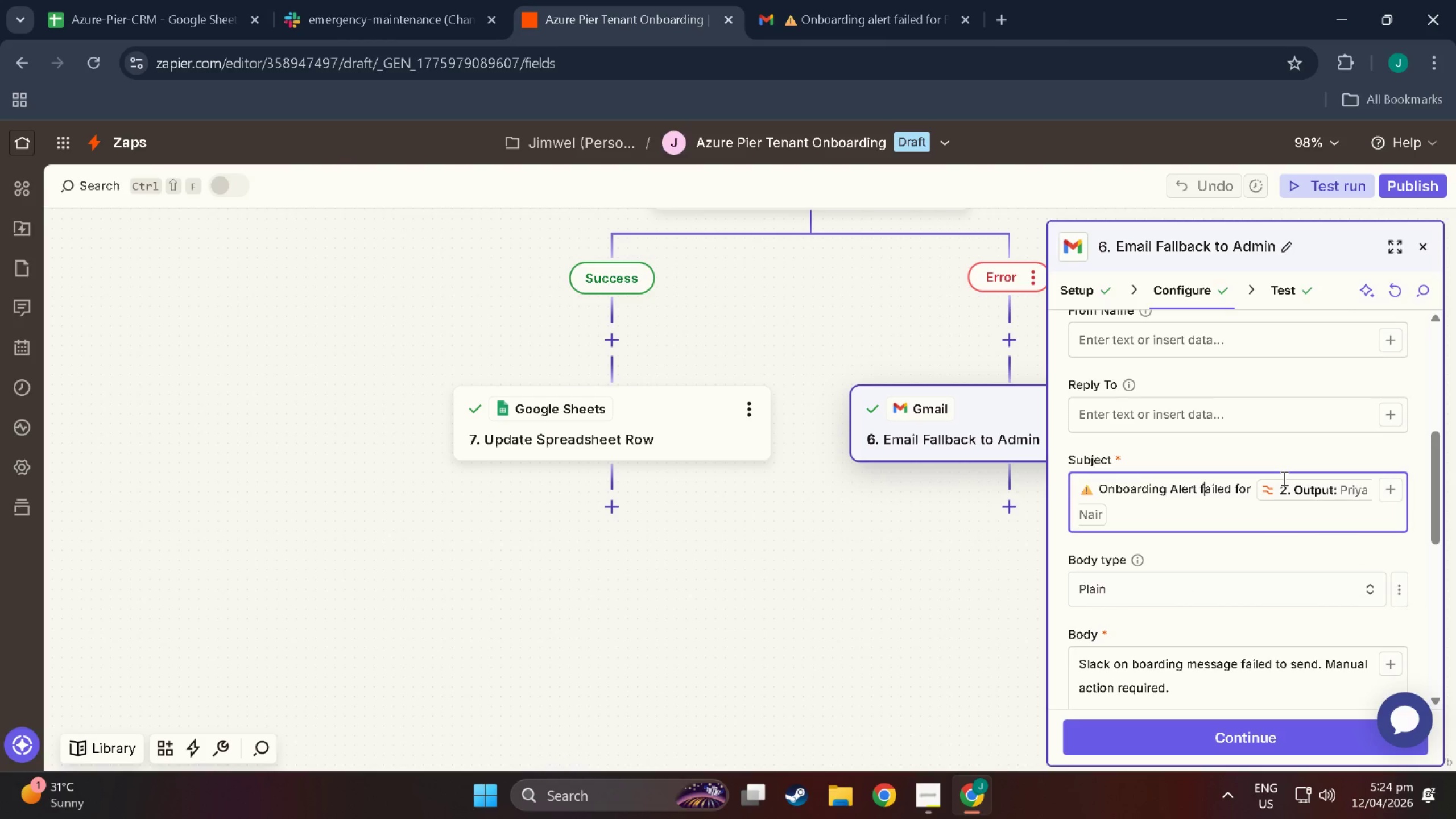 
key(ArrowRight)
 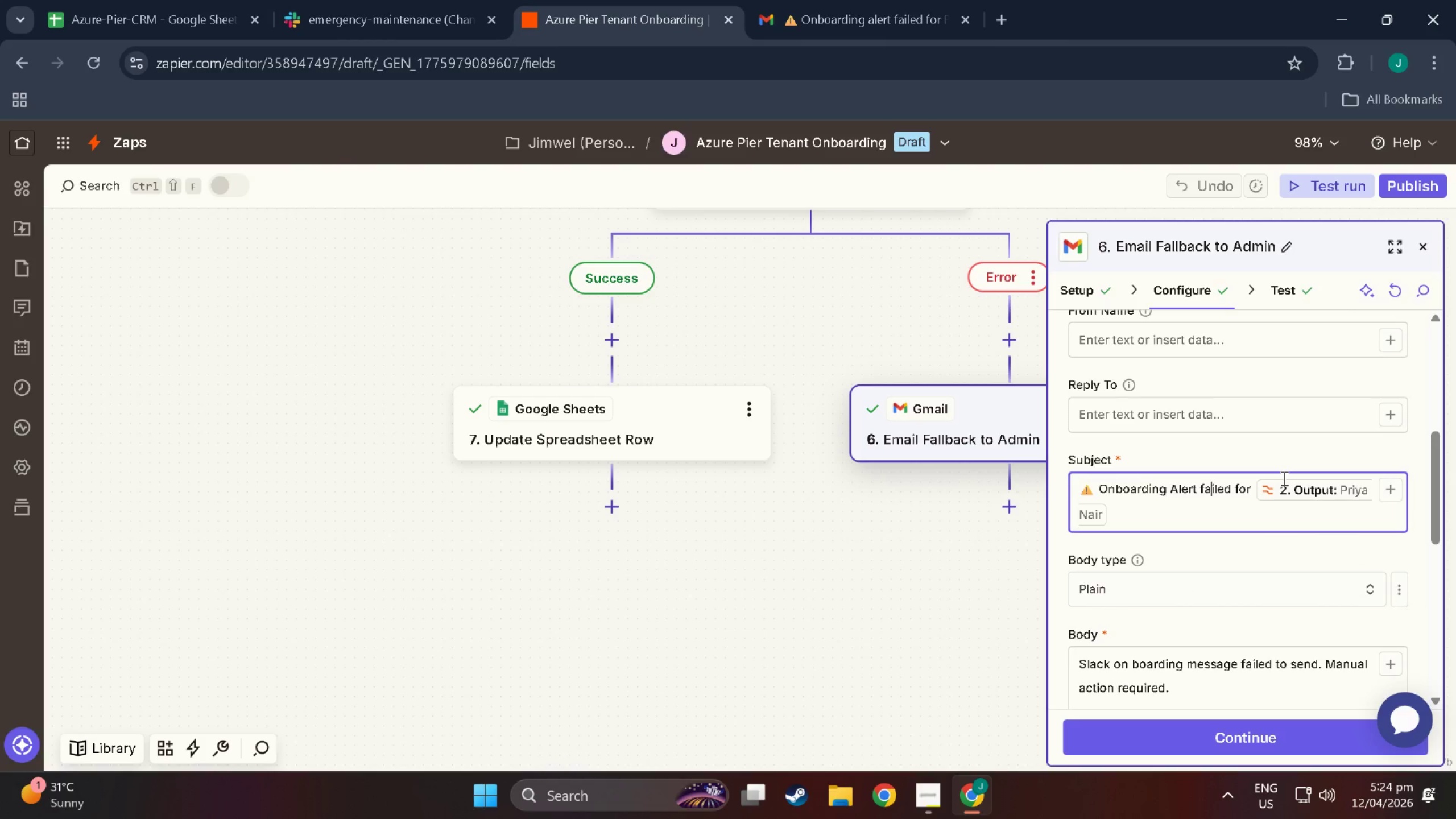 
key(Shift+ArrowLeft)
 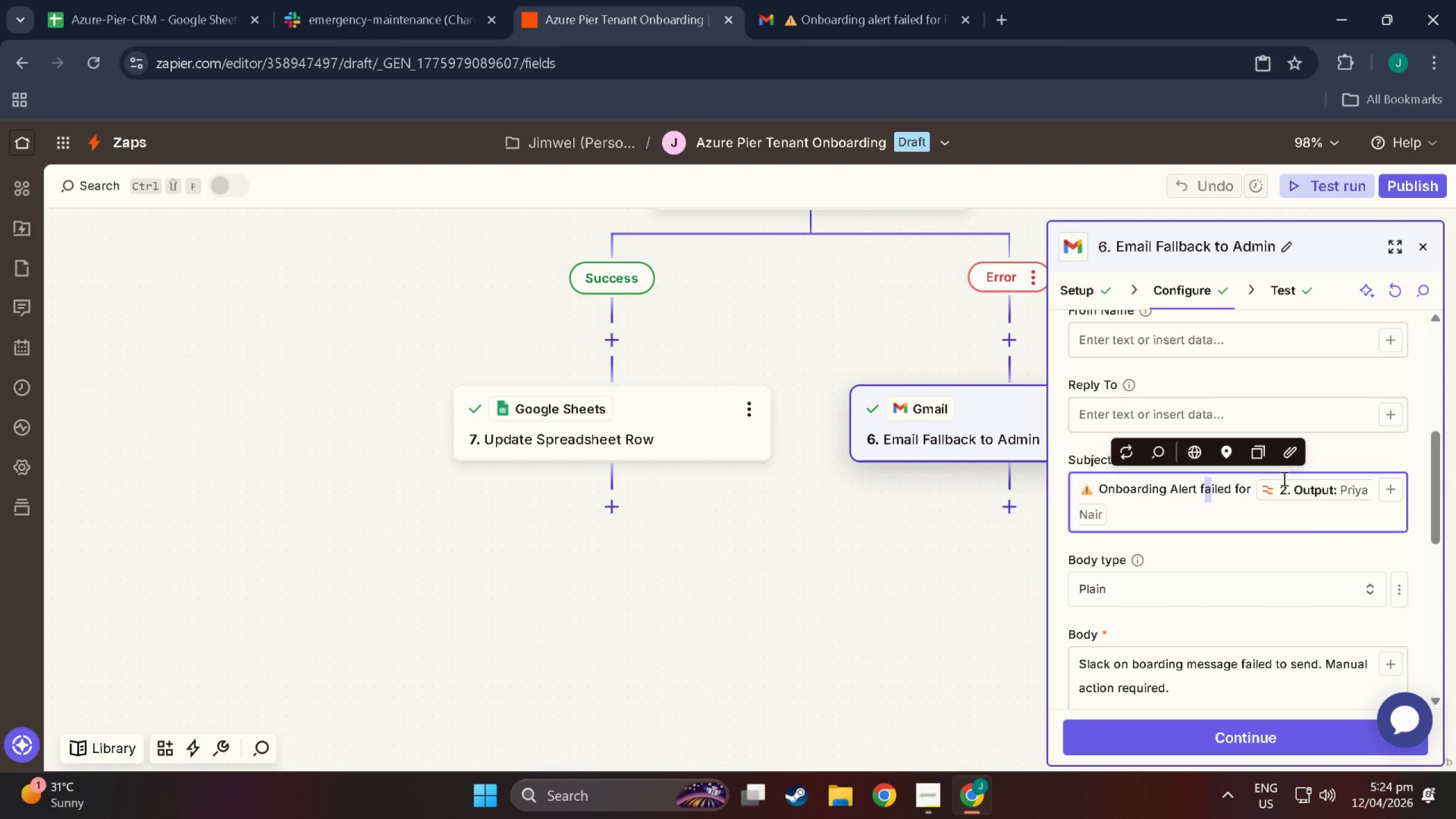 
key(ArrowLeft)
 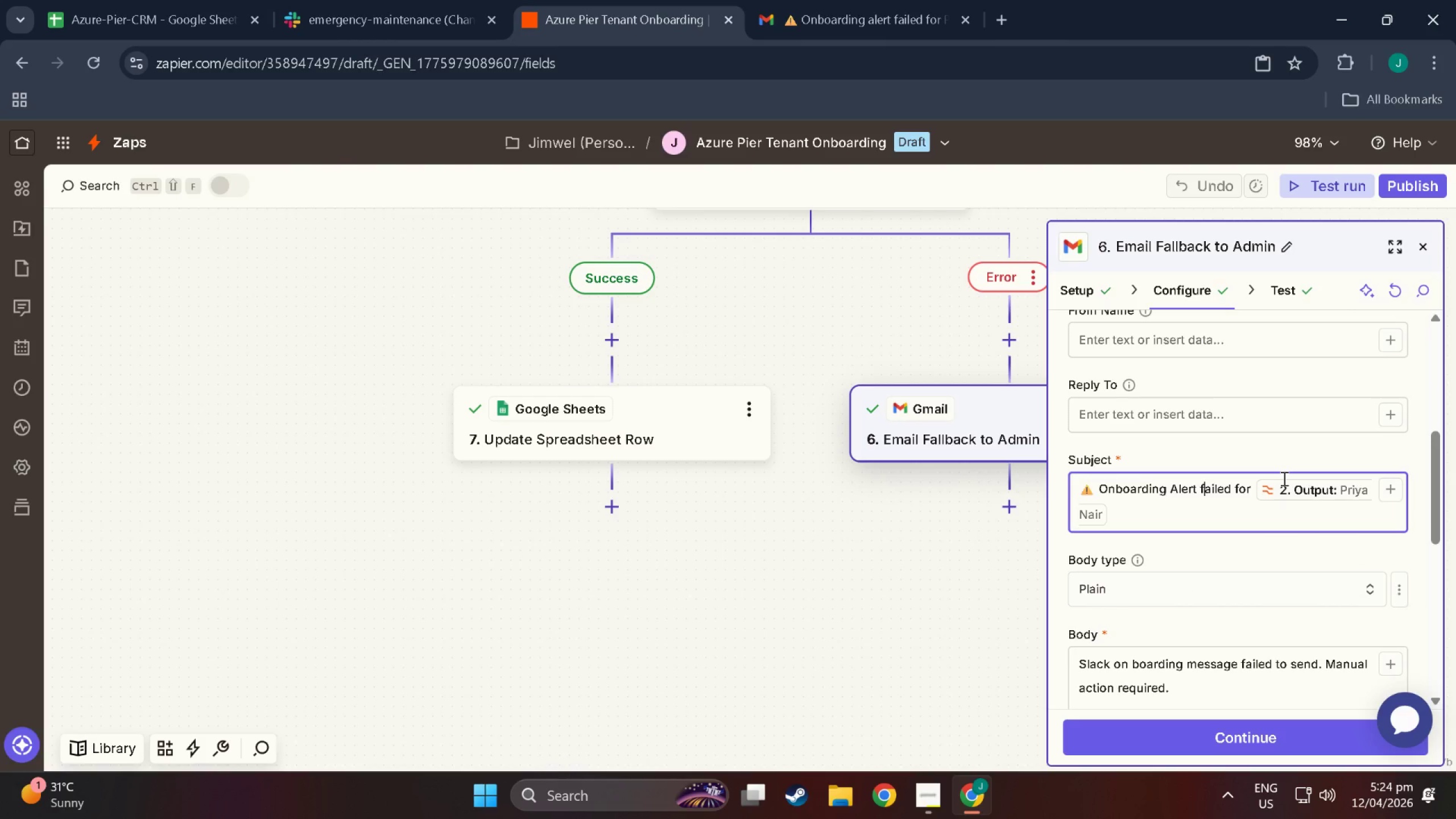 
key(Shift+Backspace)
 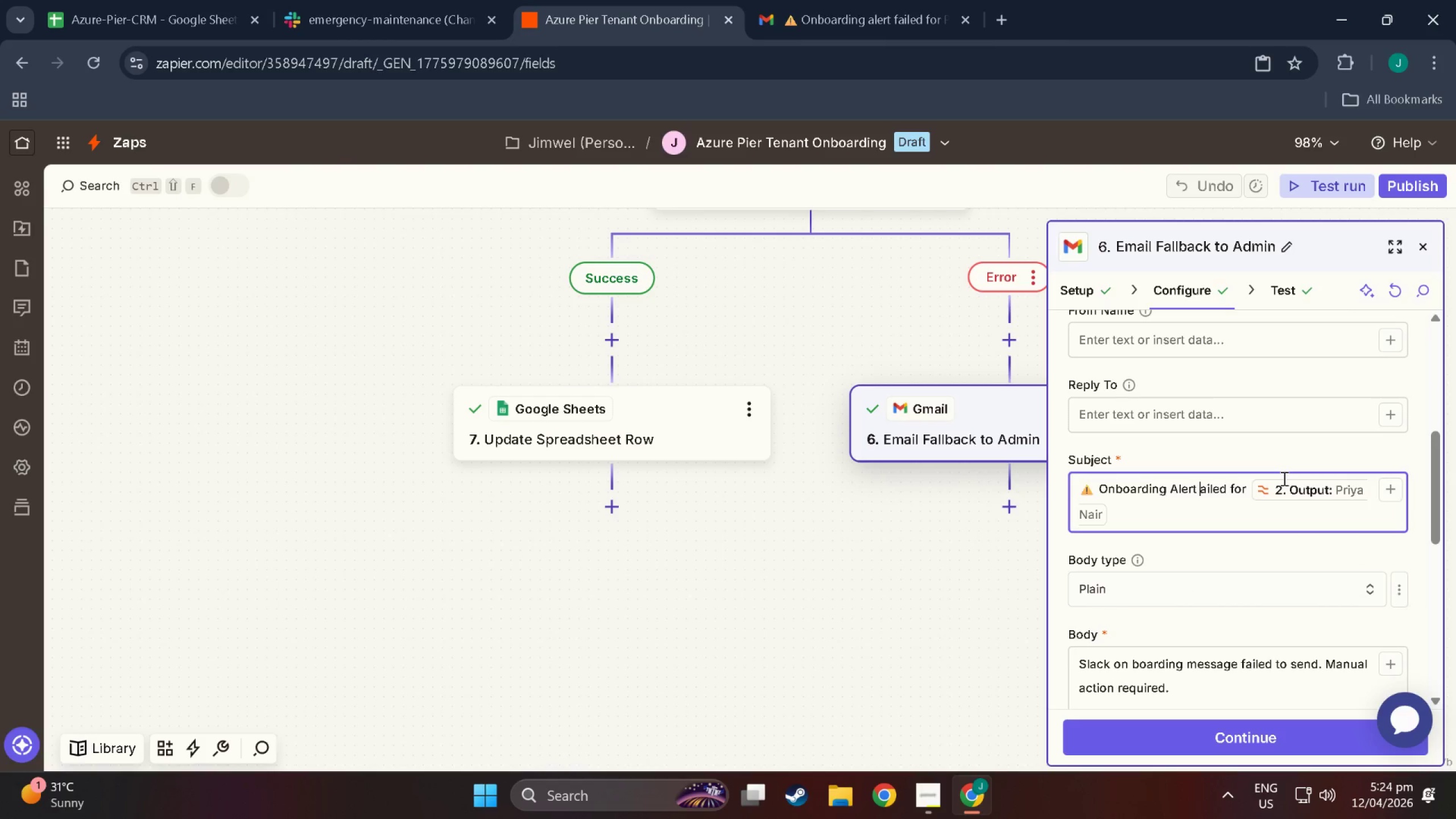 
key(Shift+F)
 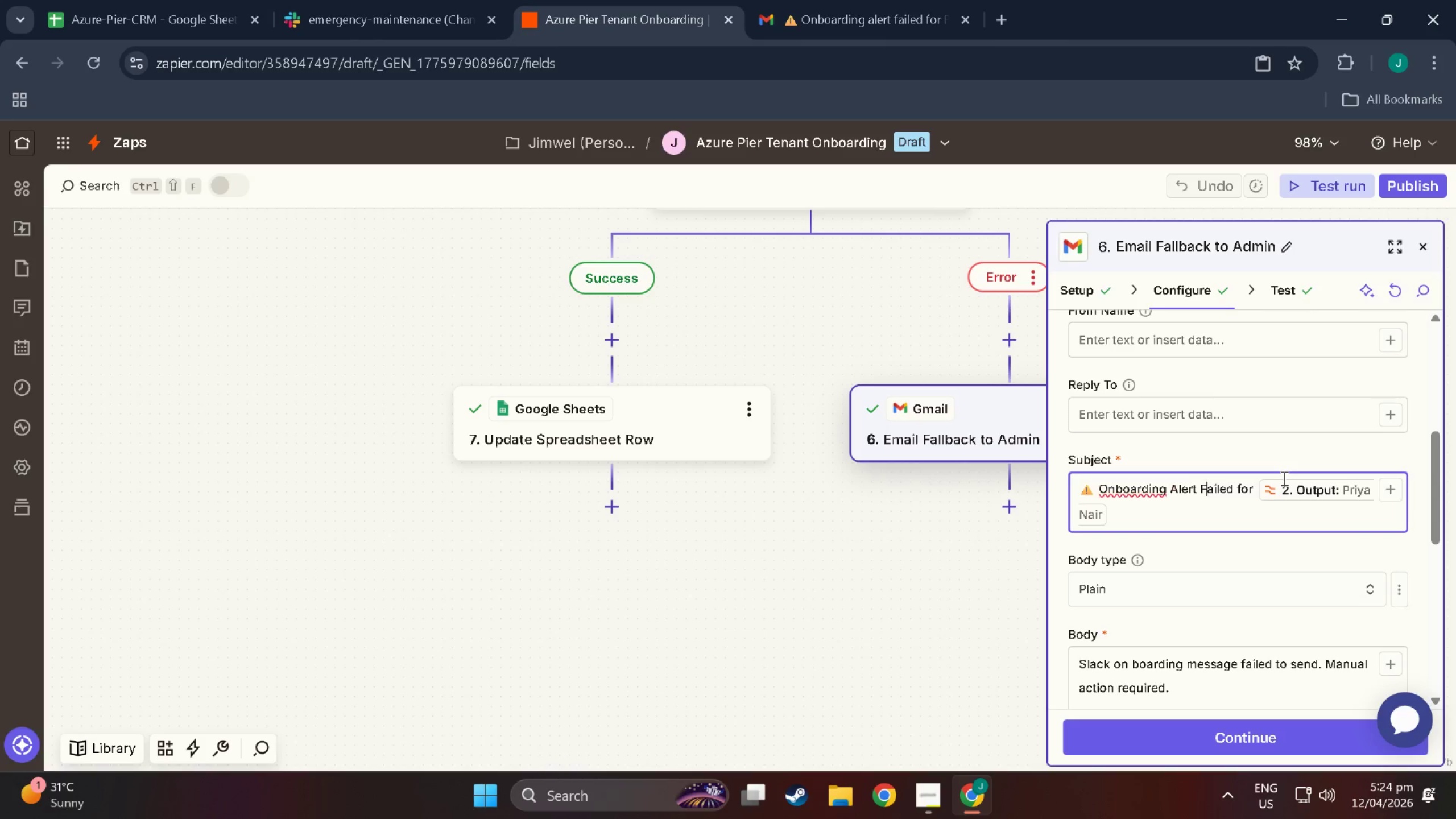 
scroll: coordinate [1314, 627], scroll_direction: down, amount: 4.0
 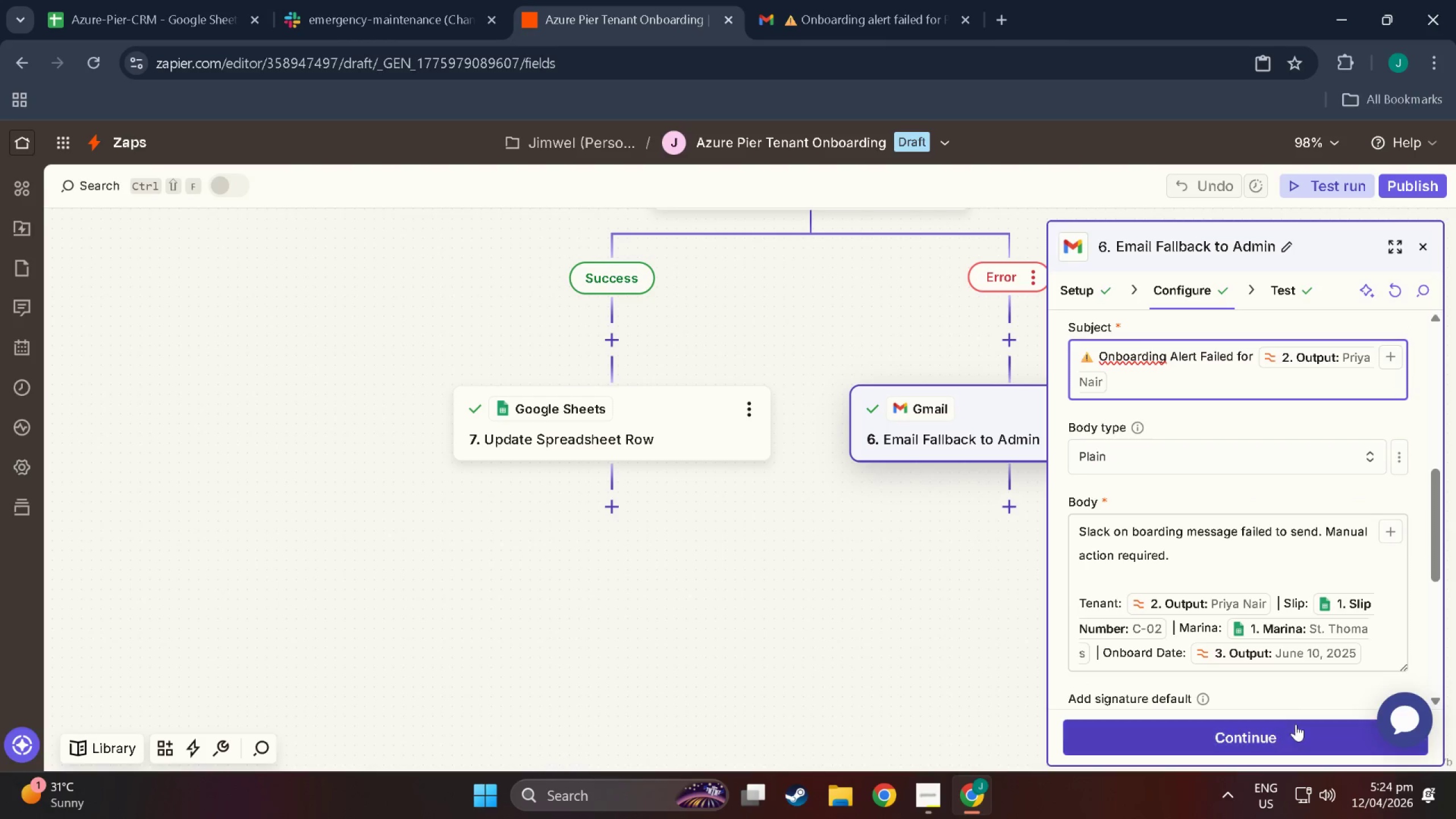 
left_click([1296, 724])
 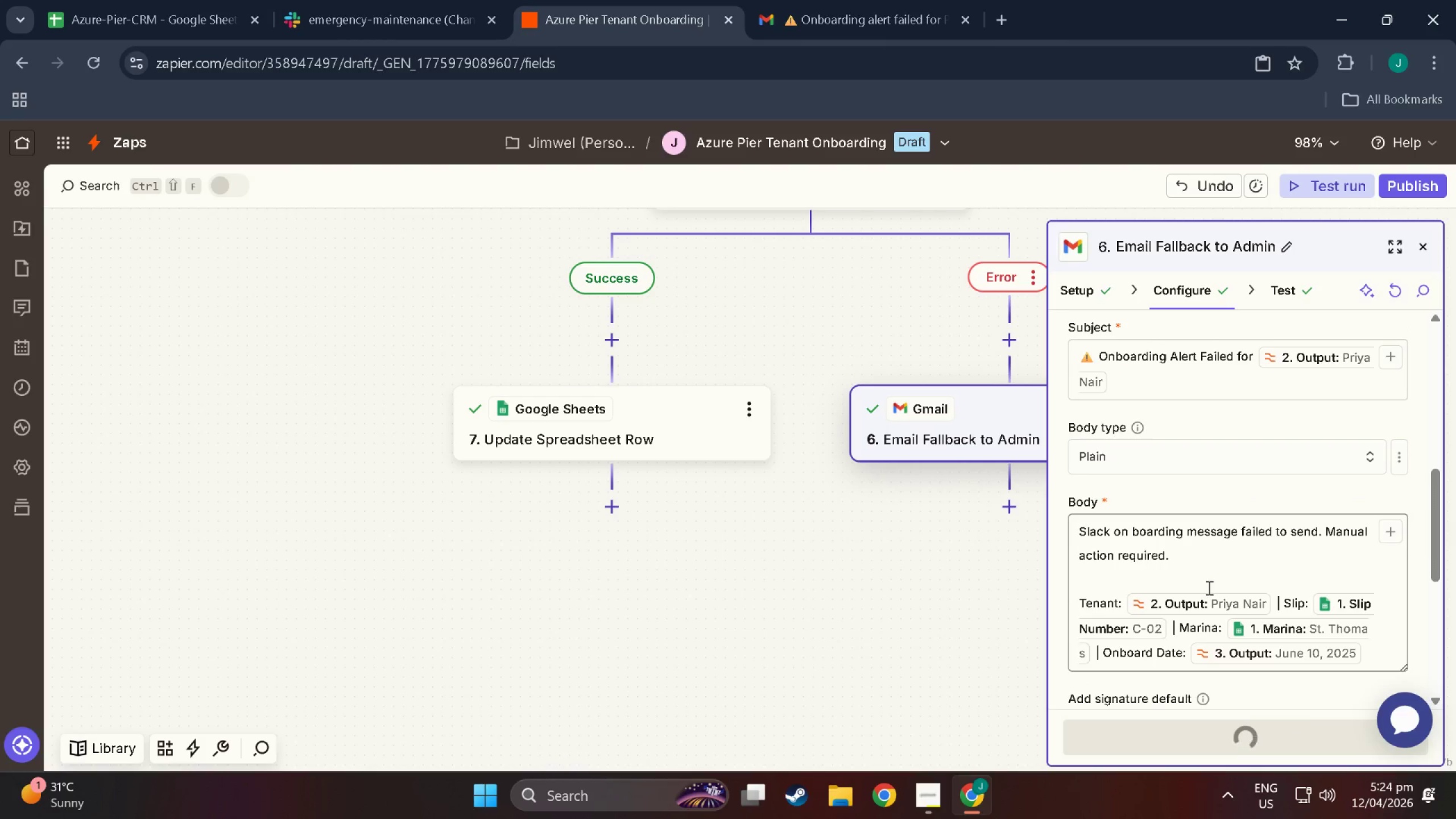 
scroll: coordinate [1138, 700], scroll_direction: down, amount: 3.0
 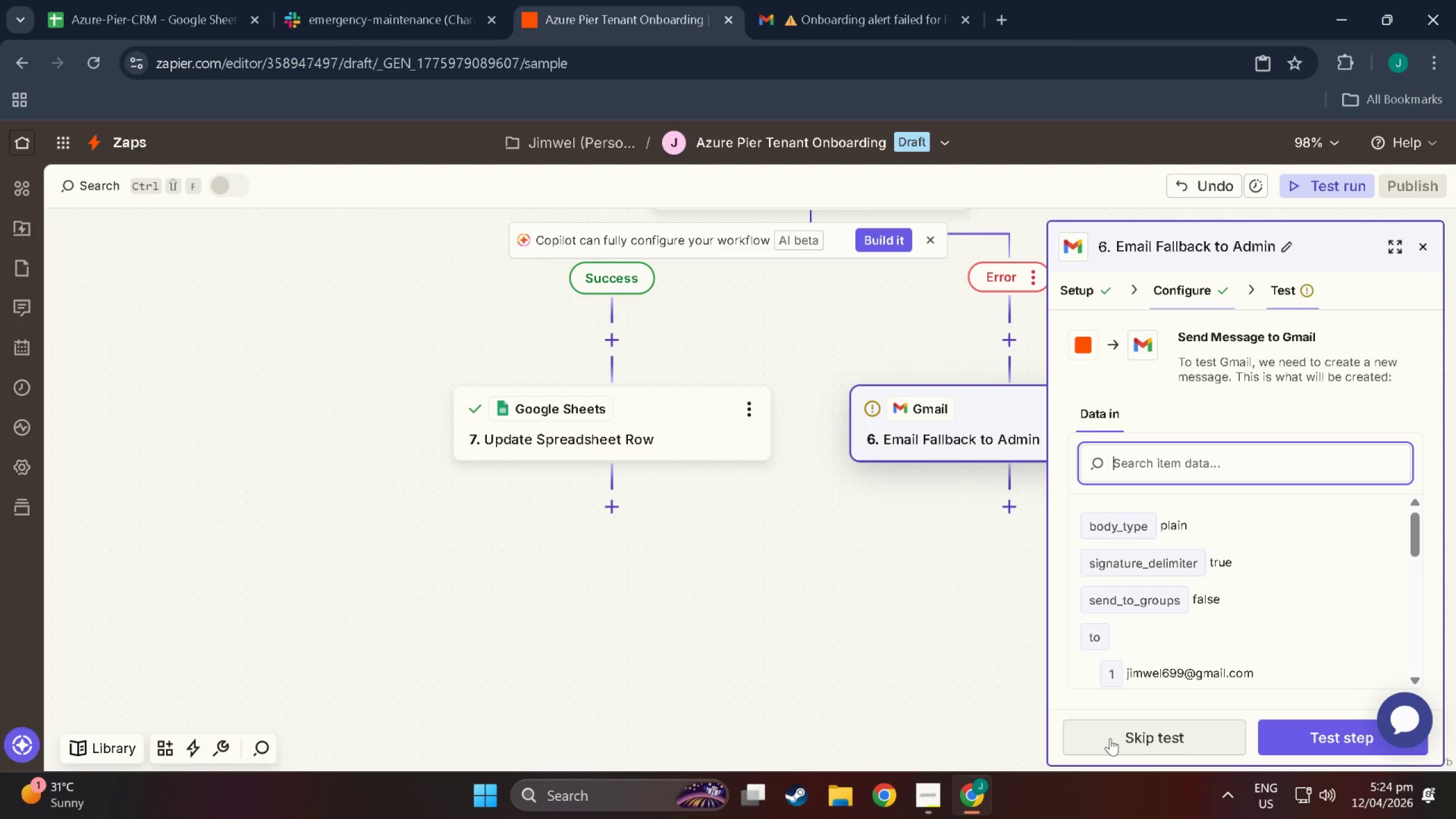 
left_click([1118, 738])
 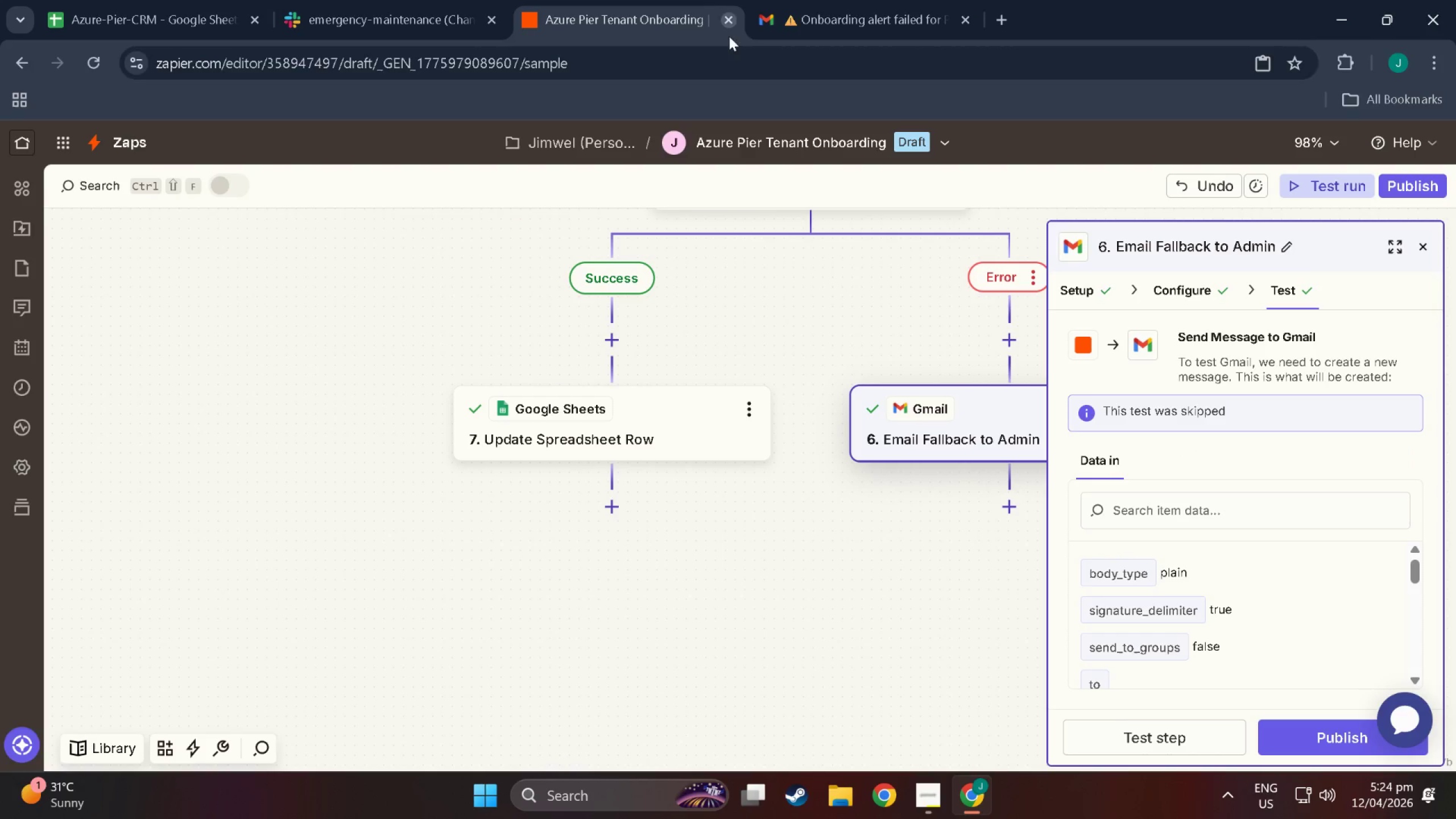 
left_click([618, 402])
 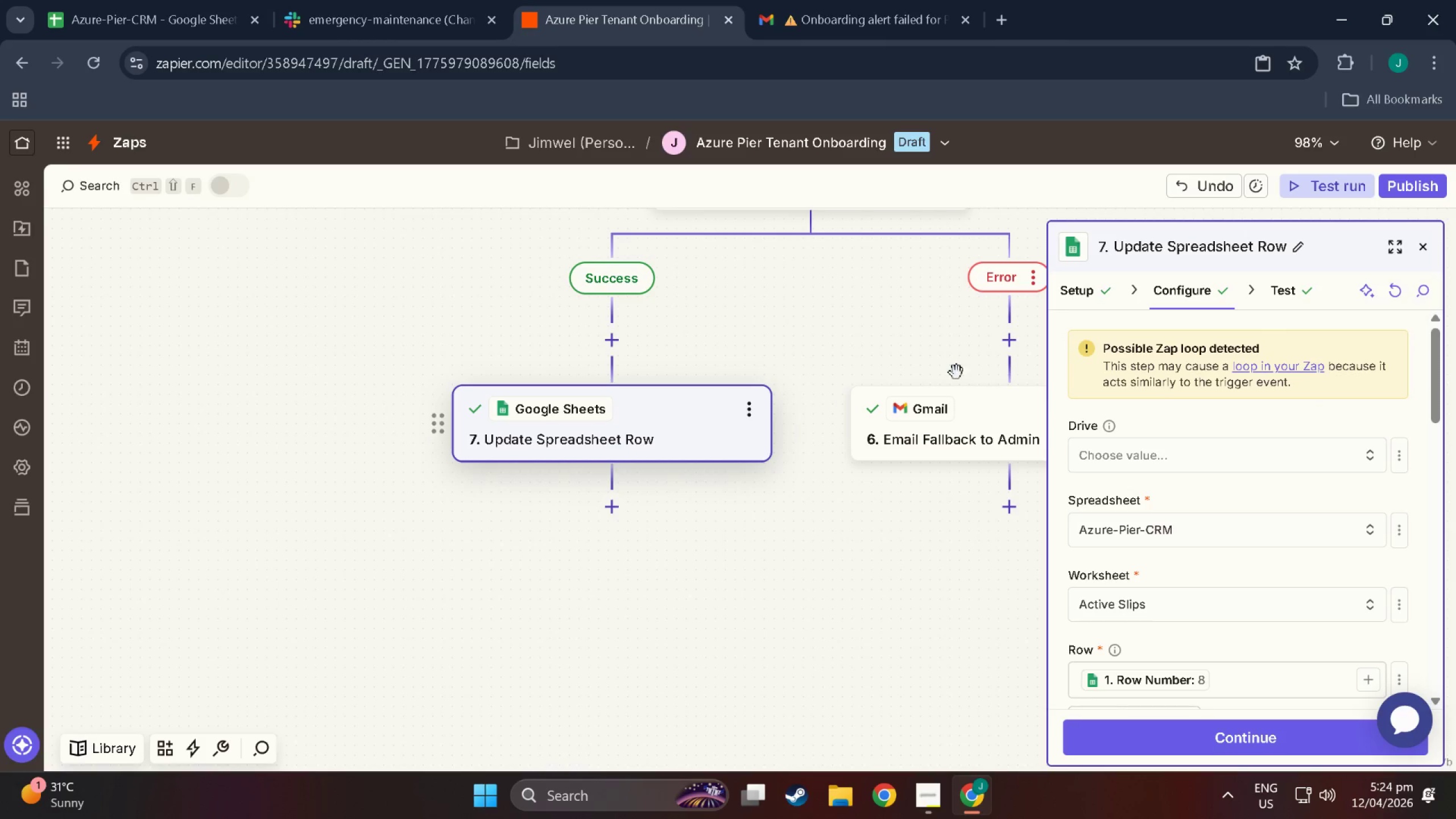 
wait(7.36)
 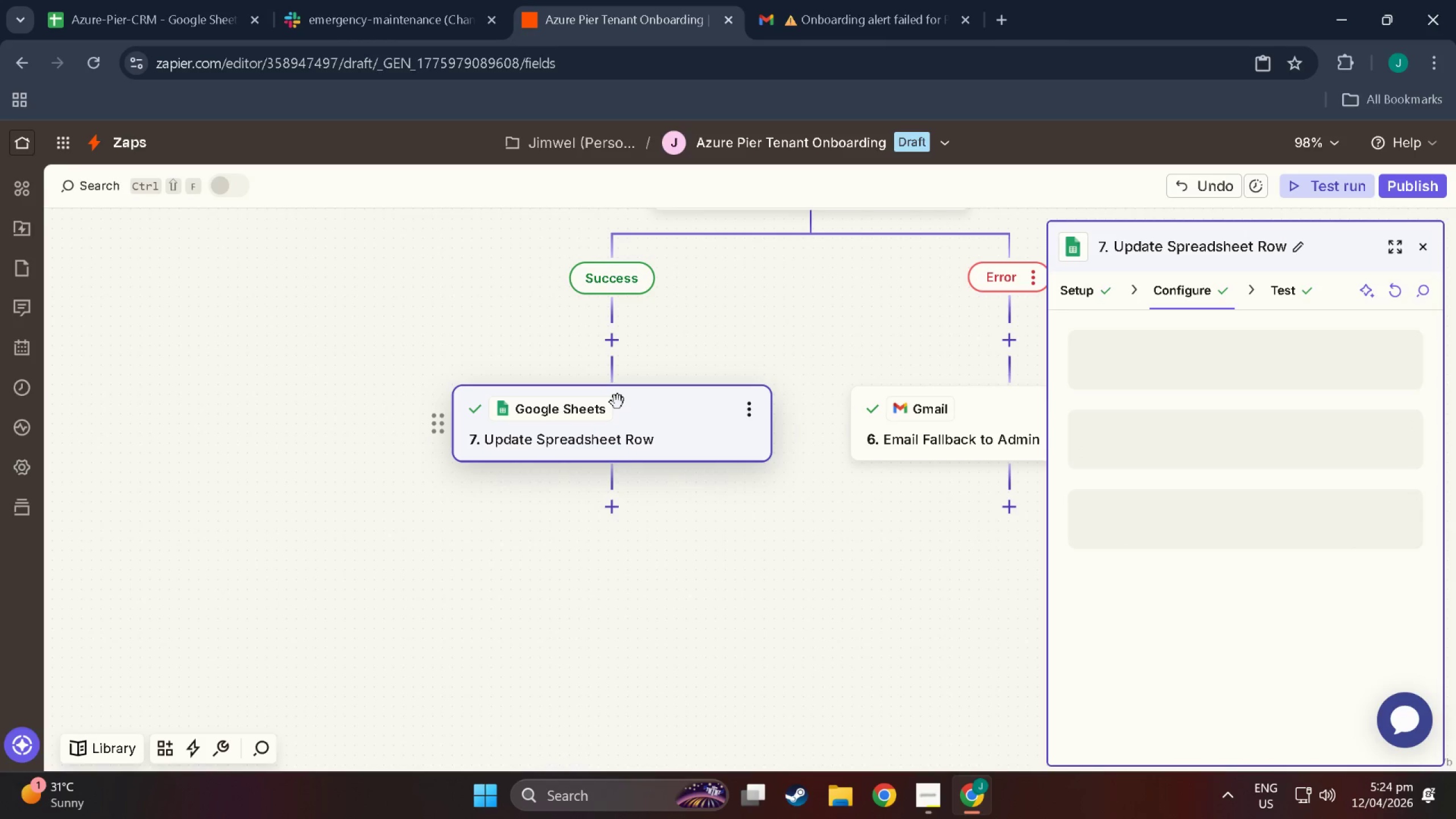 
scroll: coordinate [1217, 466], scroll_direction: down, amount: 7.0
 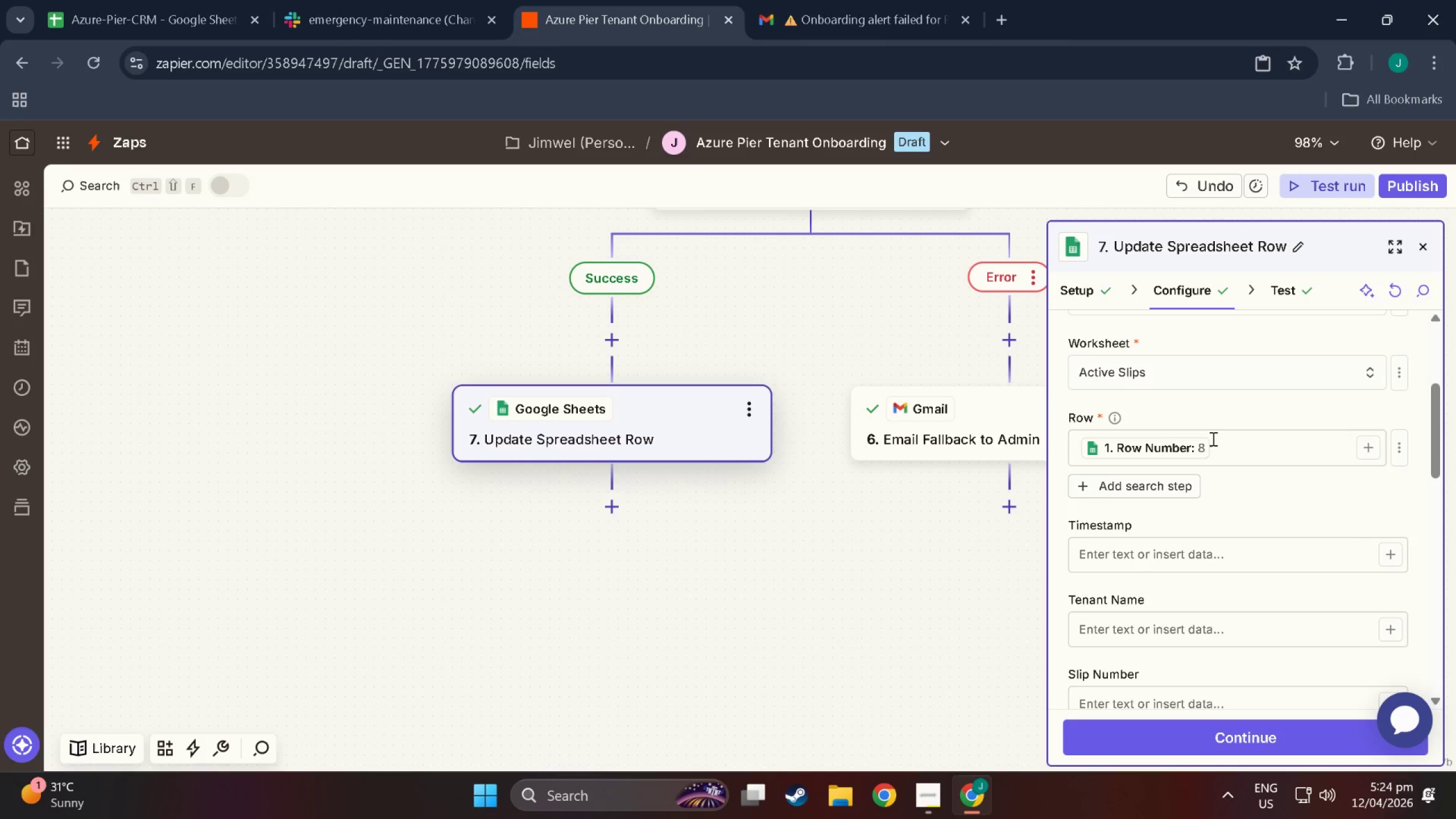 
wait(6.83)
 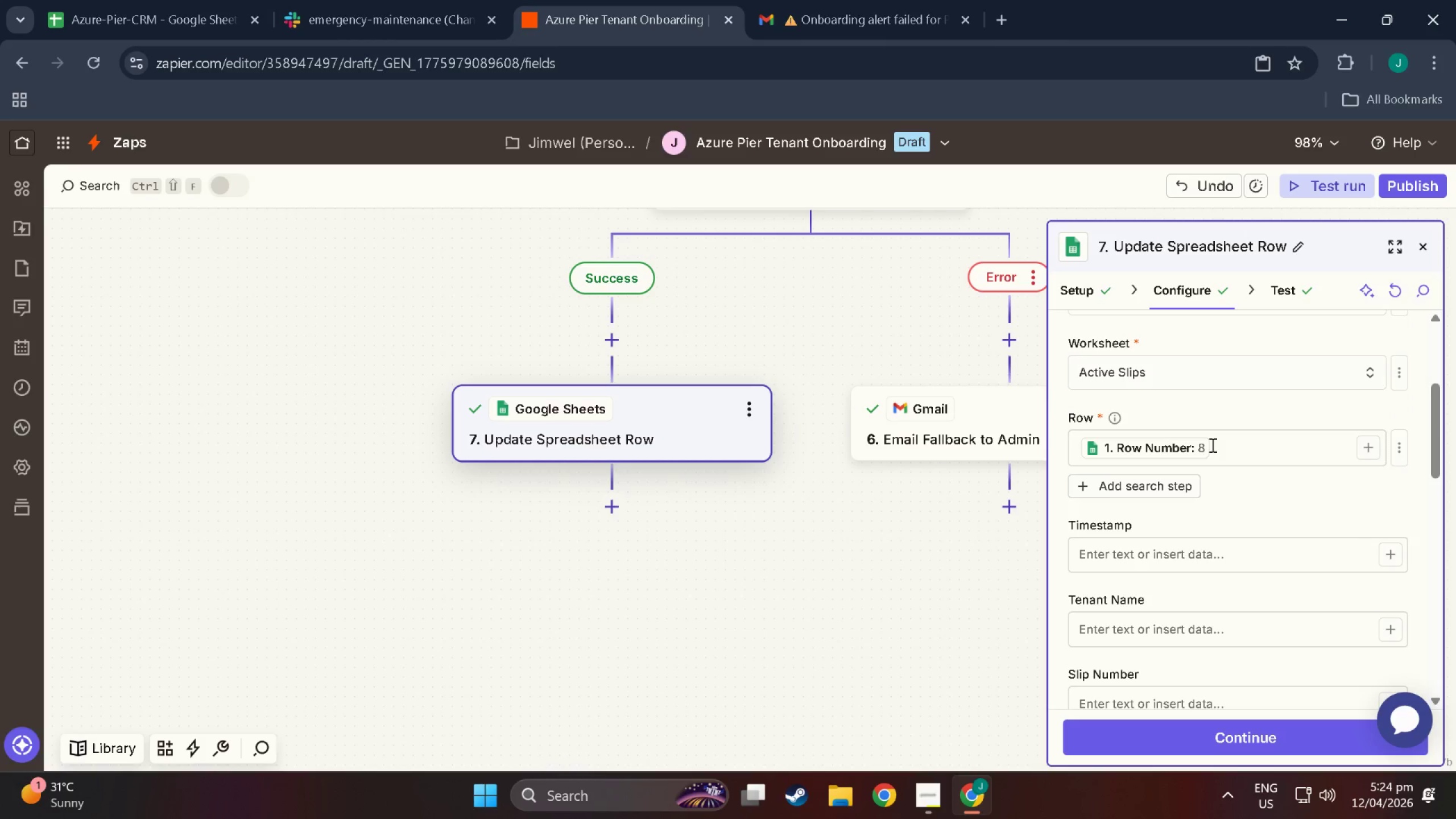 
scroll: coordinate [1211, 456], scroll_direction: down, amount: 3.0
 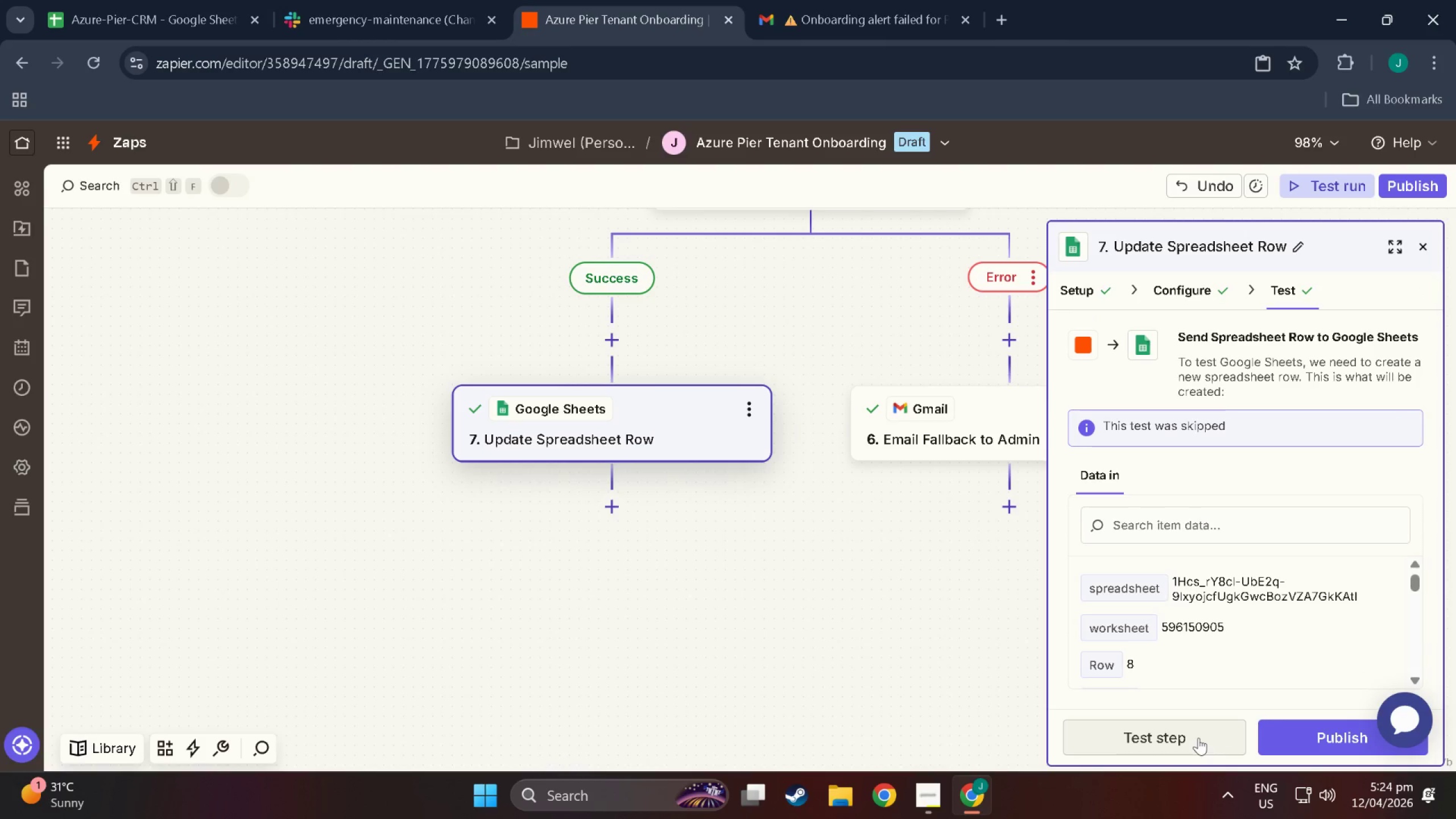 
wait(6.67)
 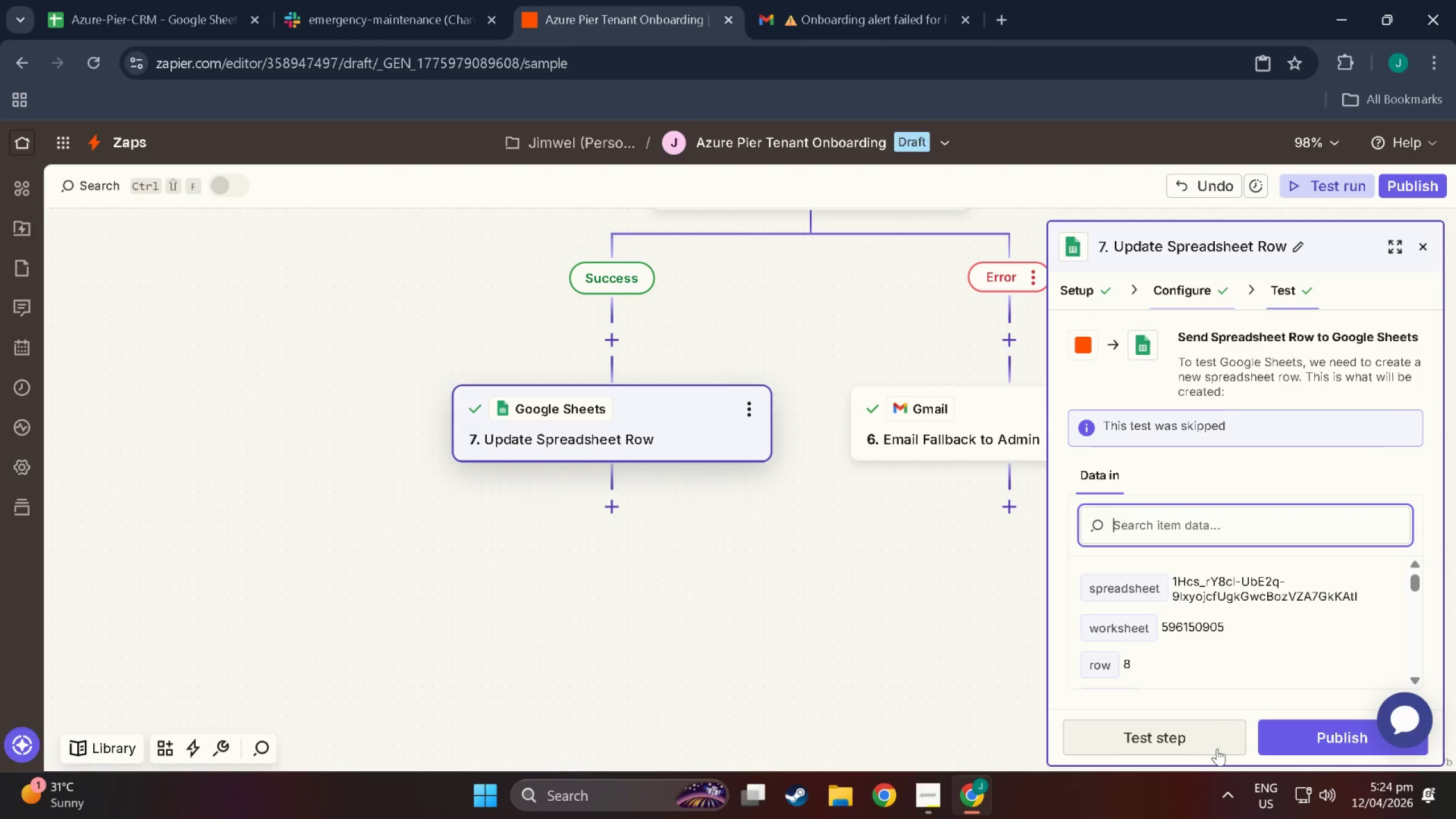 
left_click([1189, 729])
 